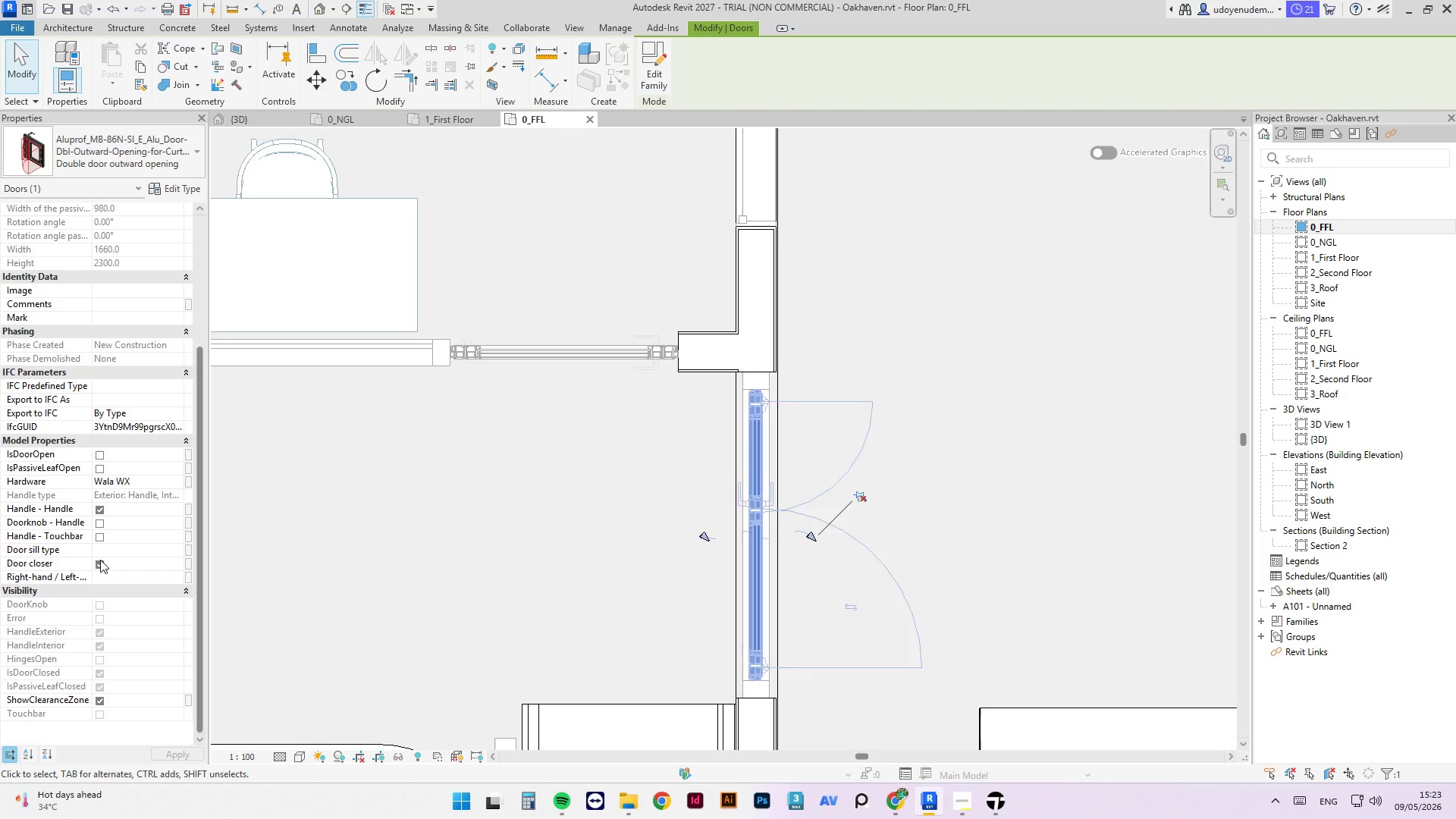 
left_click([99, 700])
 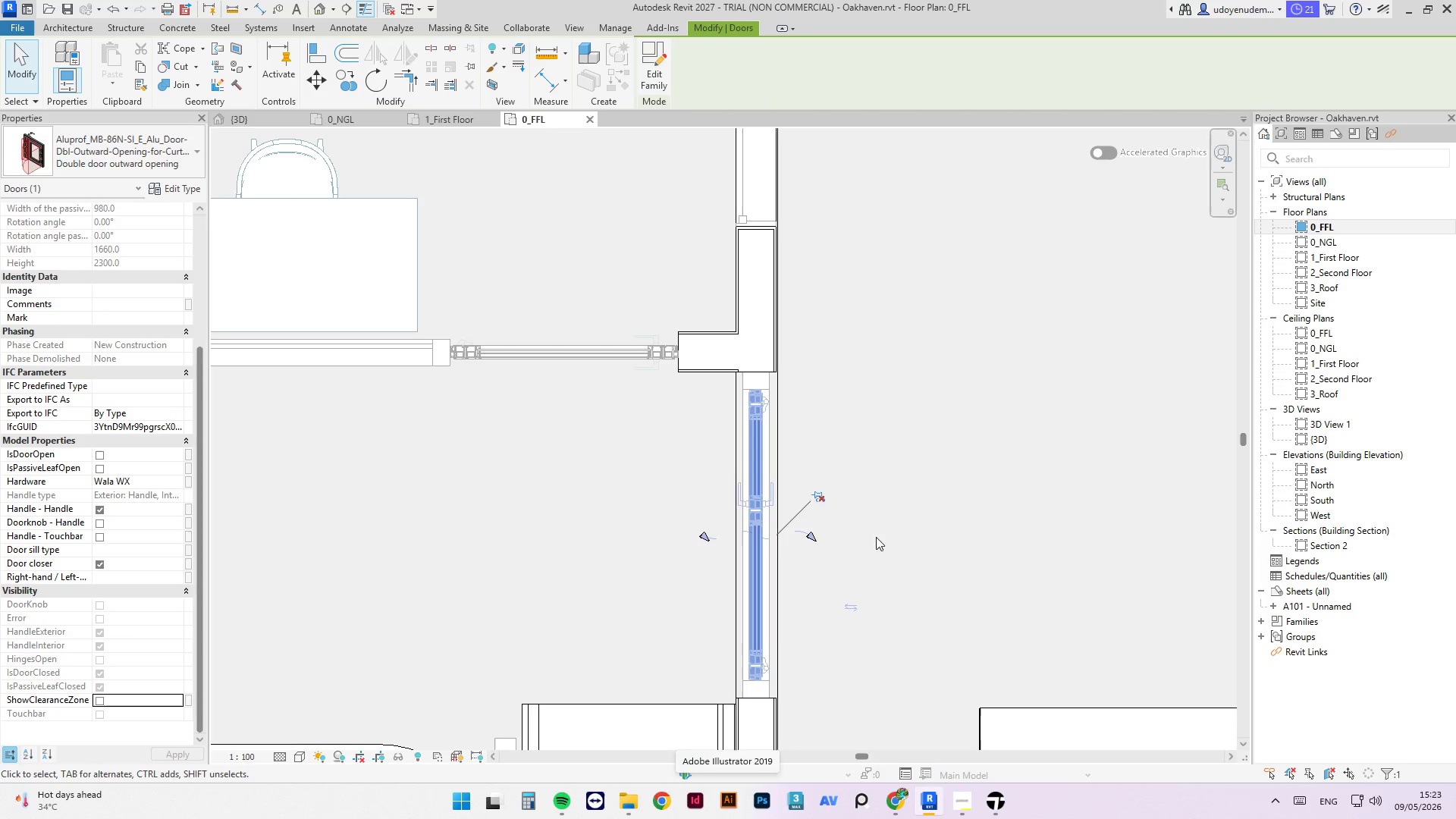 
scroll: coordinate [862, 592], scroll_direction: down, amount: 3.0
 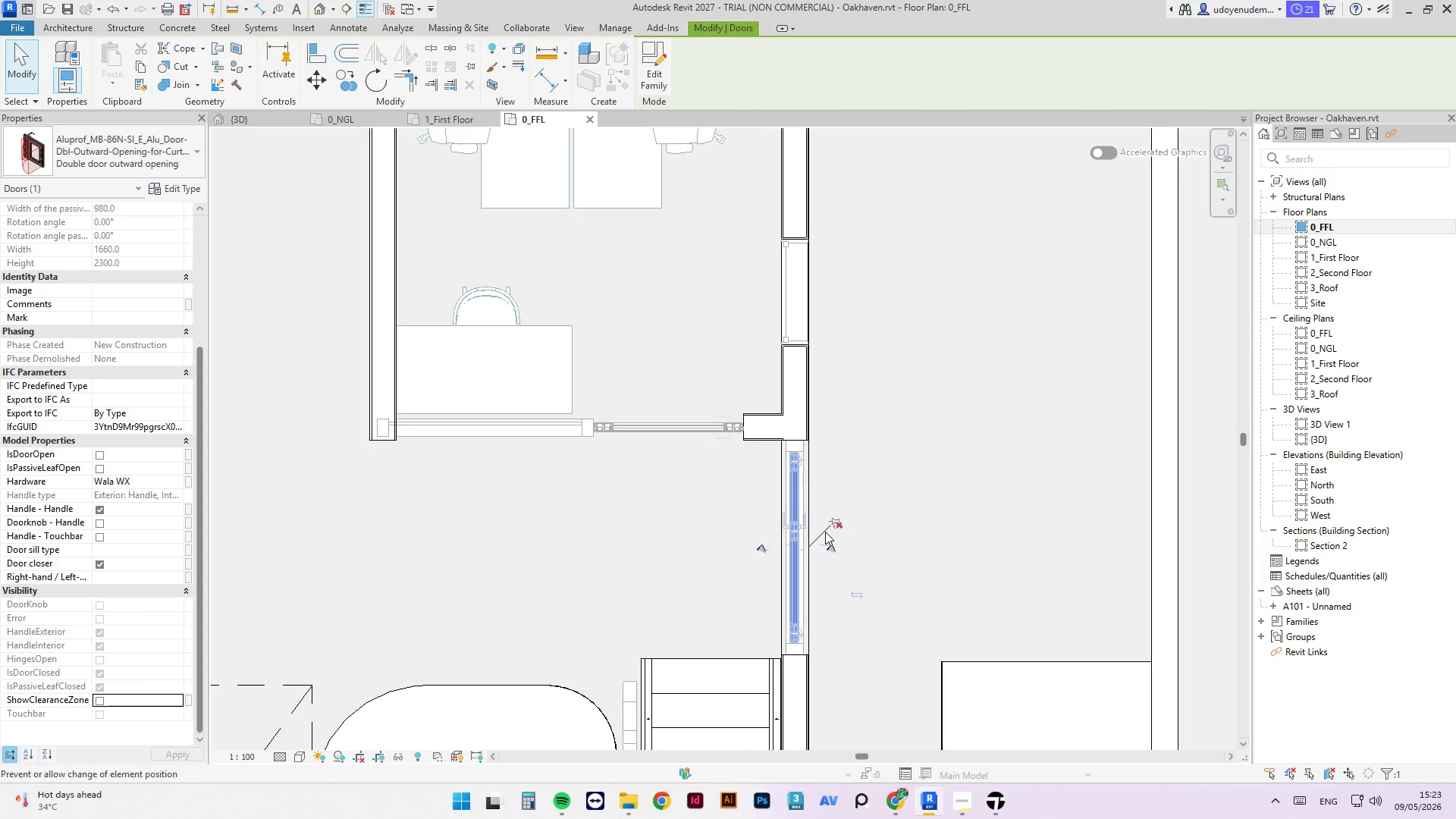 
mouse_move([783, 601])
 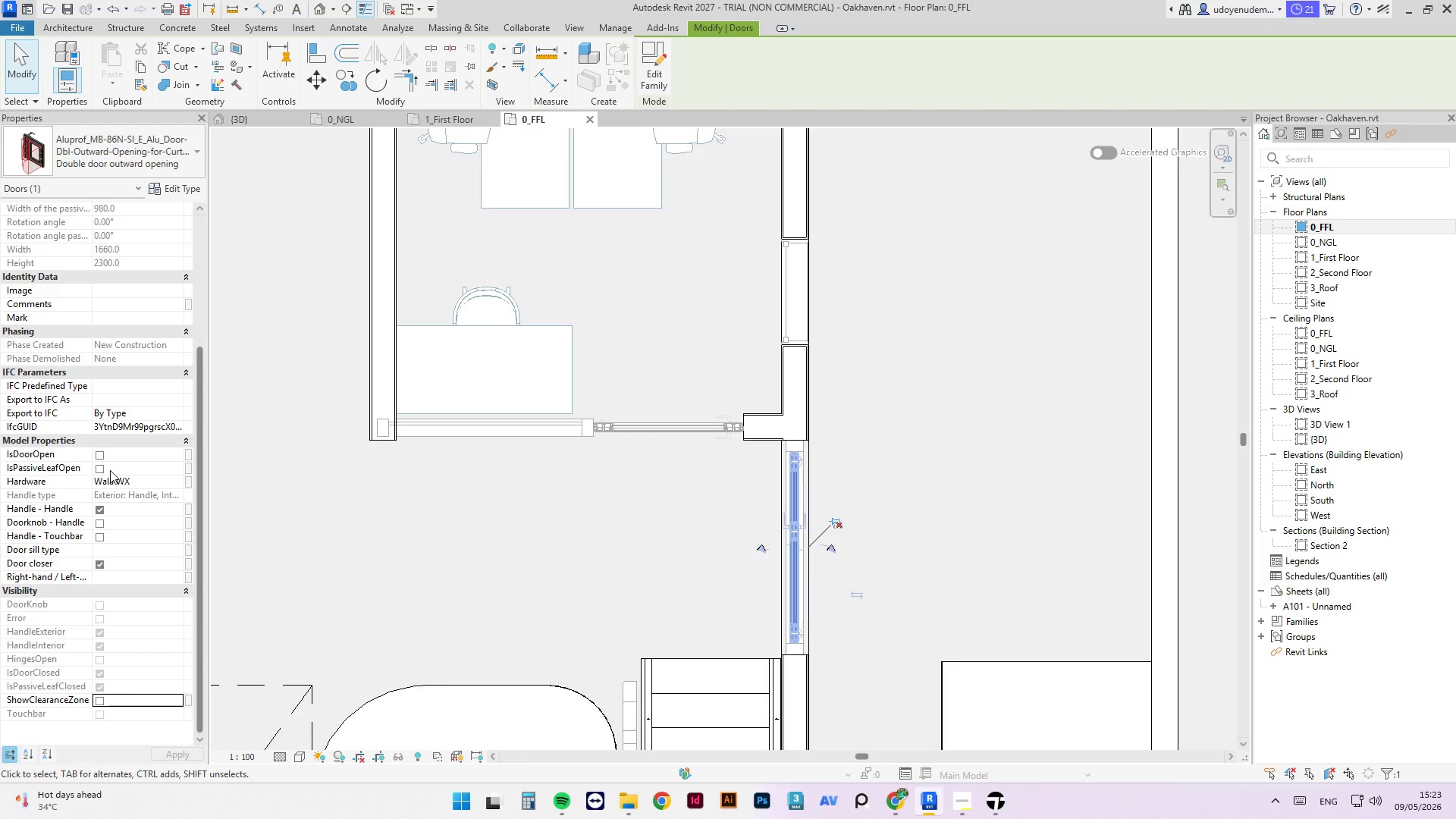 
left_click([98, 460])
 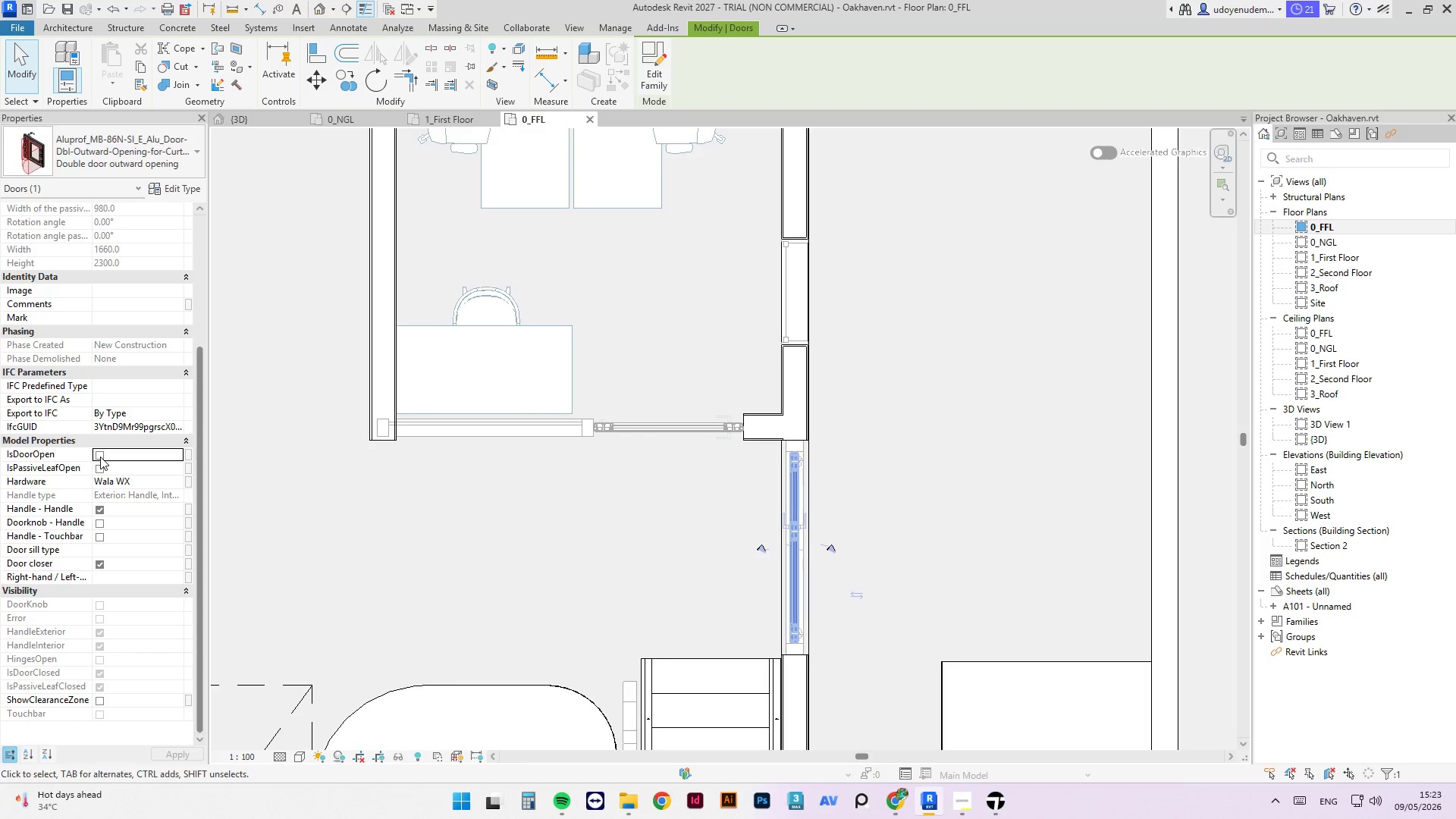 
left_click([100, 457])
 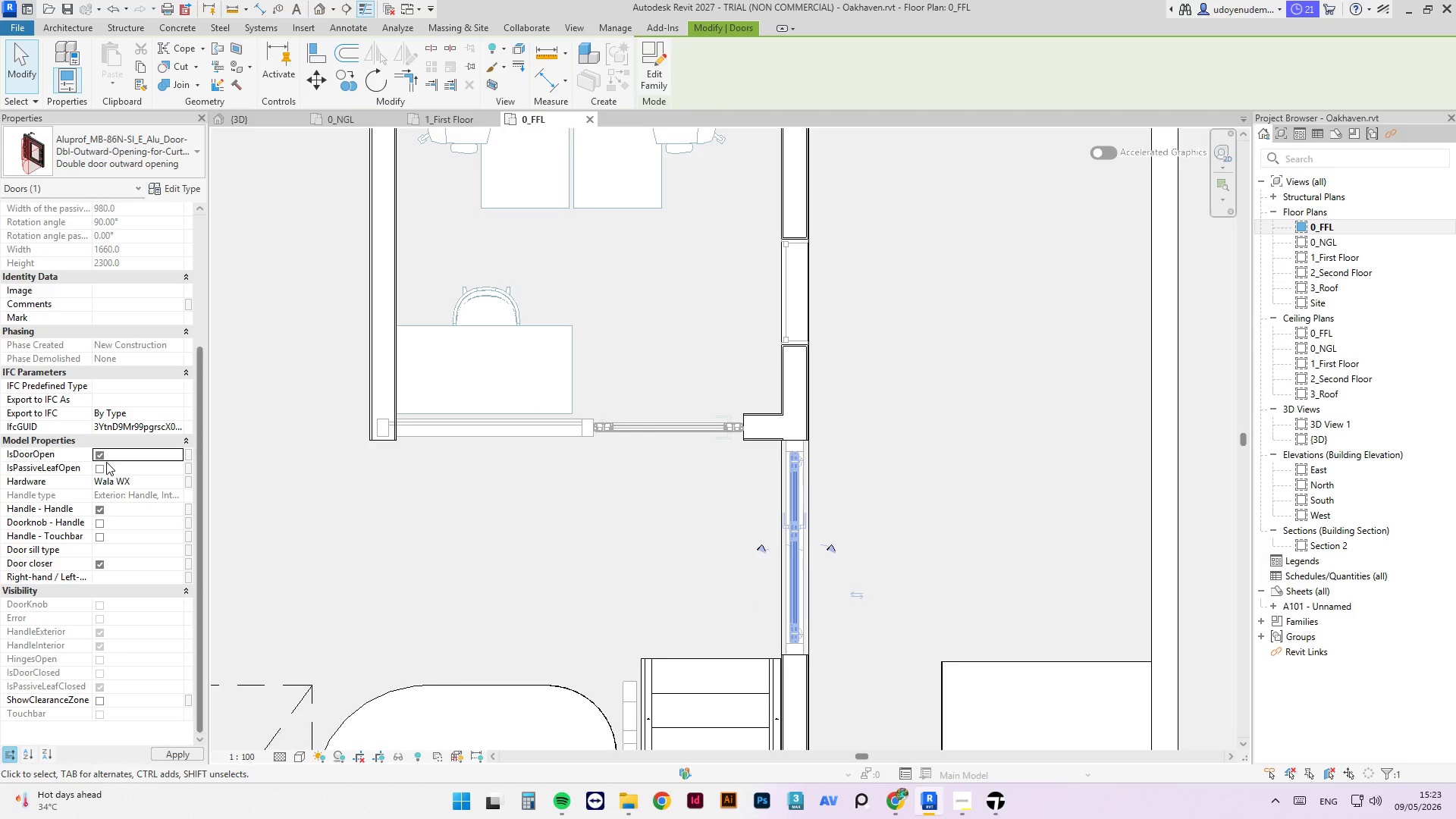 
wait(5.09)
 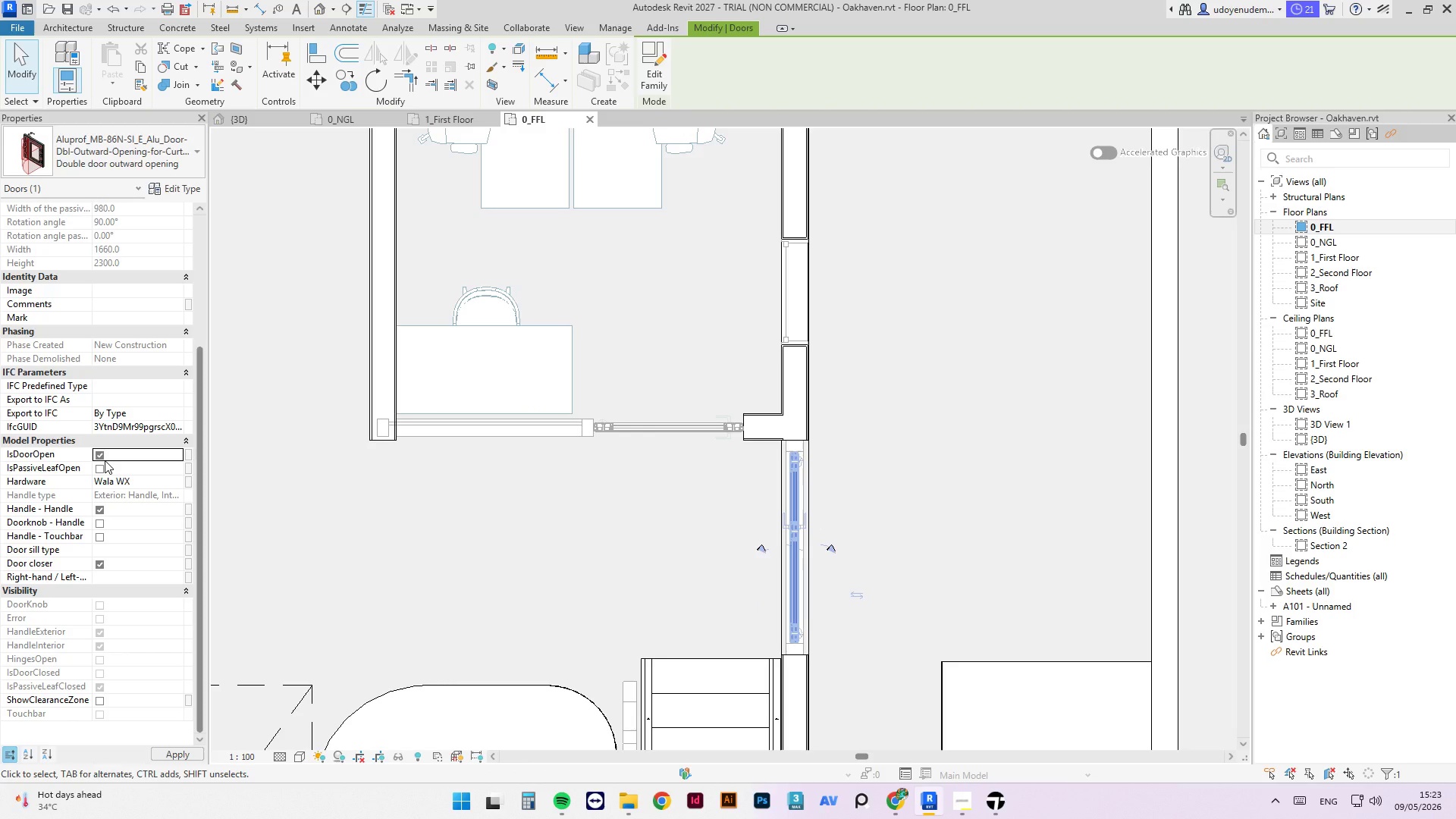 
scroll: coordinate [849, 499], scroll_direction: up, amount: 2.0
 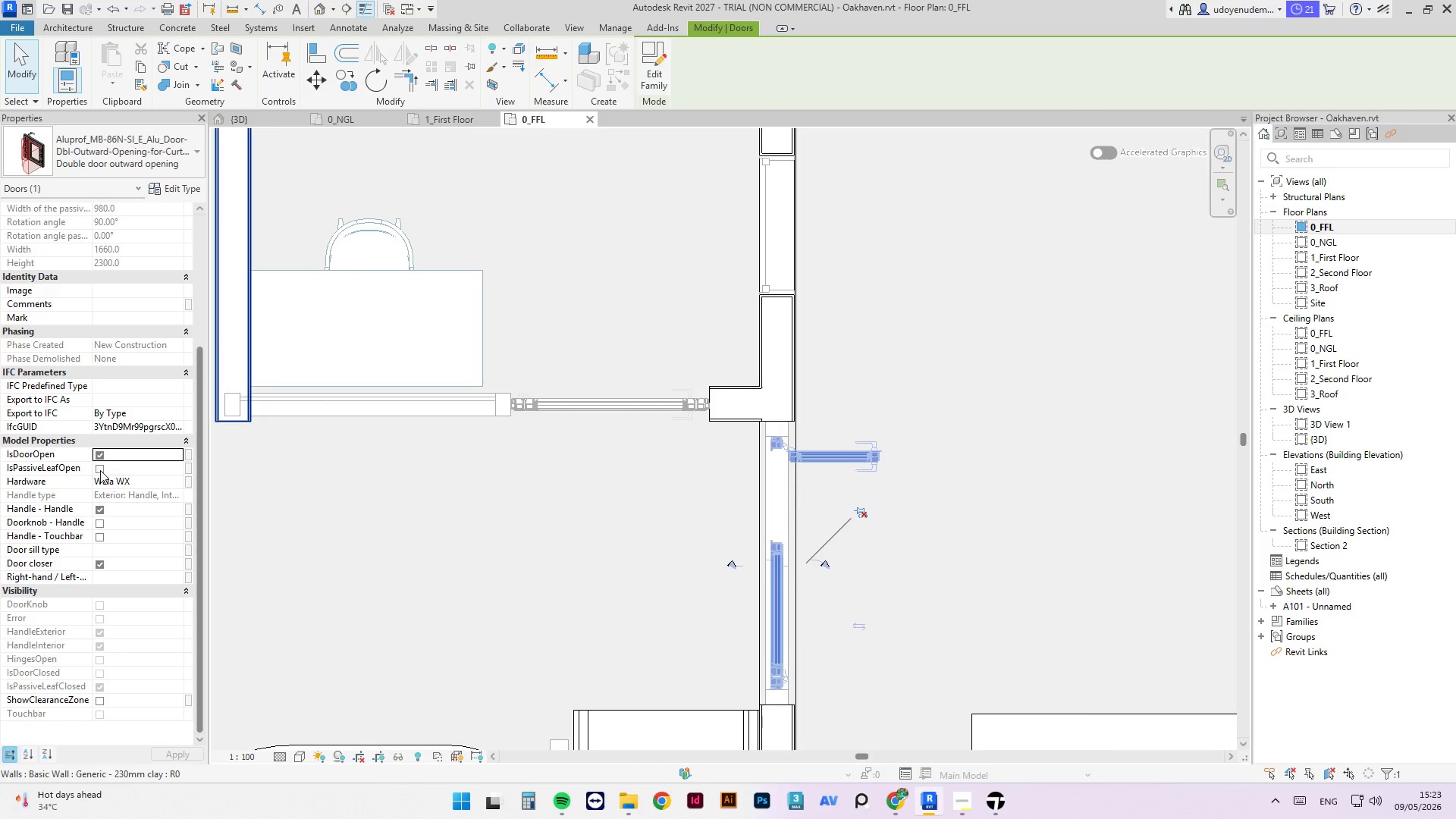 
left_click([100, 454])
 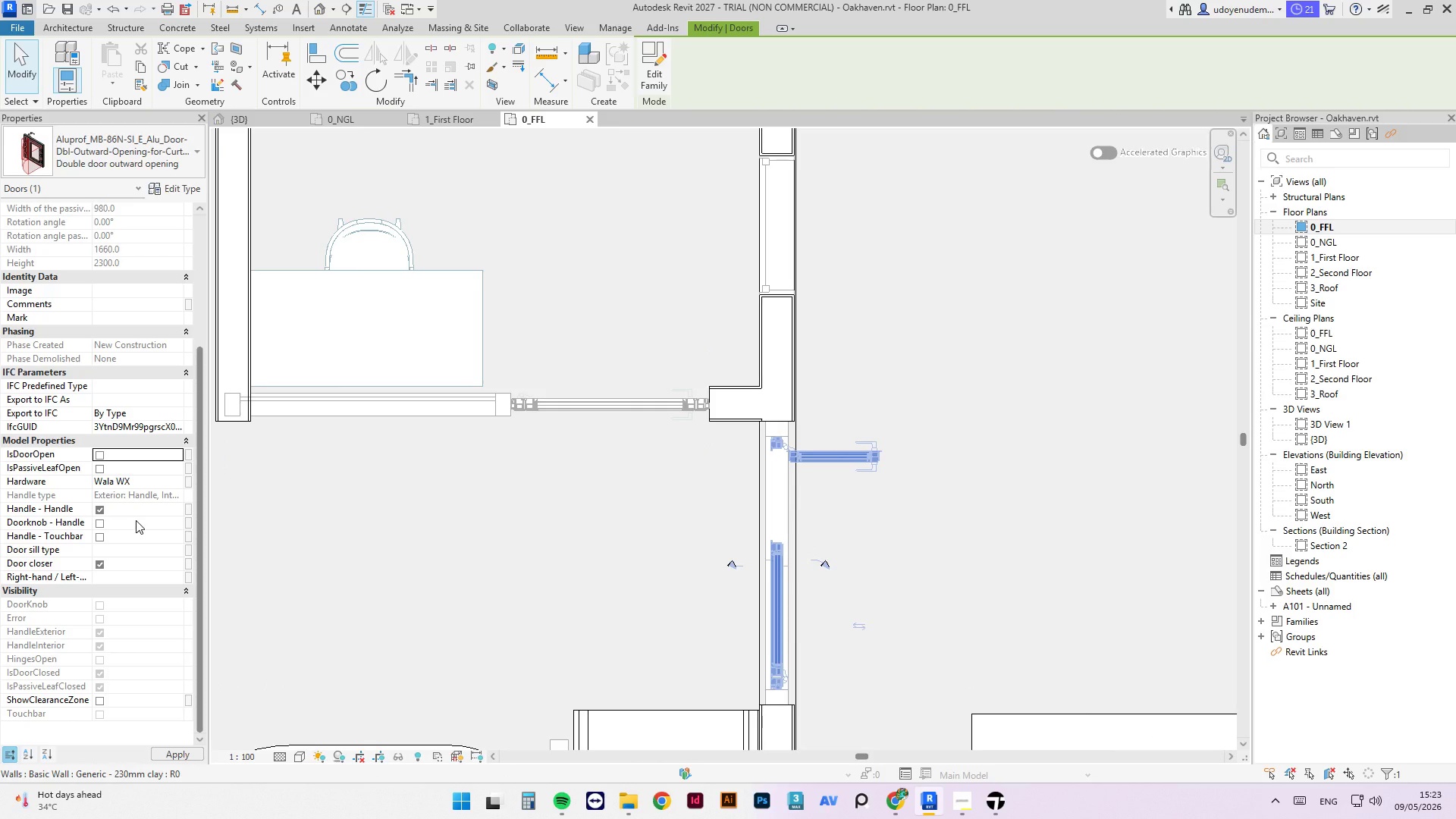 
scroll: coordinate [132, 520], scroll_direction: up, amount: 10.0
 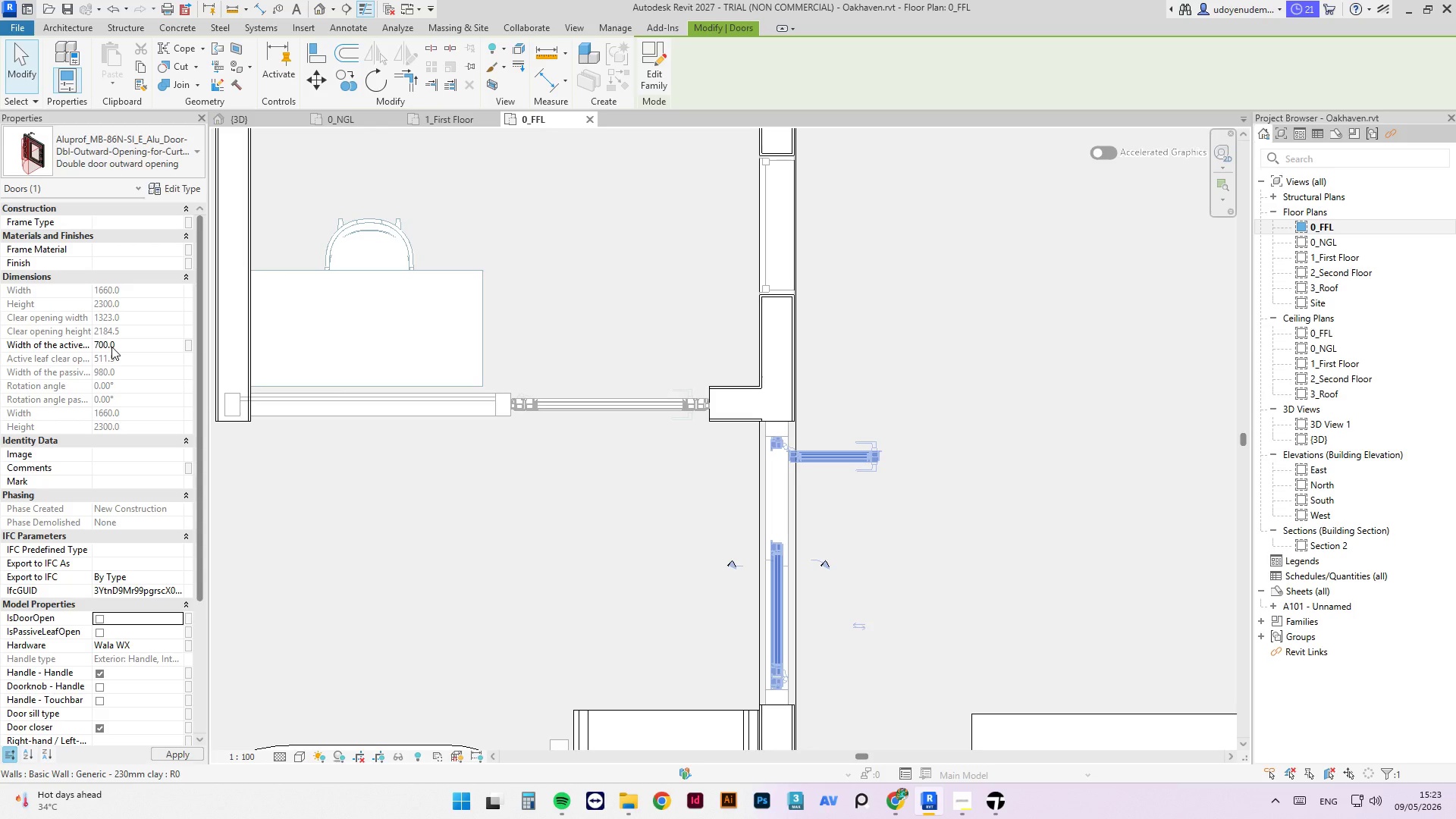 
left_click([111, 347])
 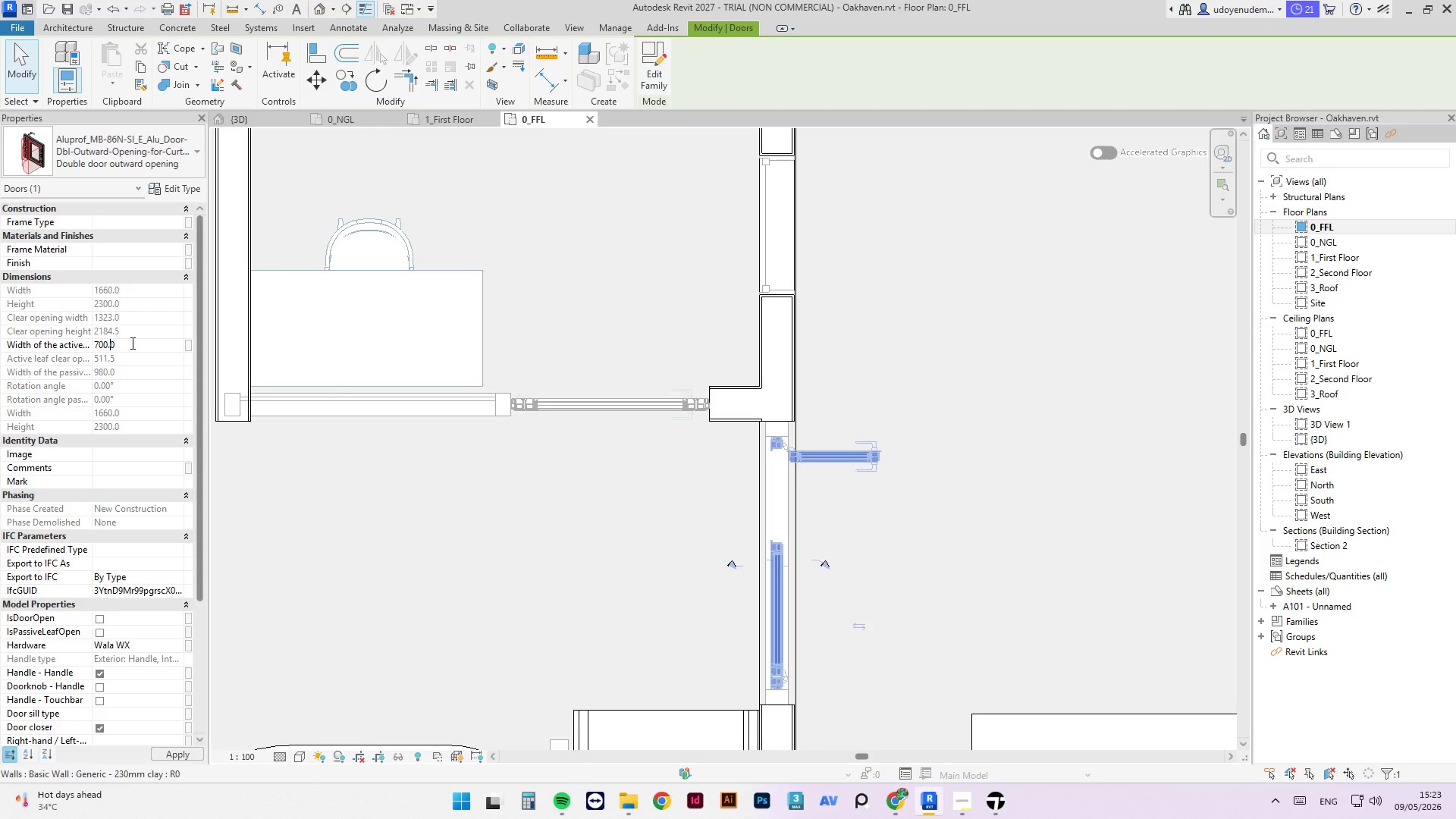 
left_click_drag(start_coordinate=[131, 343], to_coordinate=[89, 345])
 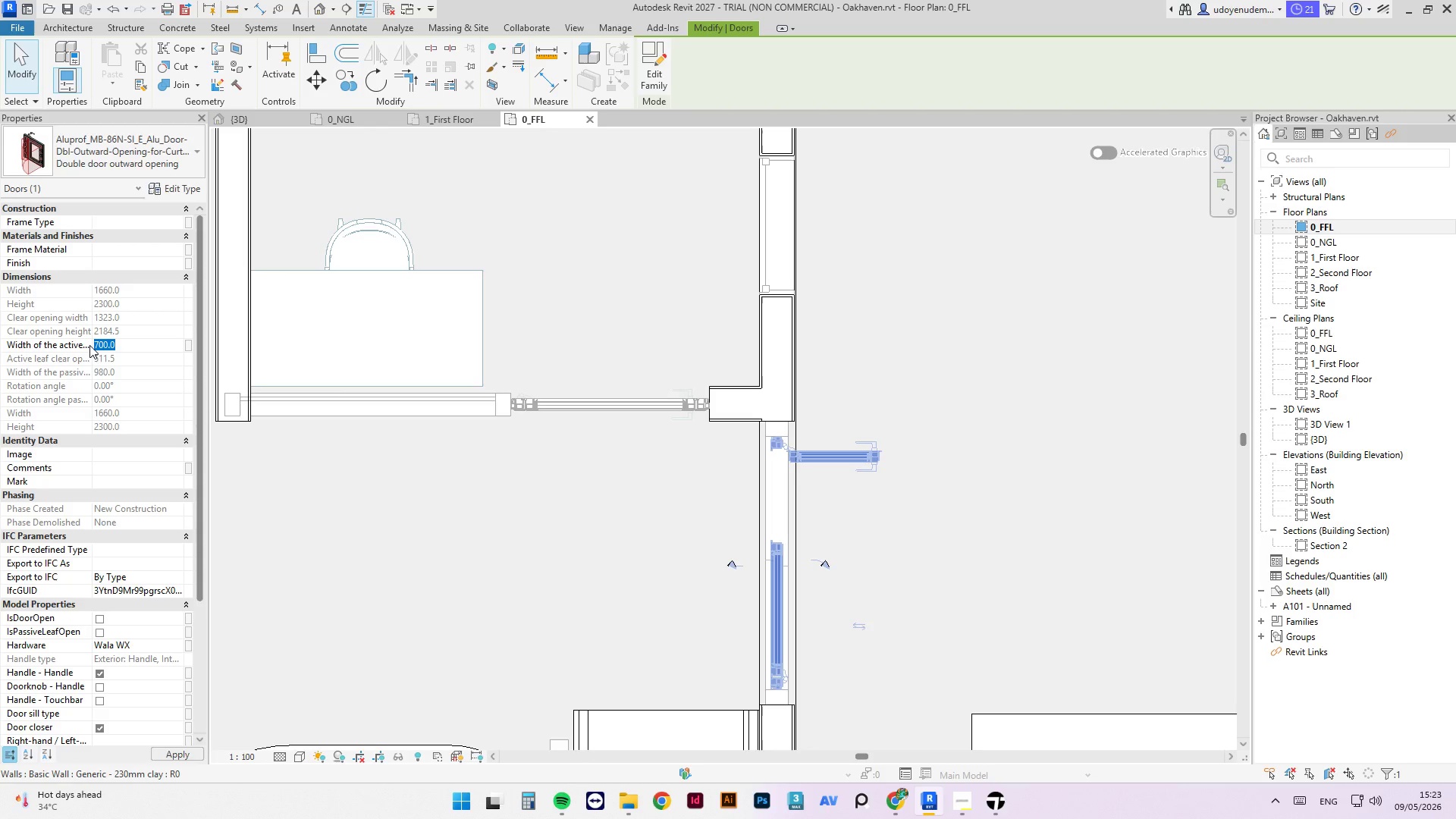 
type(900)
 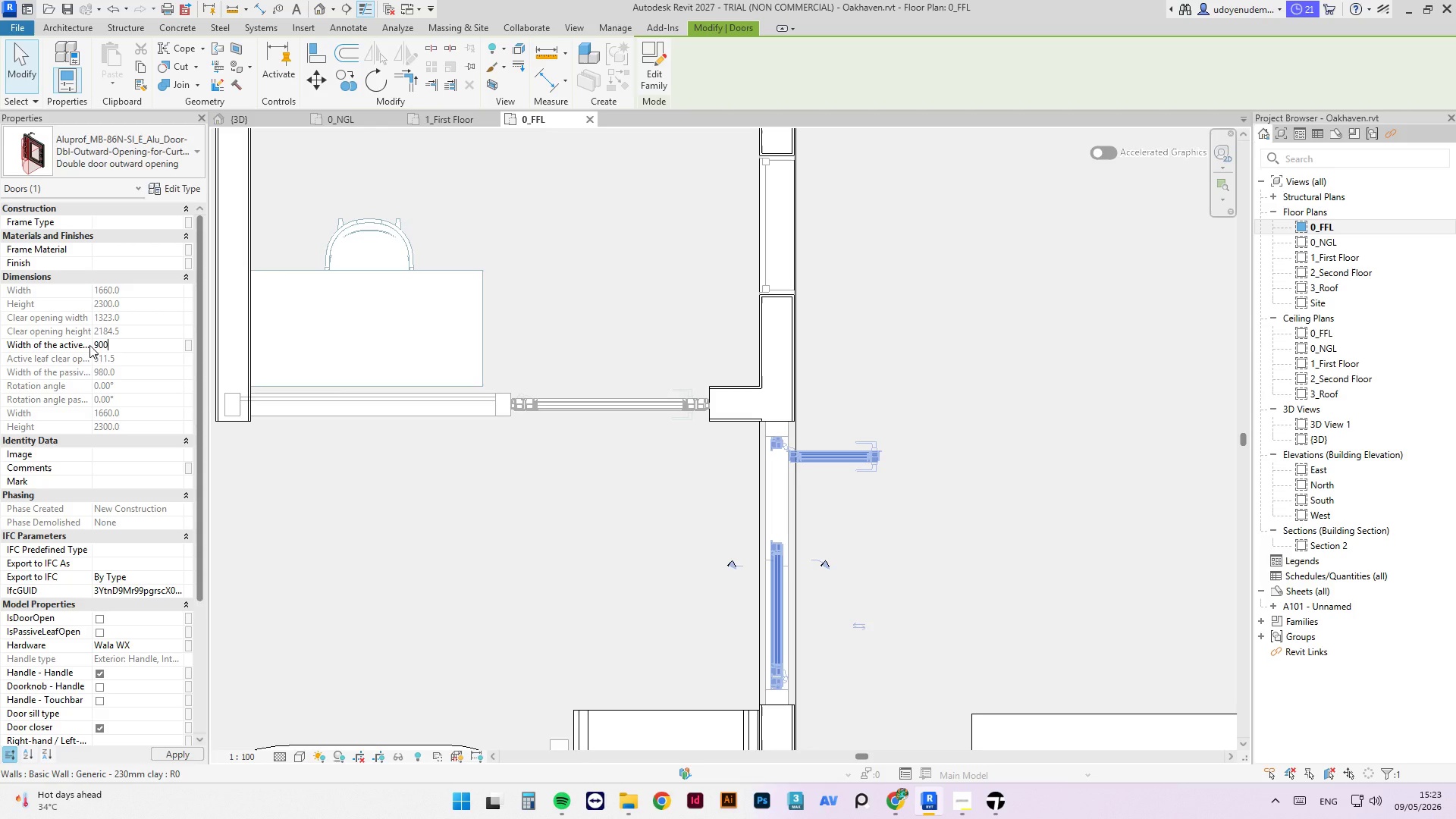 
key(Enter)
 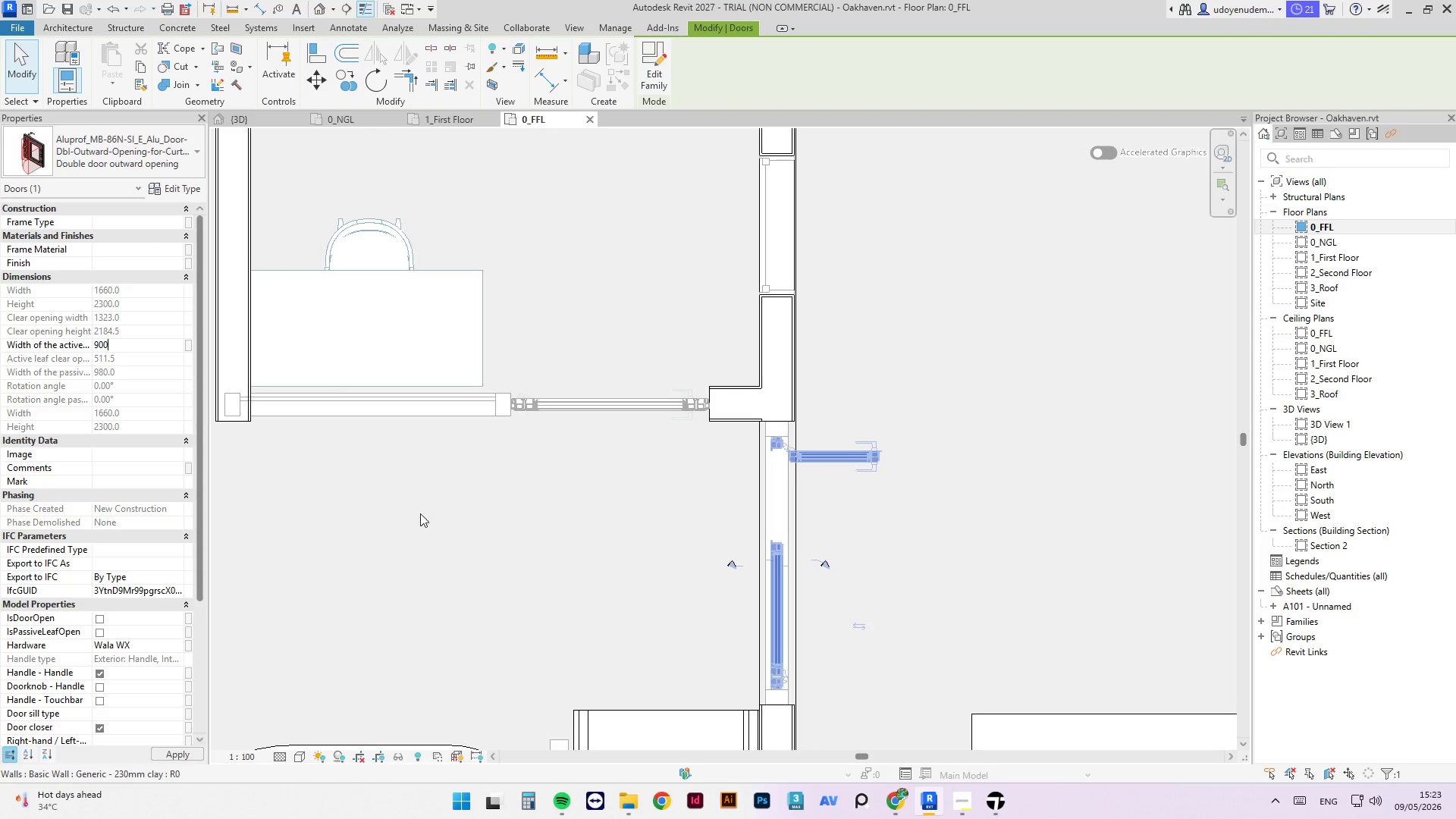 
scroll: coordinate [347, 485], scroll_direction: up, amount: 1.0
 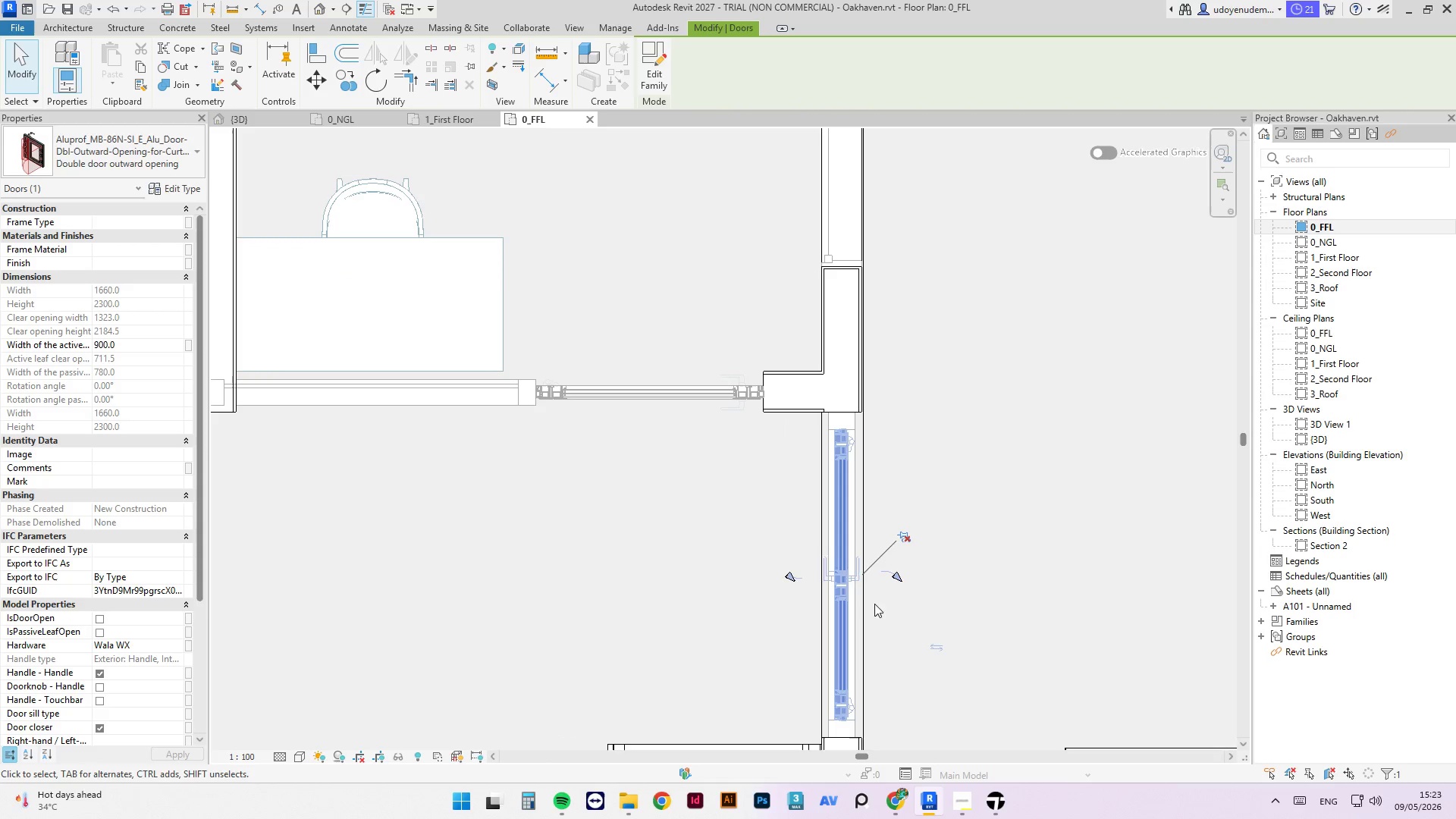 
left_click([833, 572])
 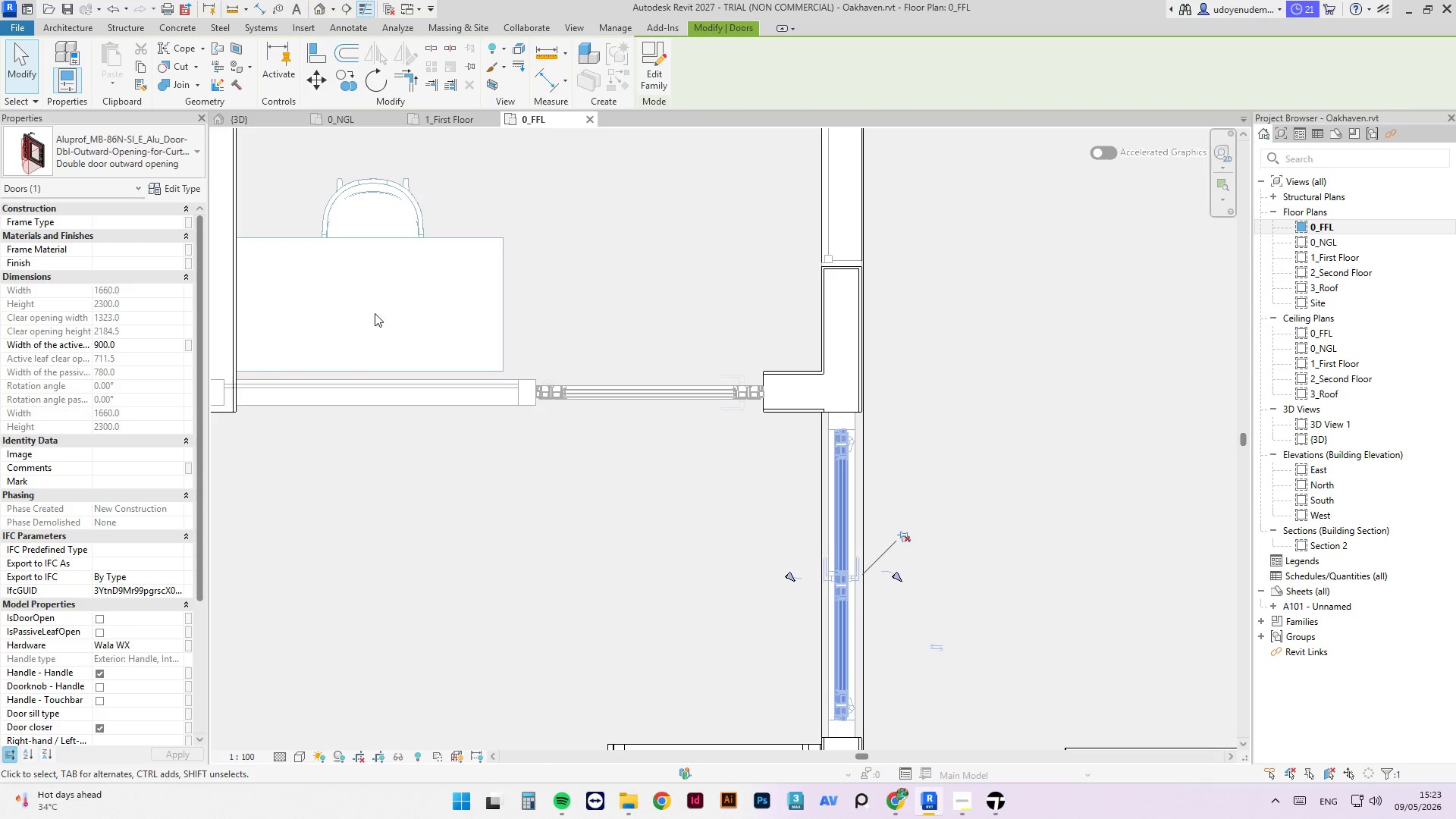 
scroll: coordinate [391, 334], scroll_direction: down, amount: 4.0
 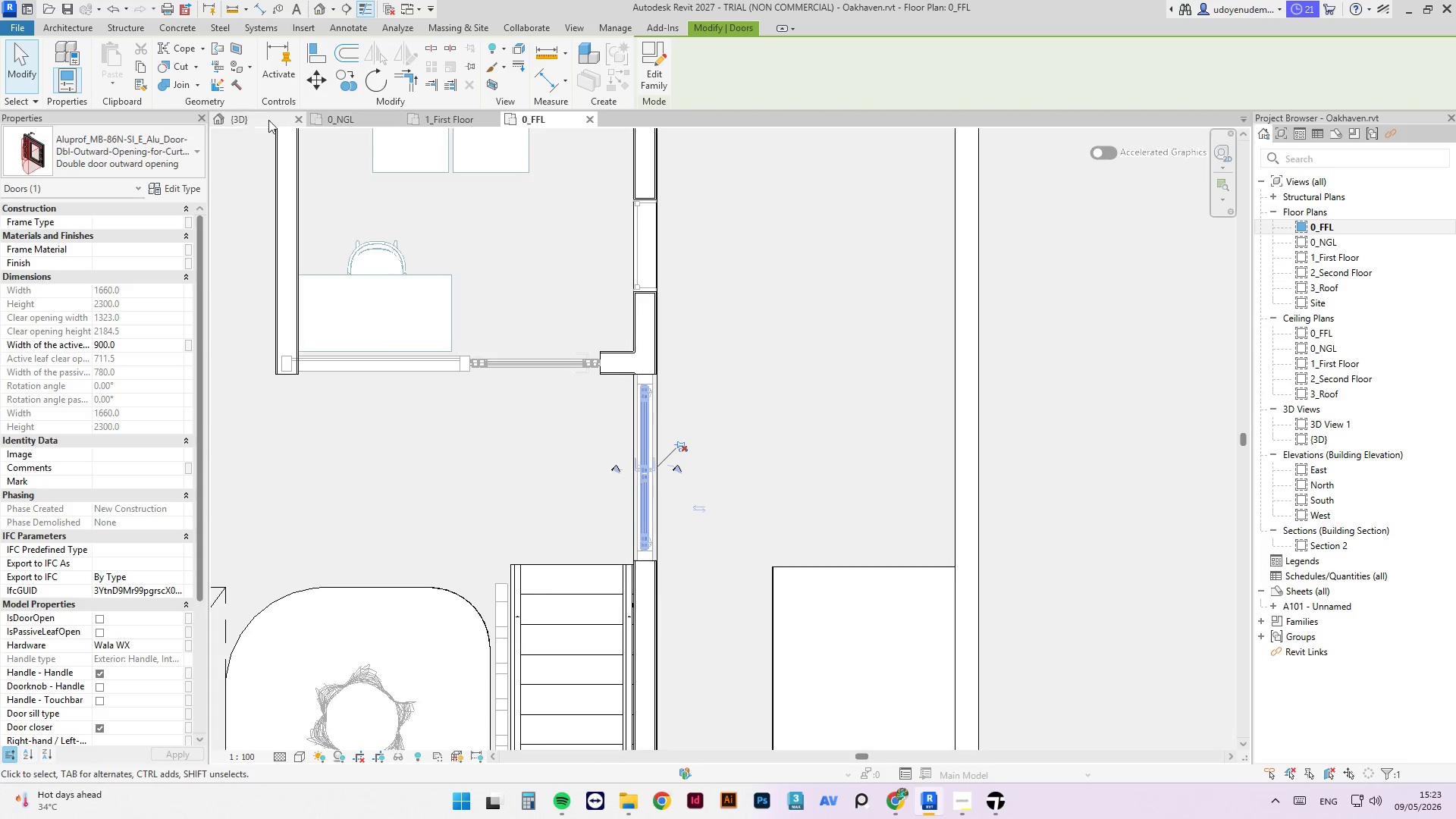 
left_click([229, 118])
 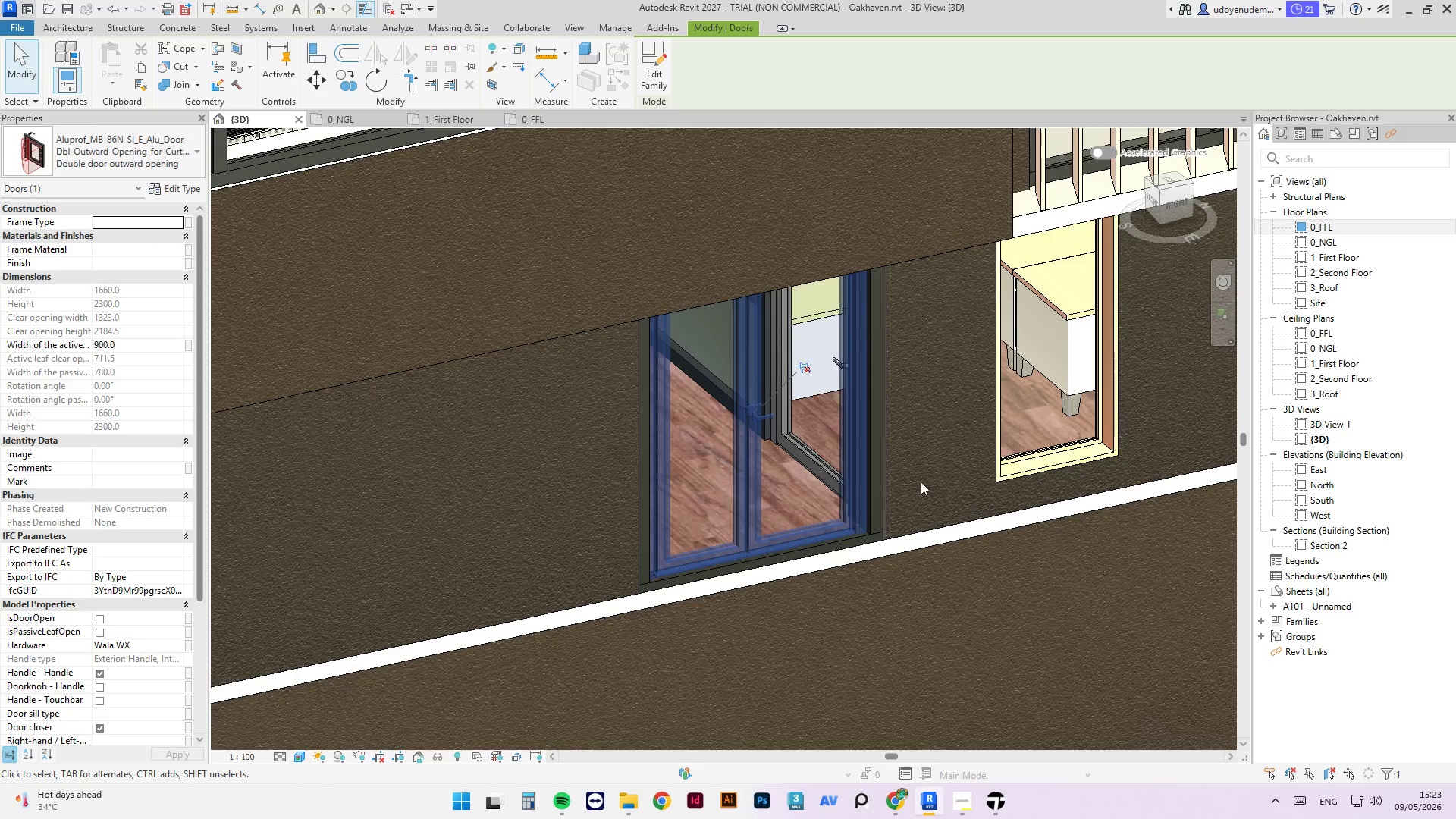 
scroll: coordinate [768, 456], scroll_direction: down, amount: 1.0
 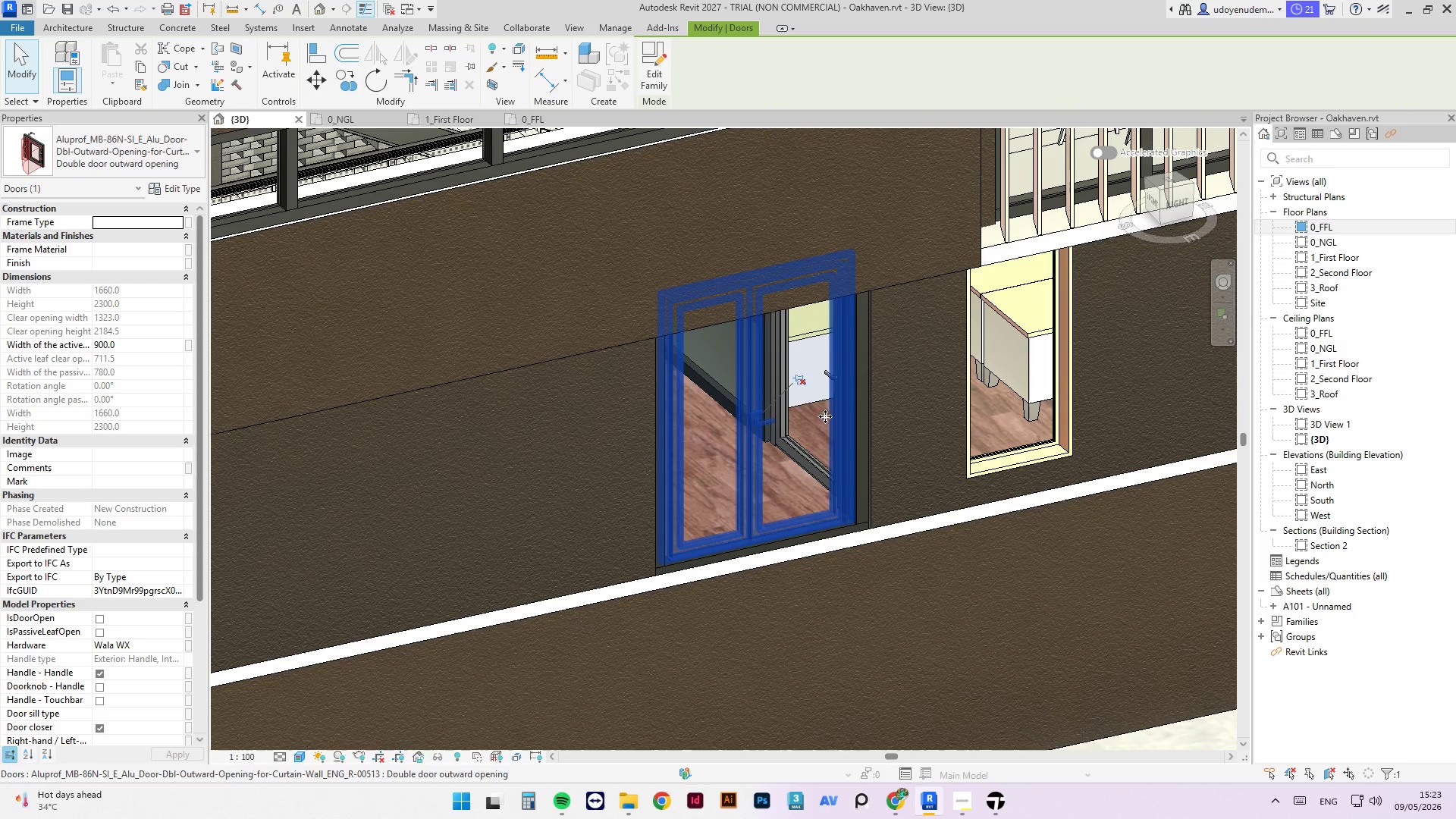 
key(Escape)
 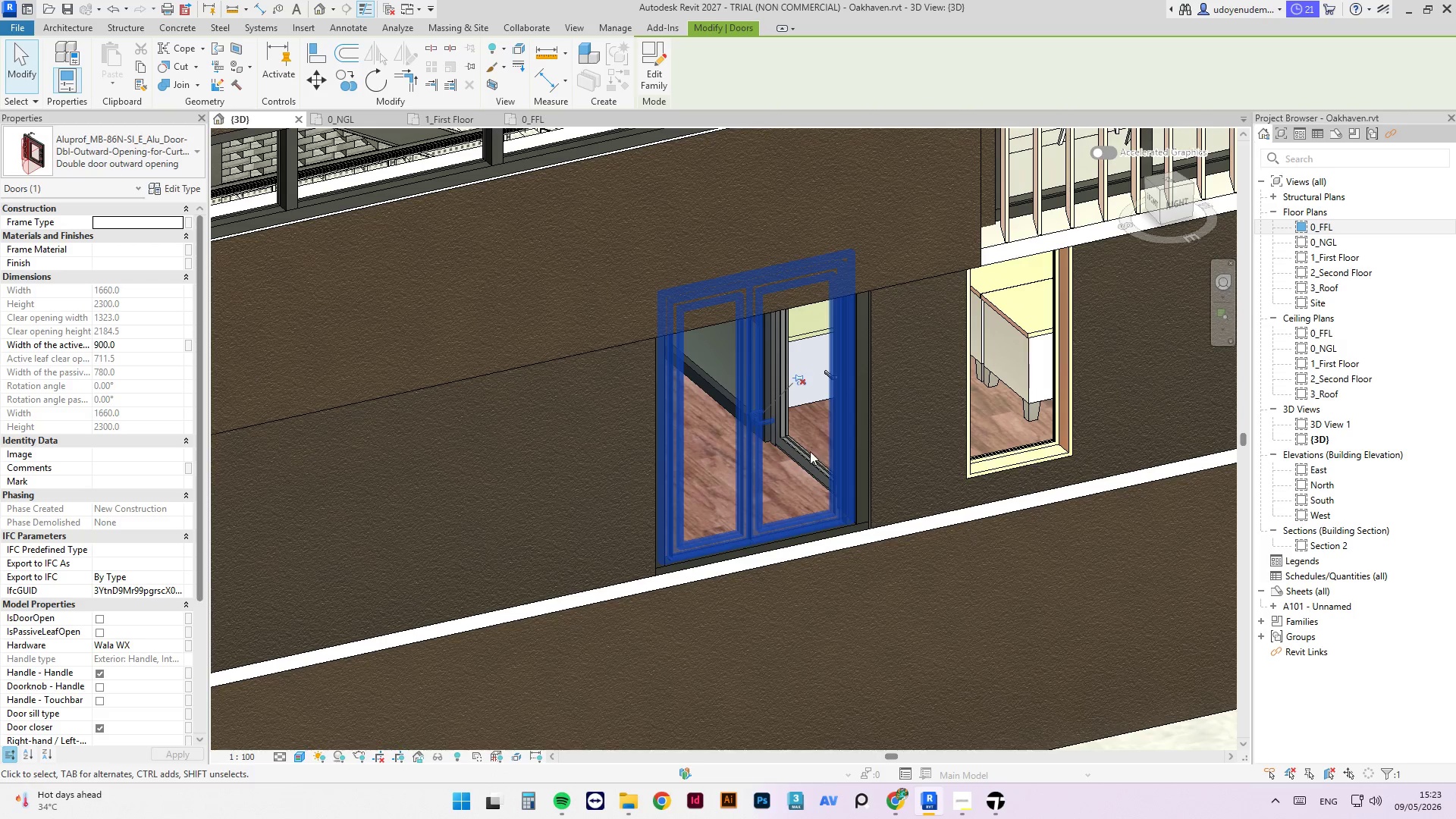 
scroll: coordinate [692, 400], scroll_direction: down, amount: 4.0
 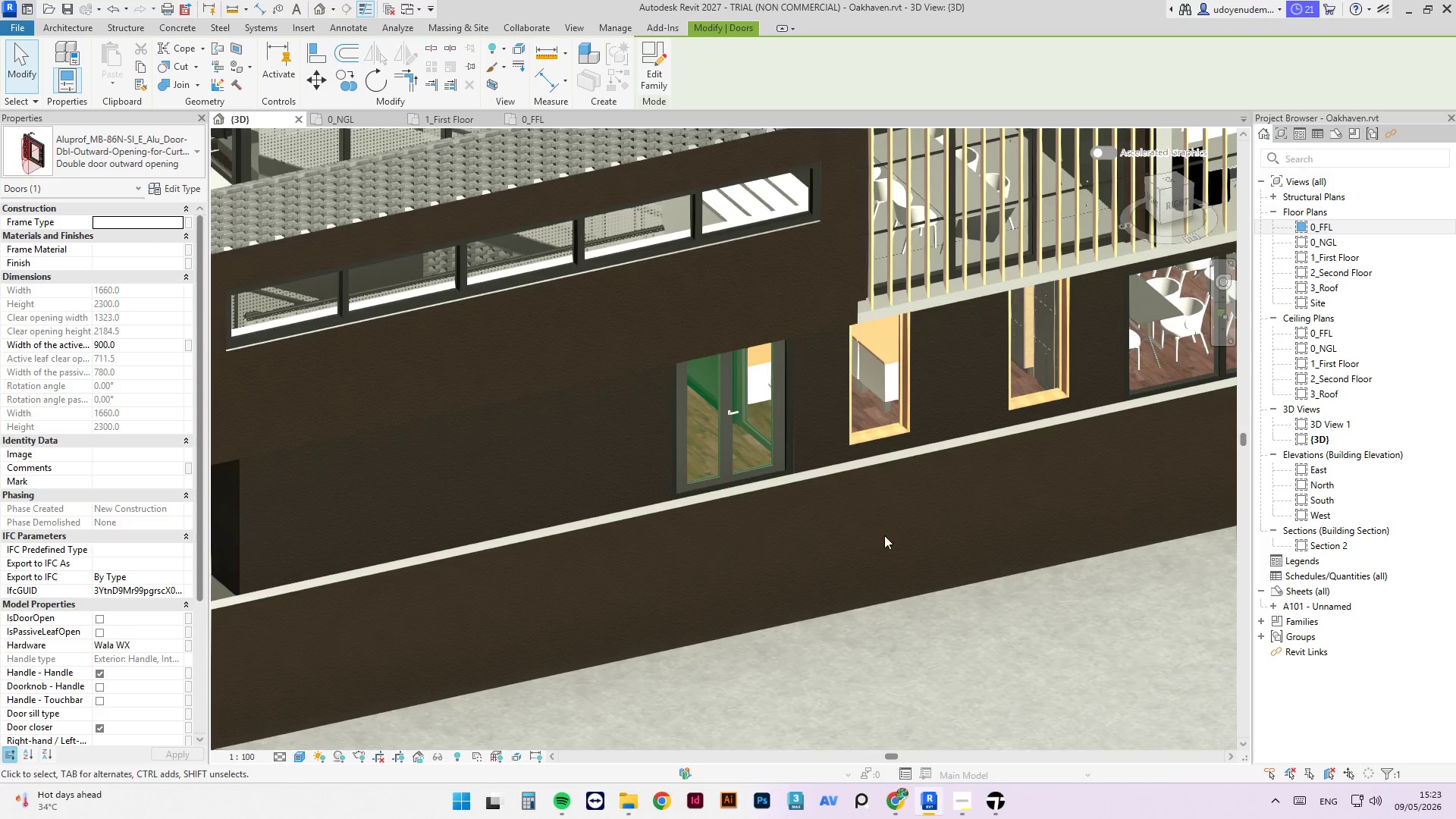 
left_click([983, 638])
 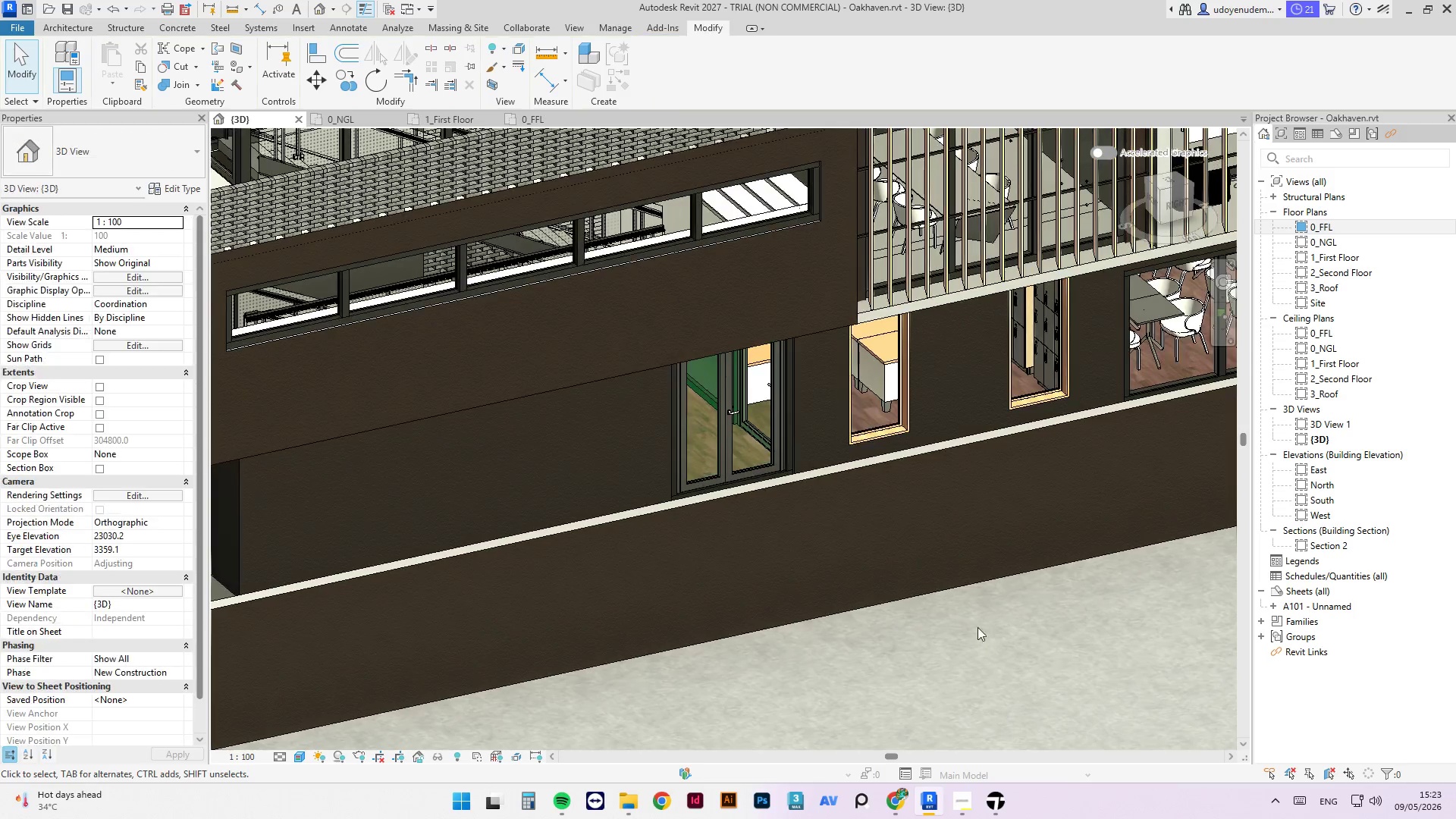 
scroll: coordinate [954, 626], scroll_direction: down, amount: 3.0
 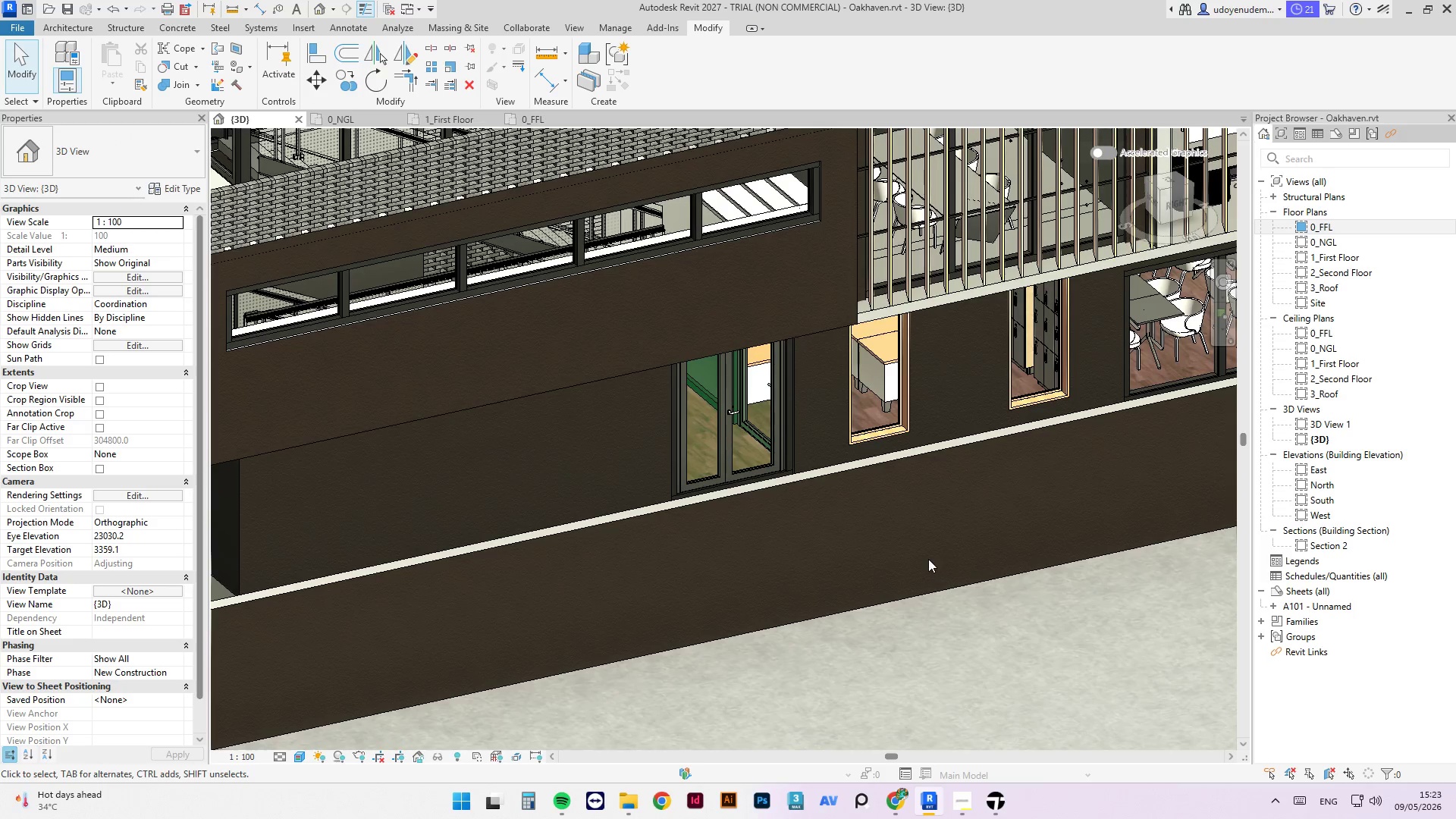 
hold_key(key=ShiftLeft, duration=3.89)
 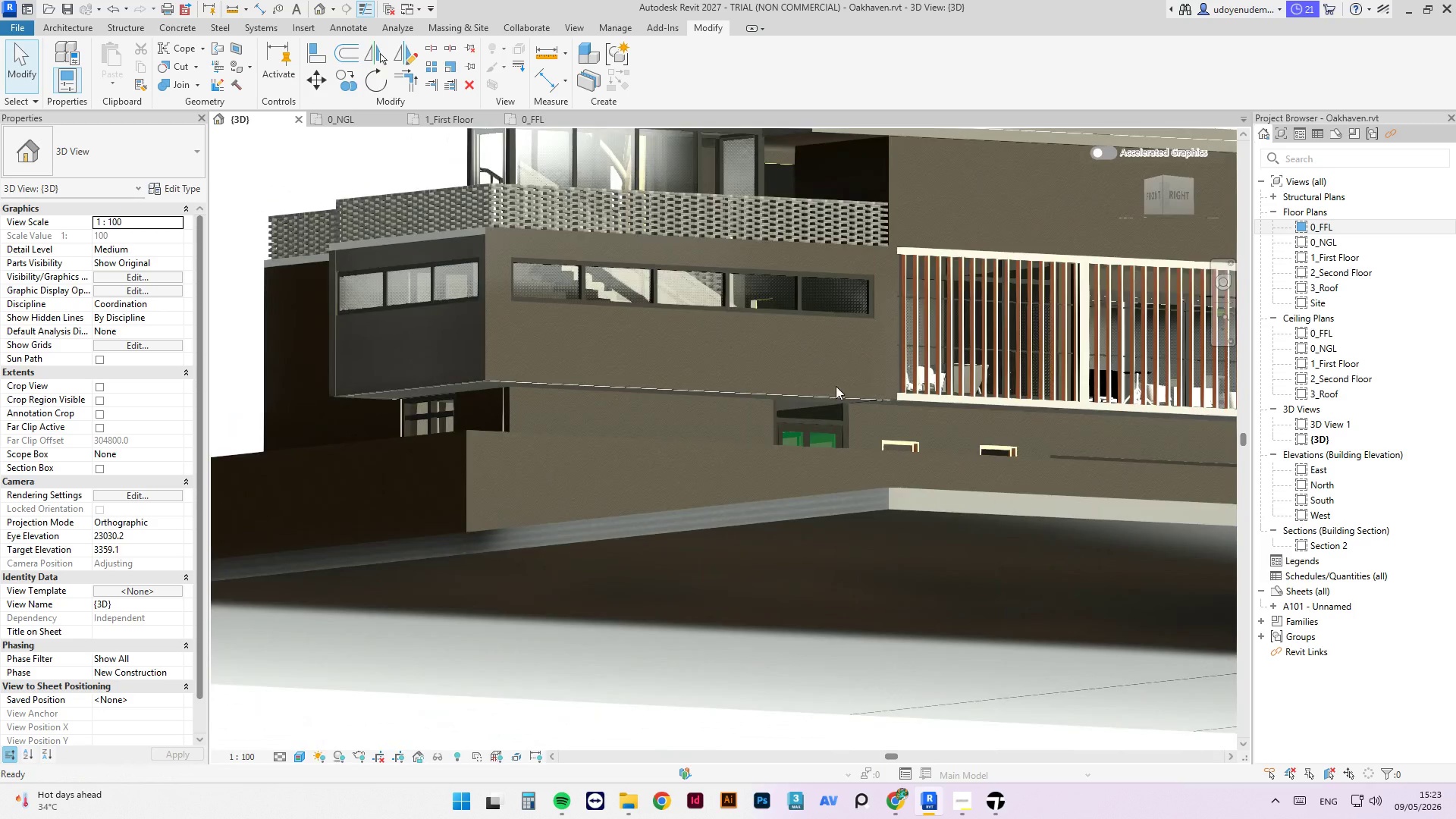 
scroll: coordinate [836, 401], scroll_direction: up, amount: 8.0
 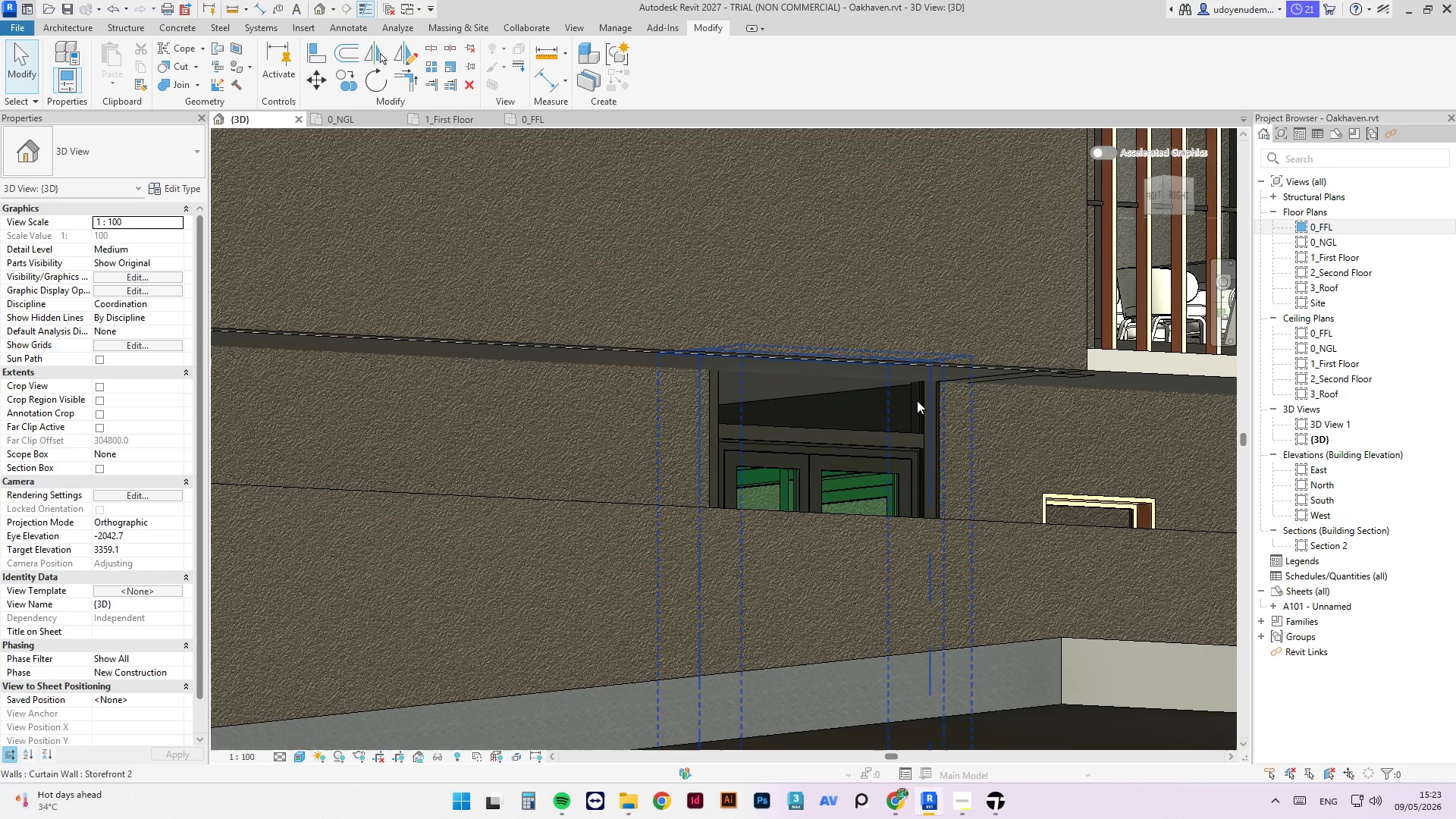 
left_click([917, 400])
 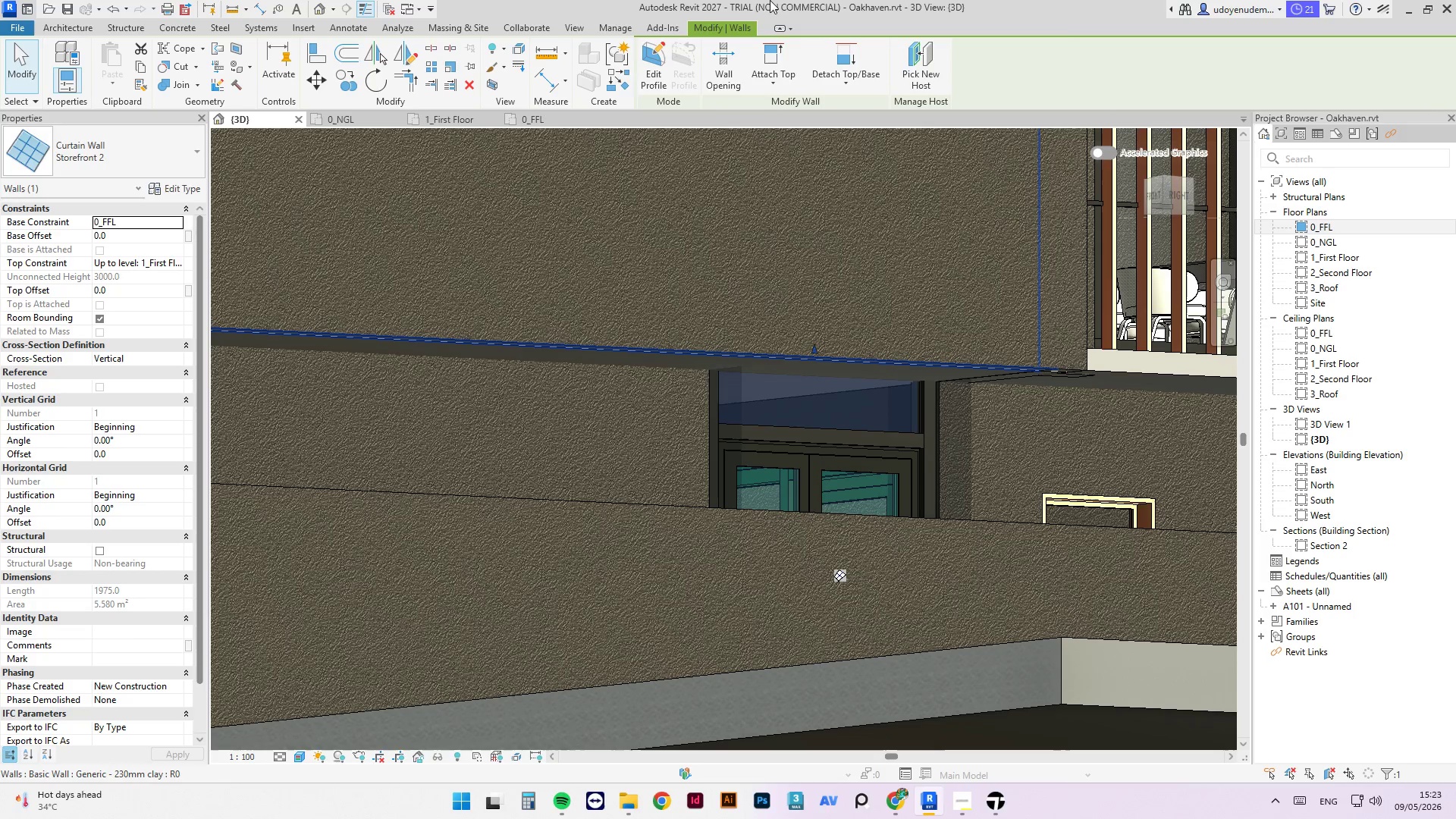 
left_click([762, 74])
 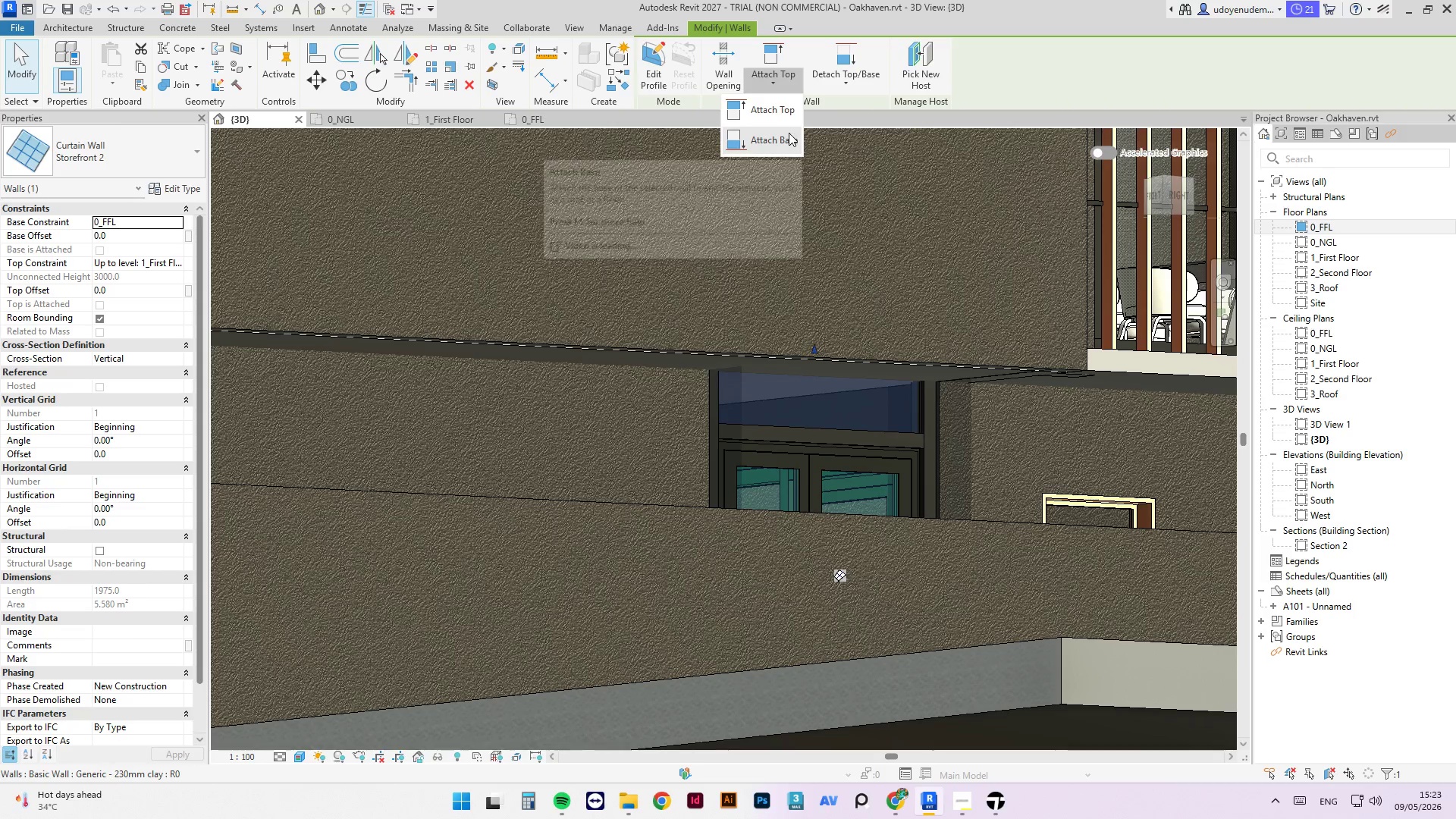 
left_click([780, 114])
 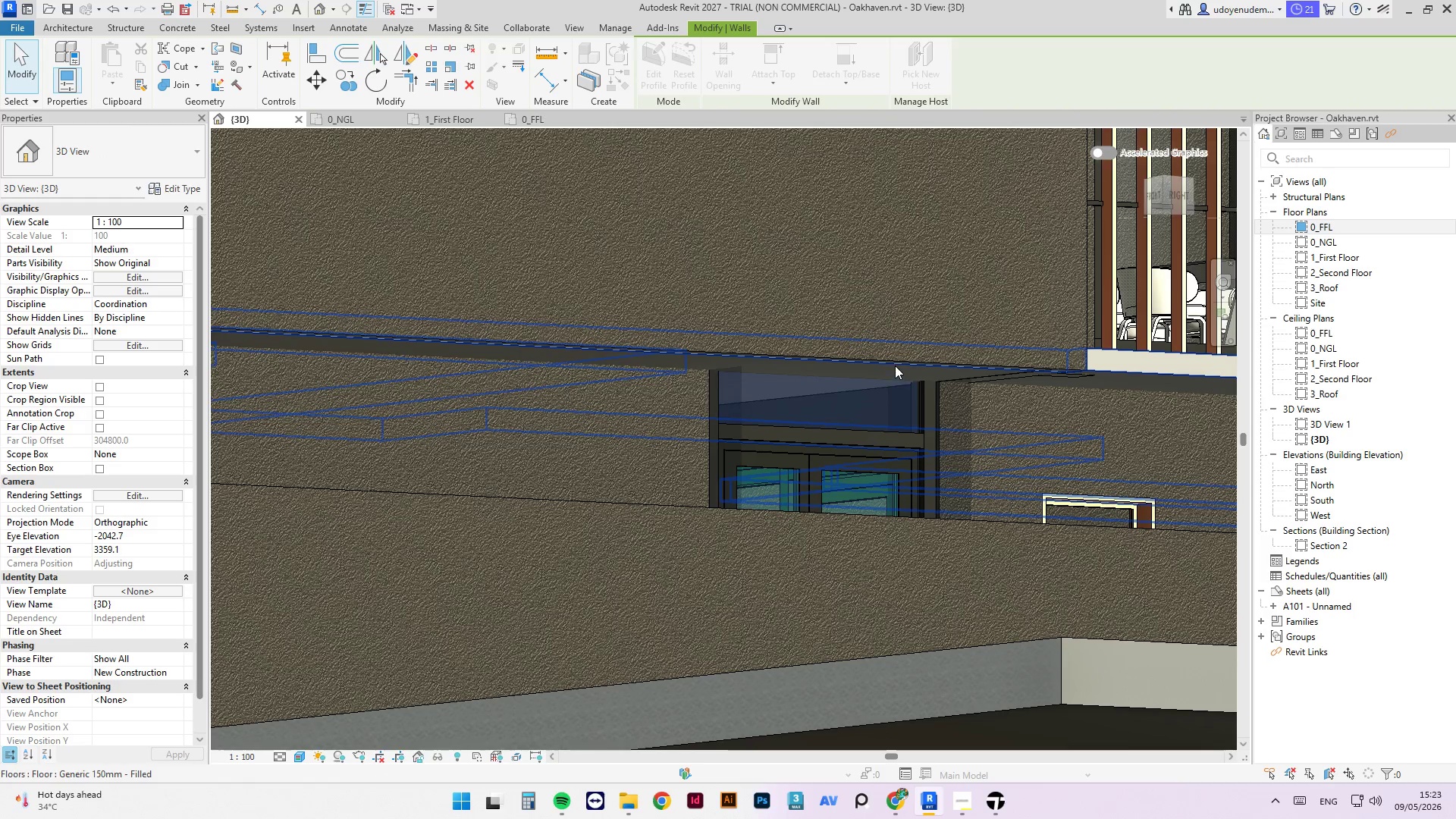 
left_click([895, 366])
 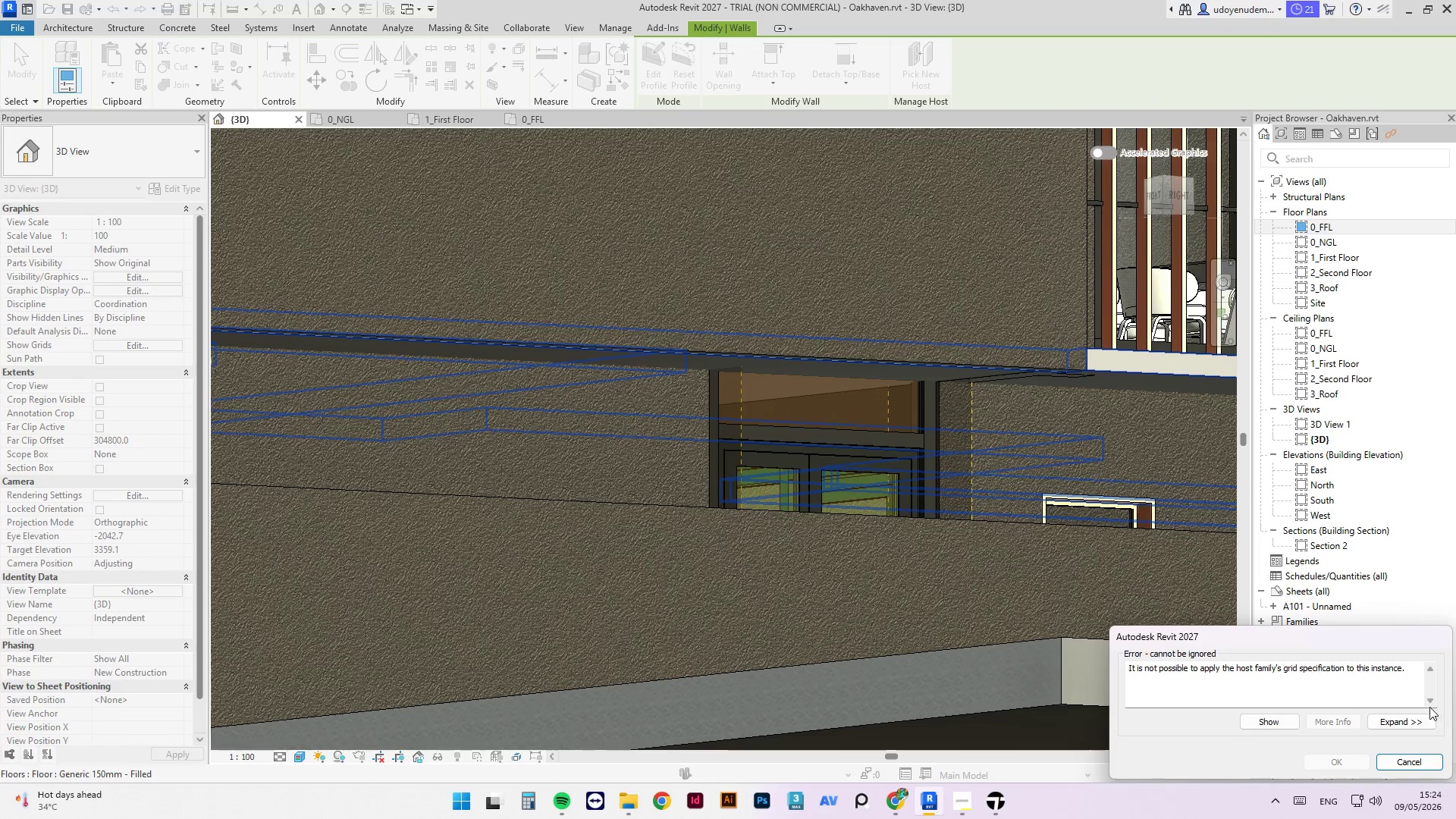 
wait(25.66)
 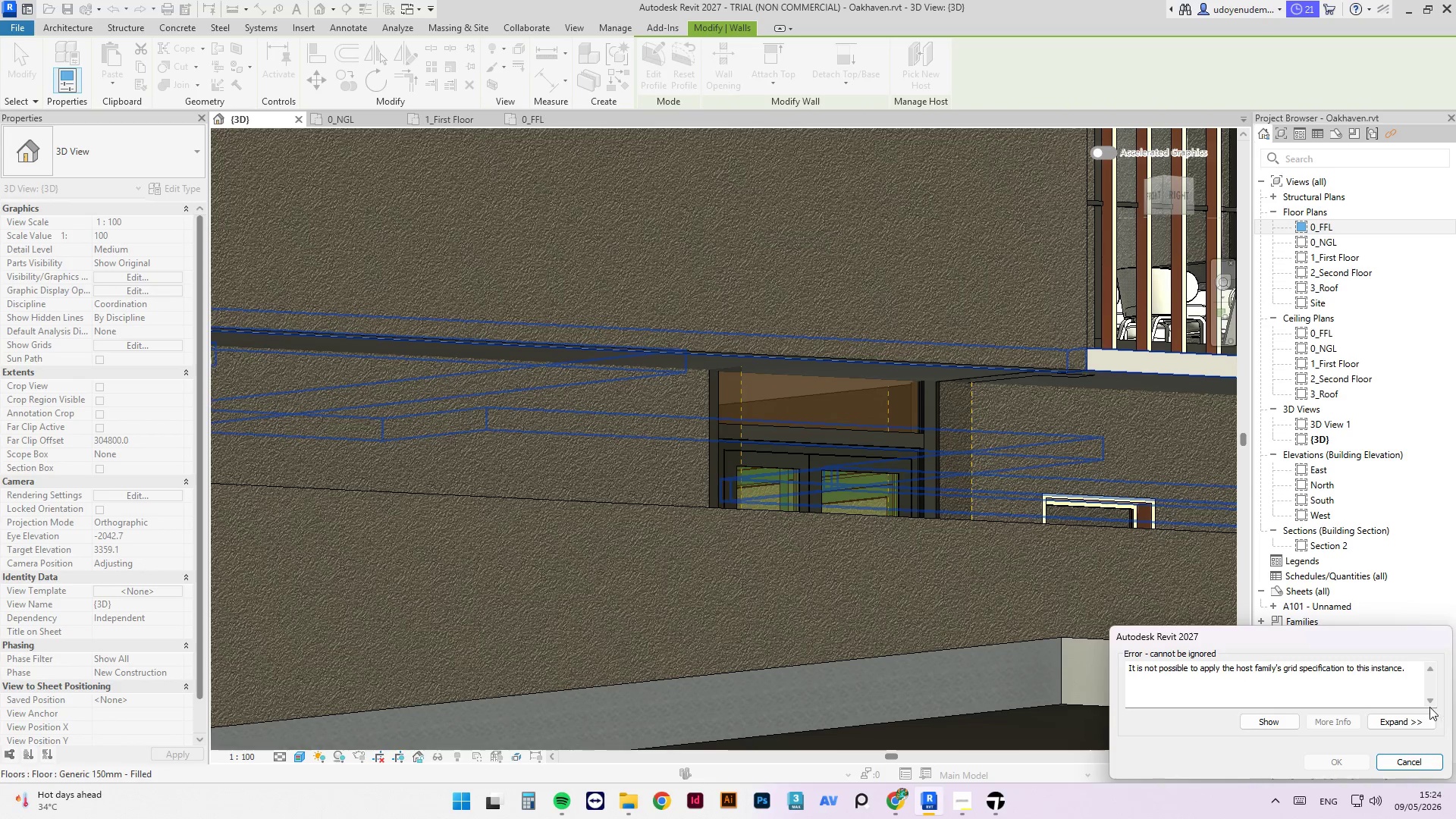 
left_click([1405, 765])
 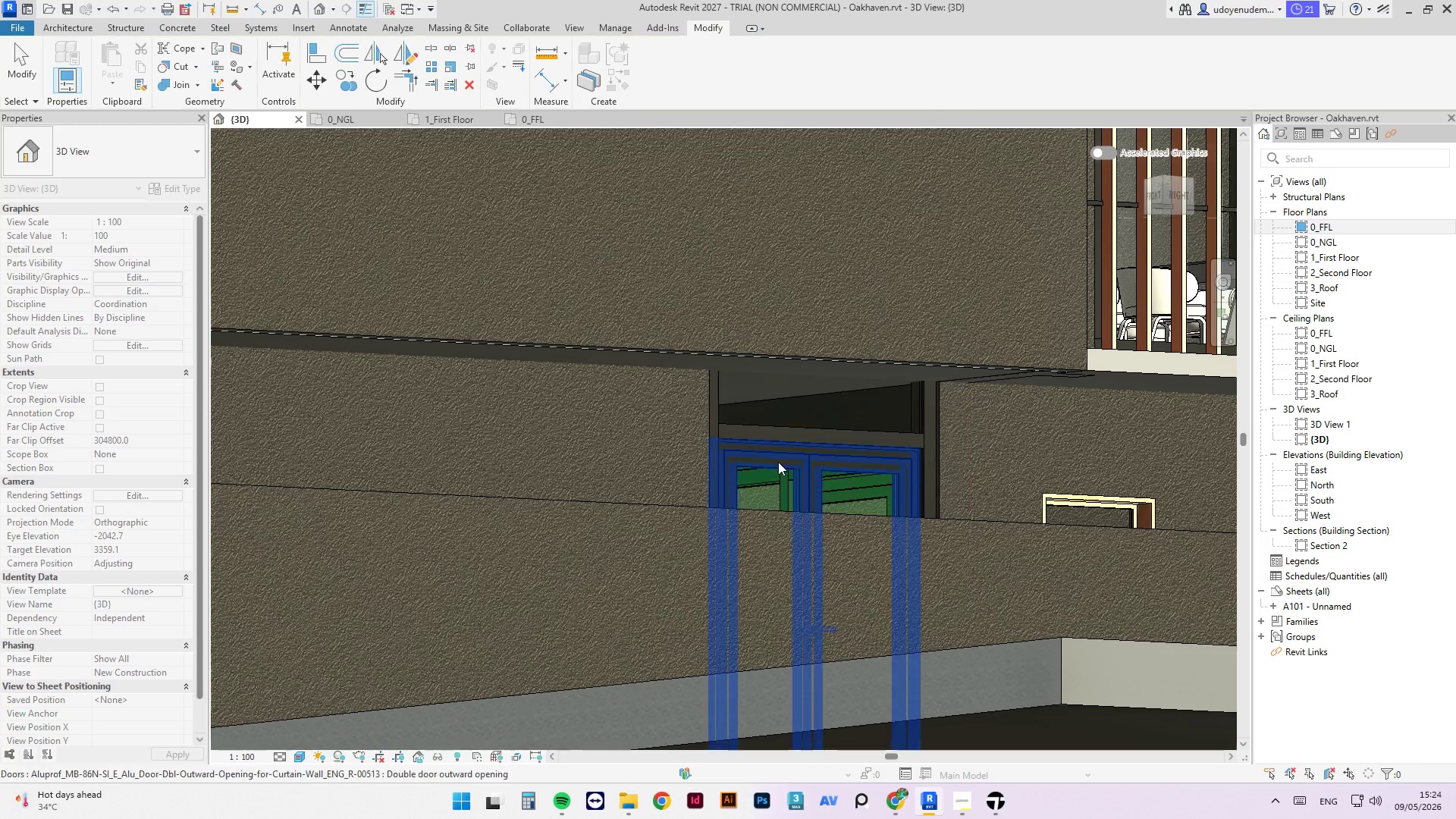 
hold_key(key=ShiftLeft, duration=6.11)
 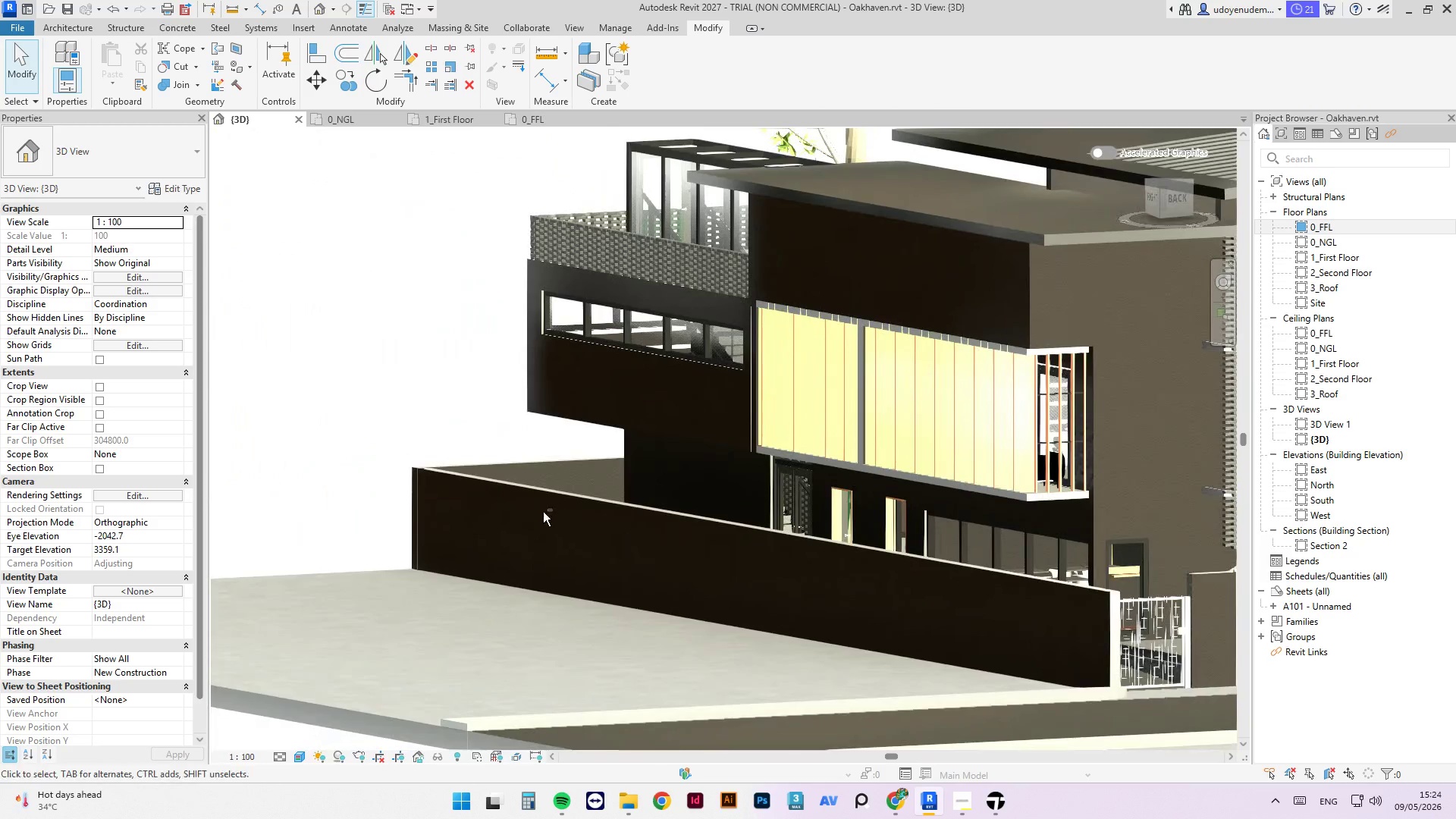 
scroll: coordinate [531, 510], scroll_direction: down, amount: 12.0
 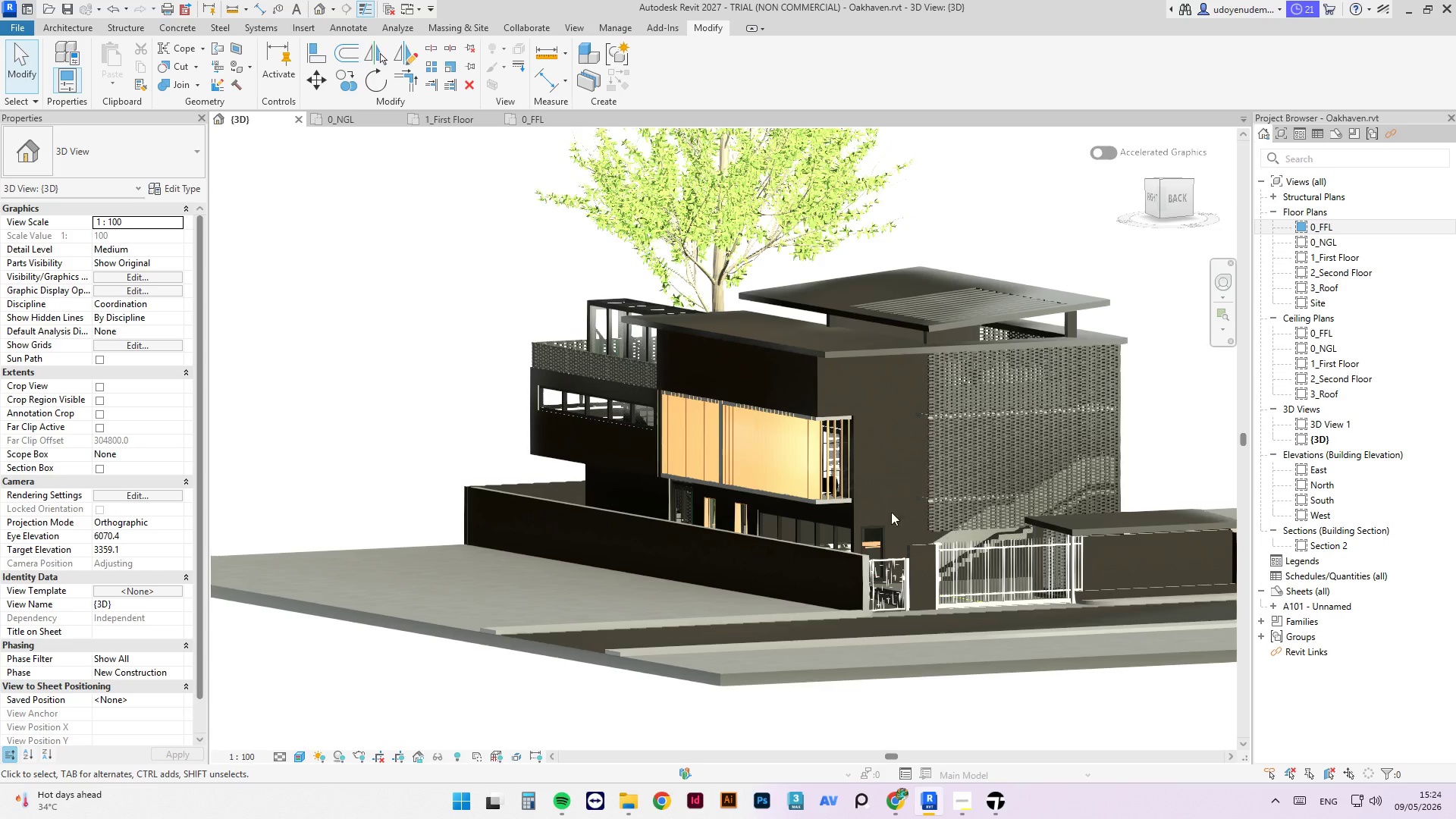 
hold_key(key=ShiftLeft, duration=9.81)
 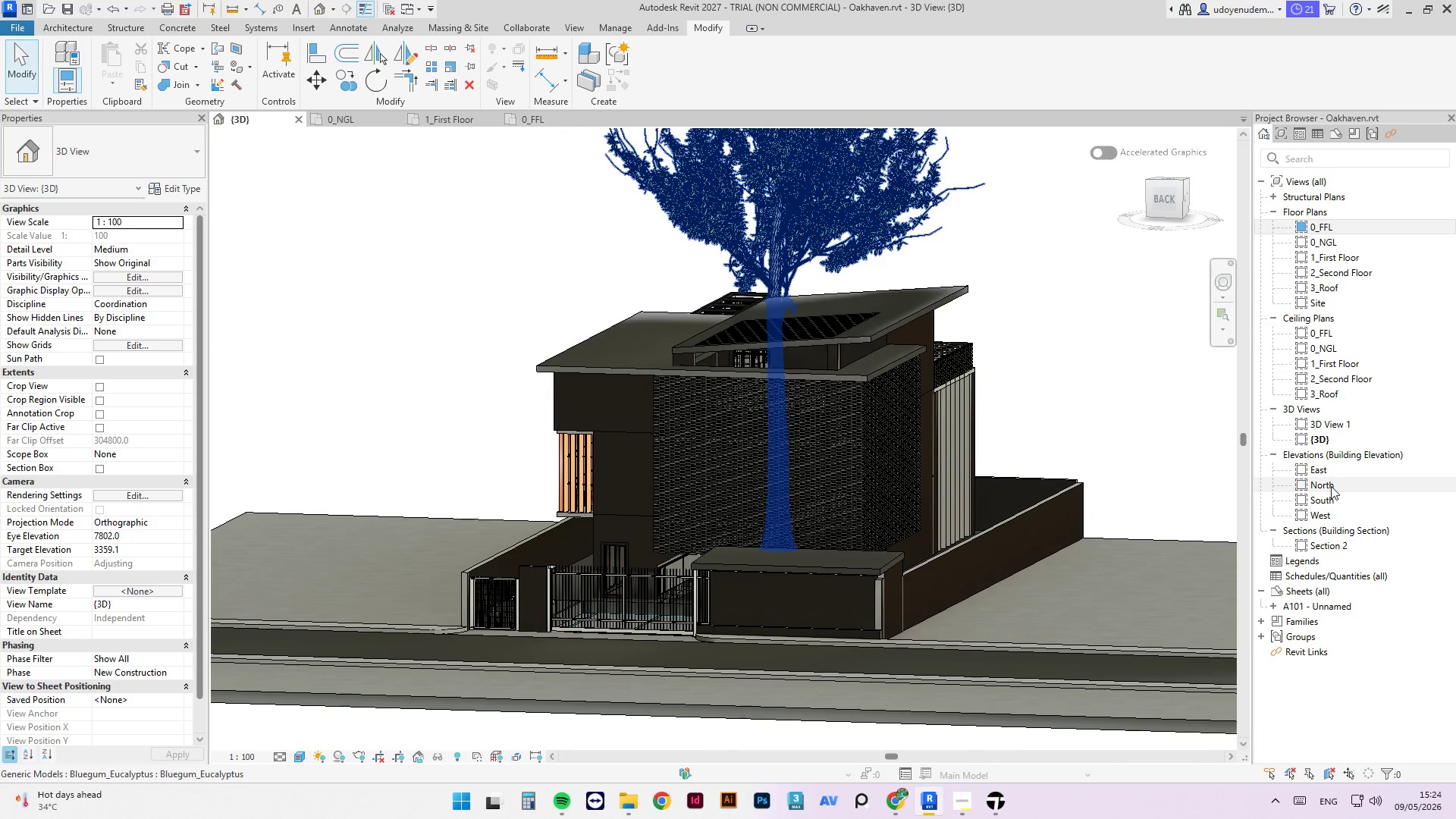 
double_click([1329, 467])
 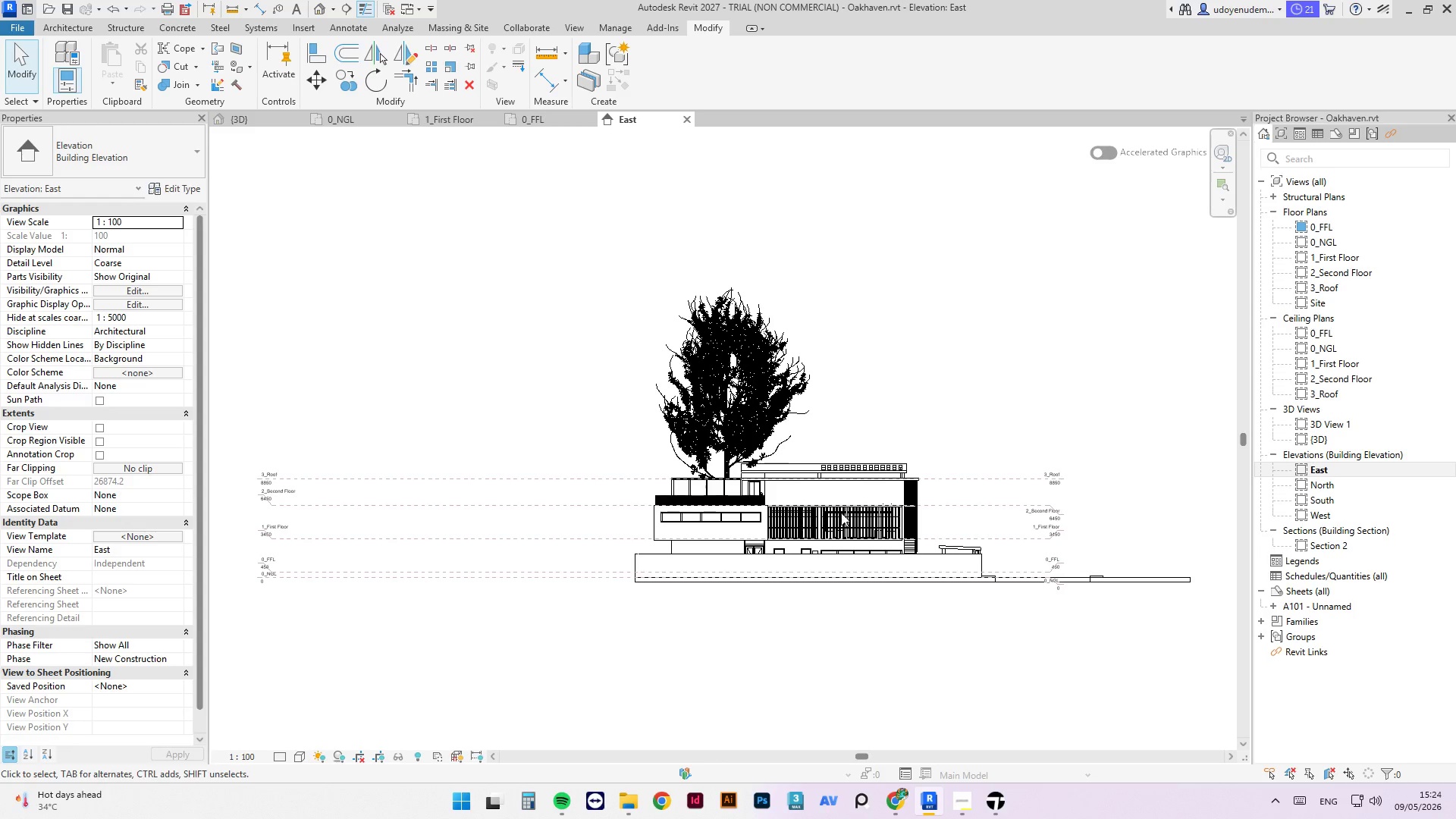 
scroll: coordinate [982, 450], scroll_direction: up, amount: 2.0
 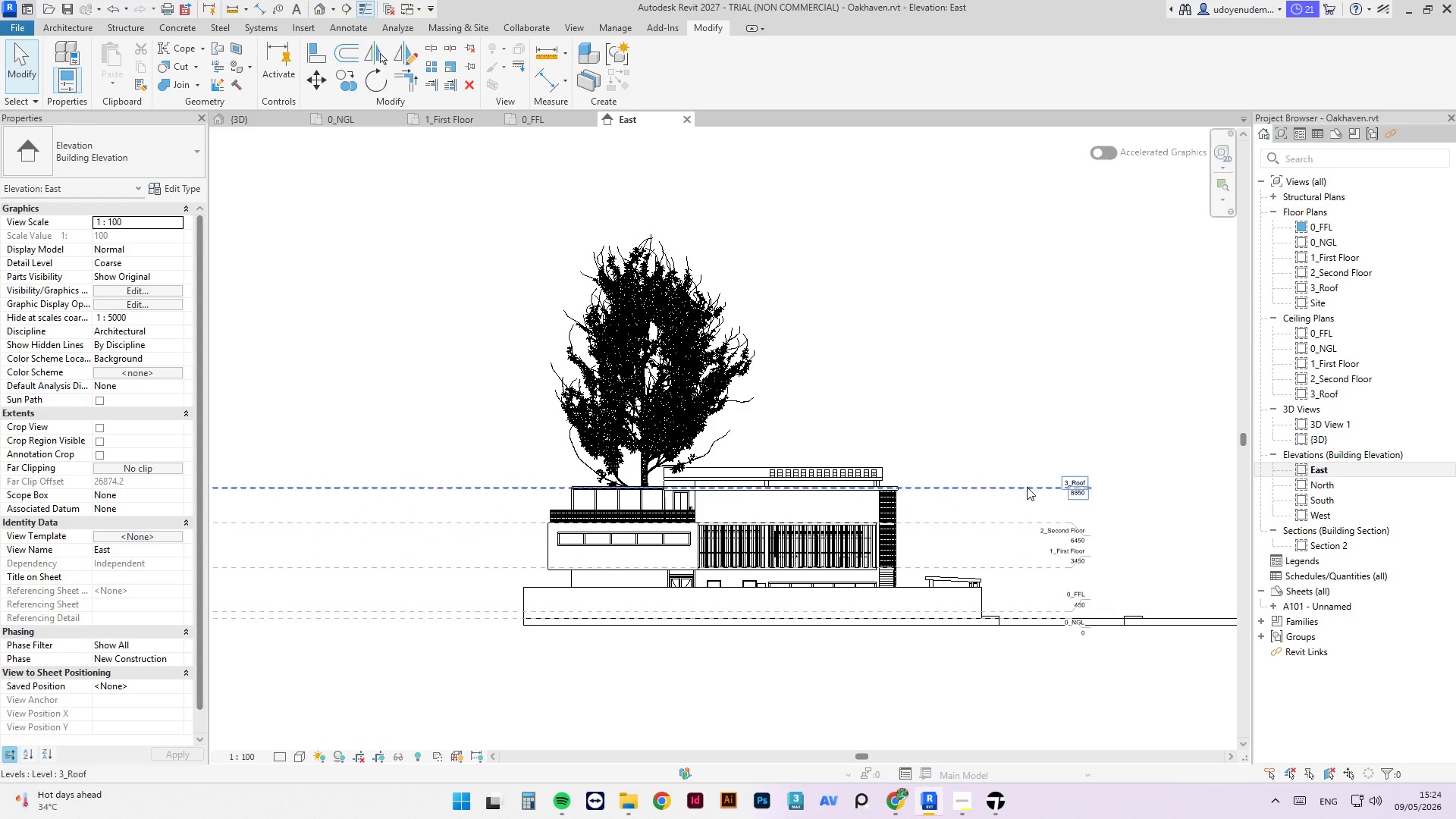 
left_click([1027, 487])
 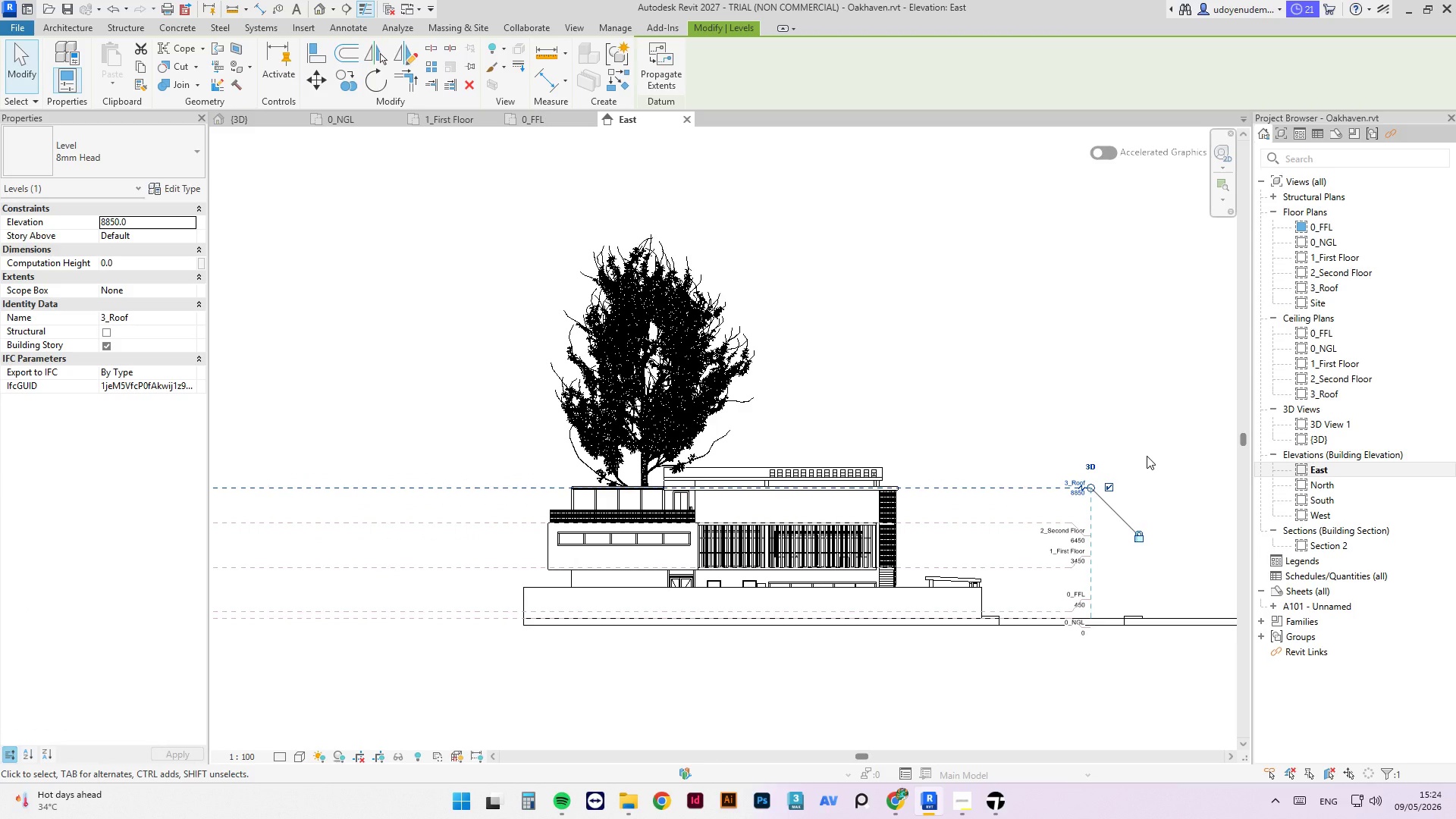 
scroll: coordinate [1146, 457], scroll_direction: down, amount: 2.0
 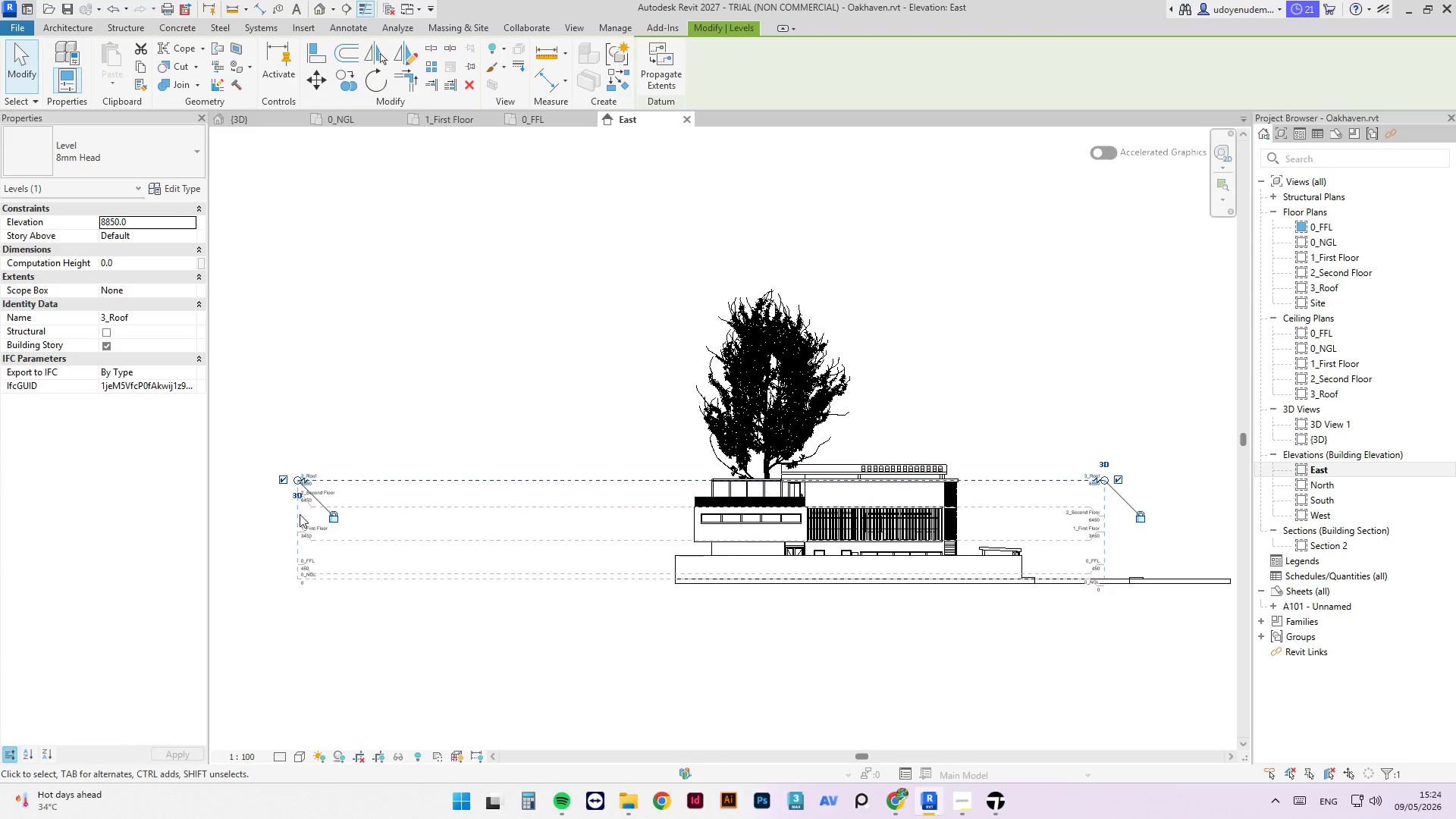 
left_click([441, 443])
 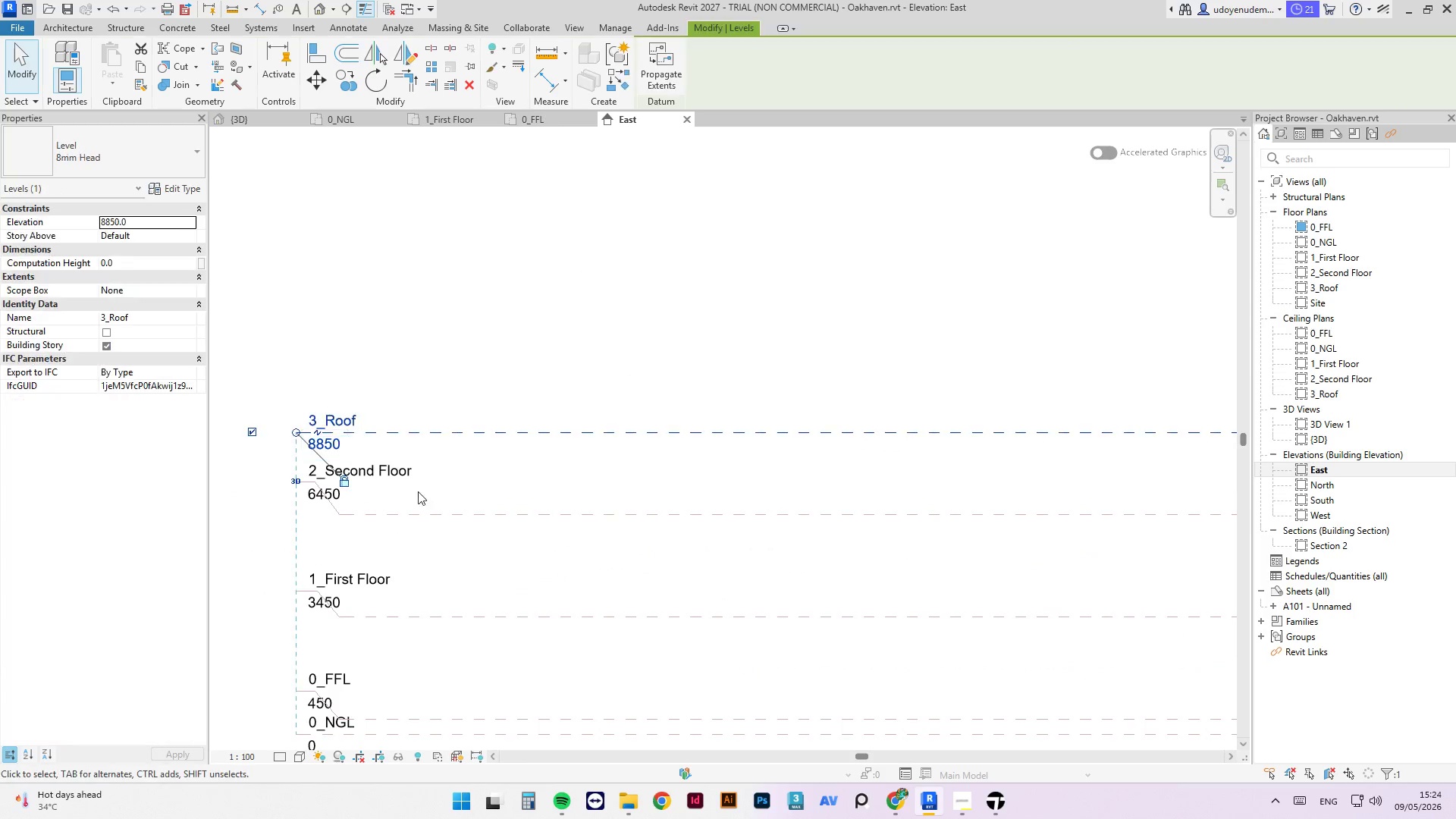 
scroll: coordinate [350, 485], scroll_direction: up, amount: 8.0
 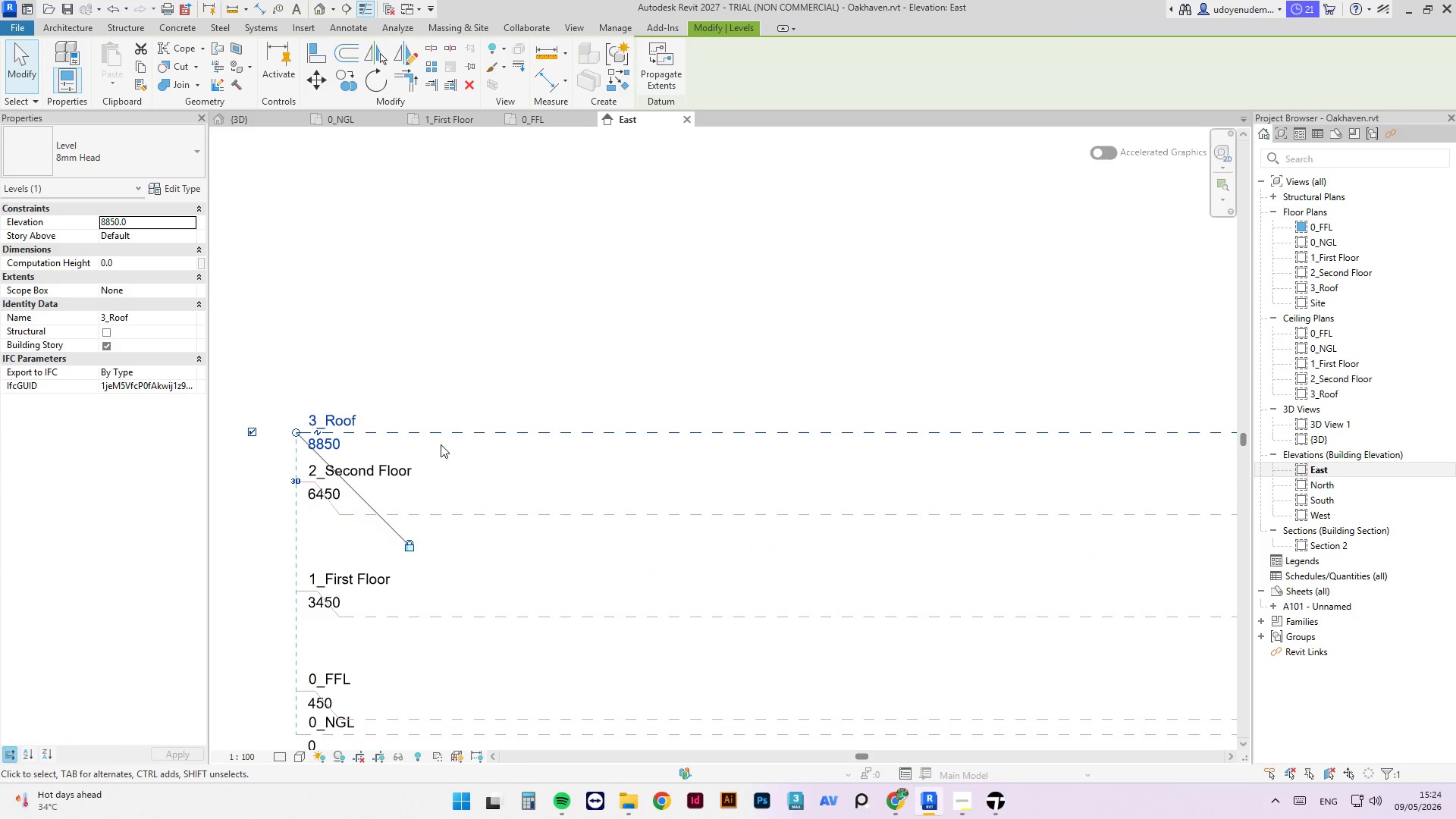 
scroll: coordinate [953, 516], scroll_direction: down, amount: 5.0
 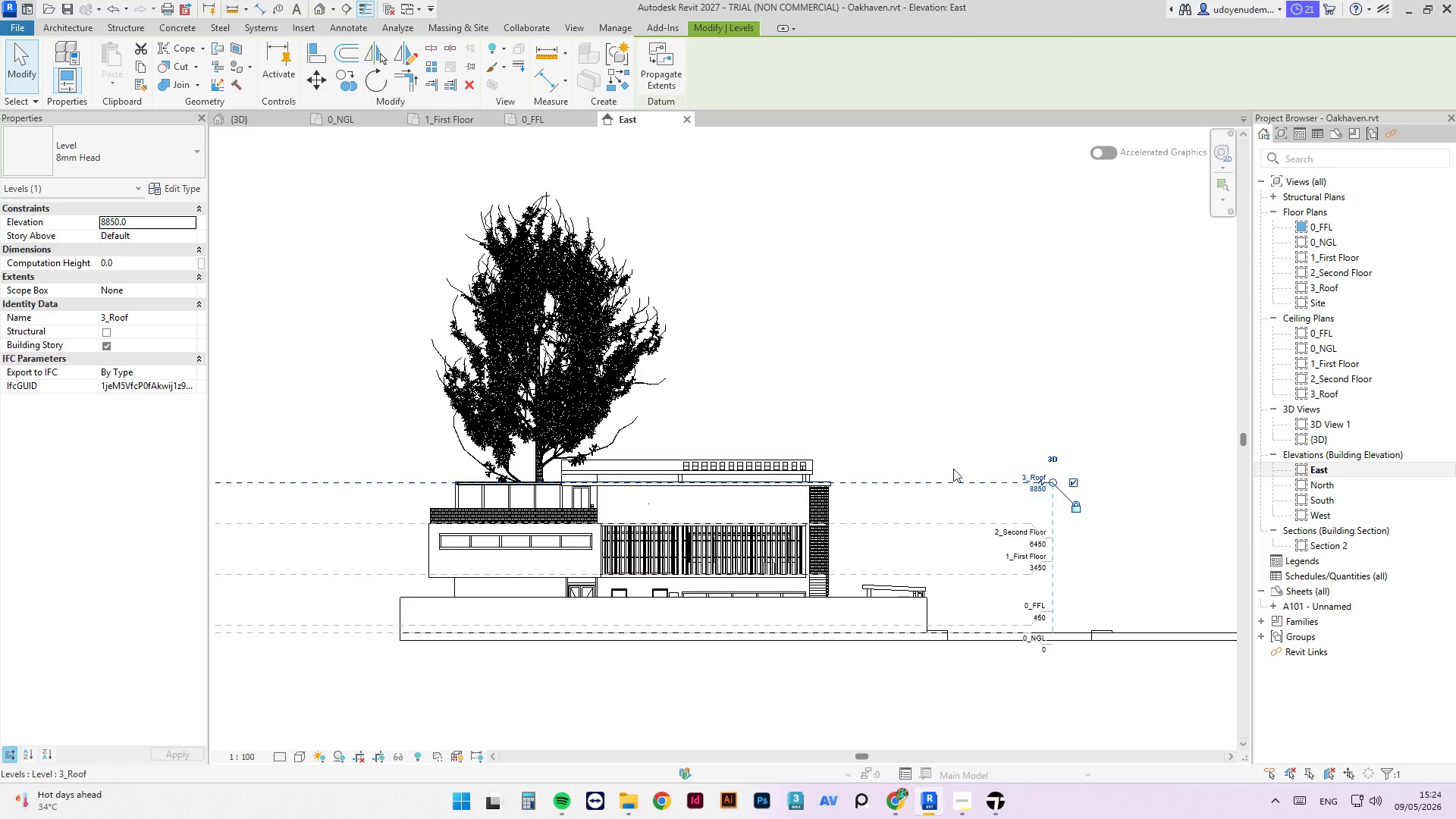 
scroll: coordinate [1012, 493], scroll_direction: up, amount: 3.0
 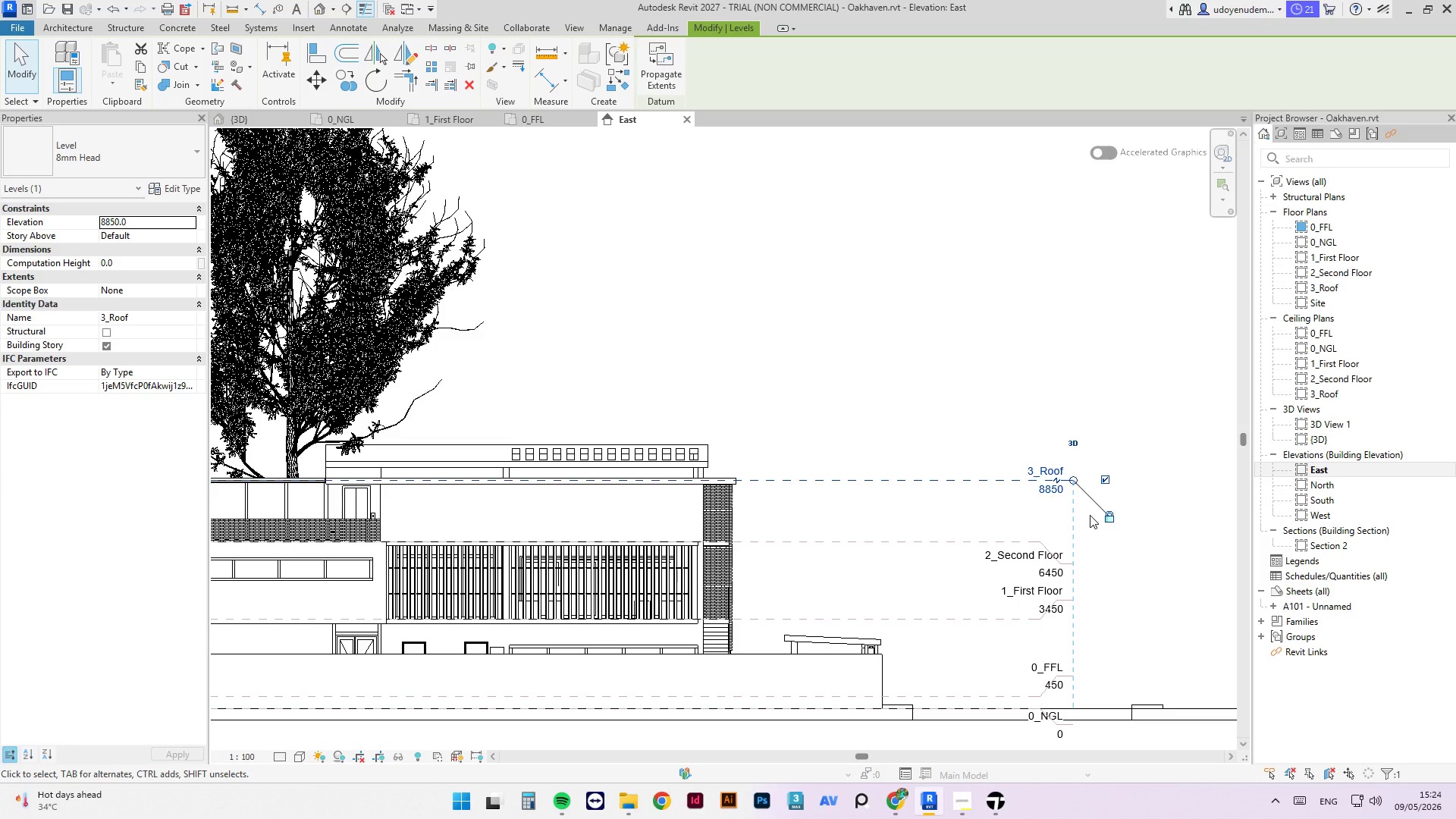 
left_click([1061, 491])
 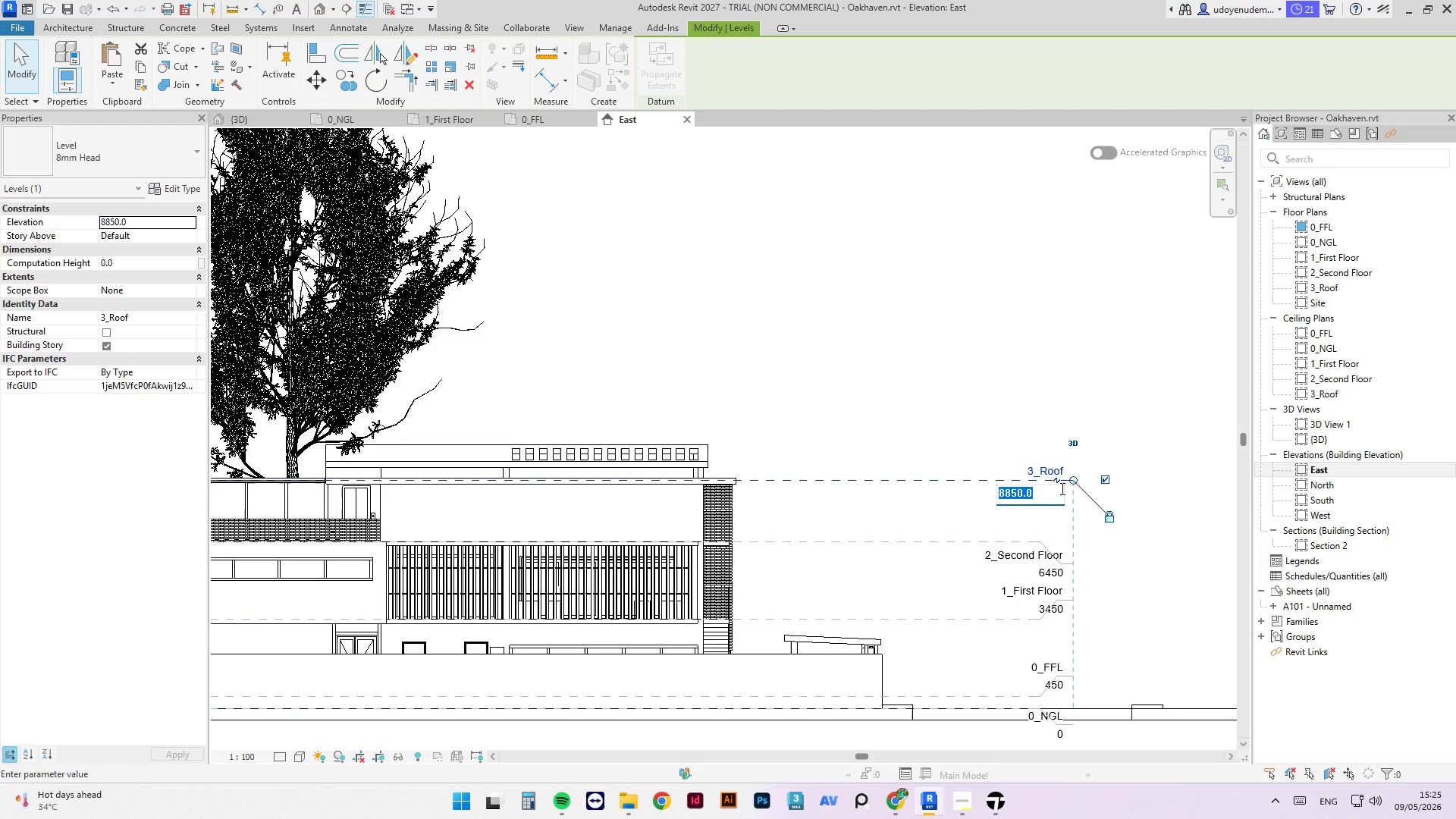 
type(8500)
 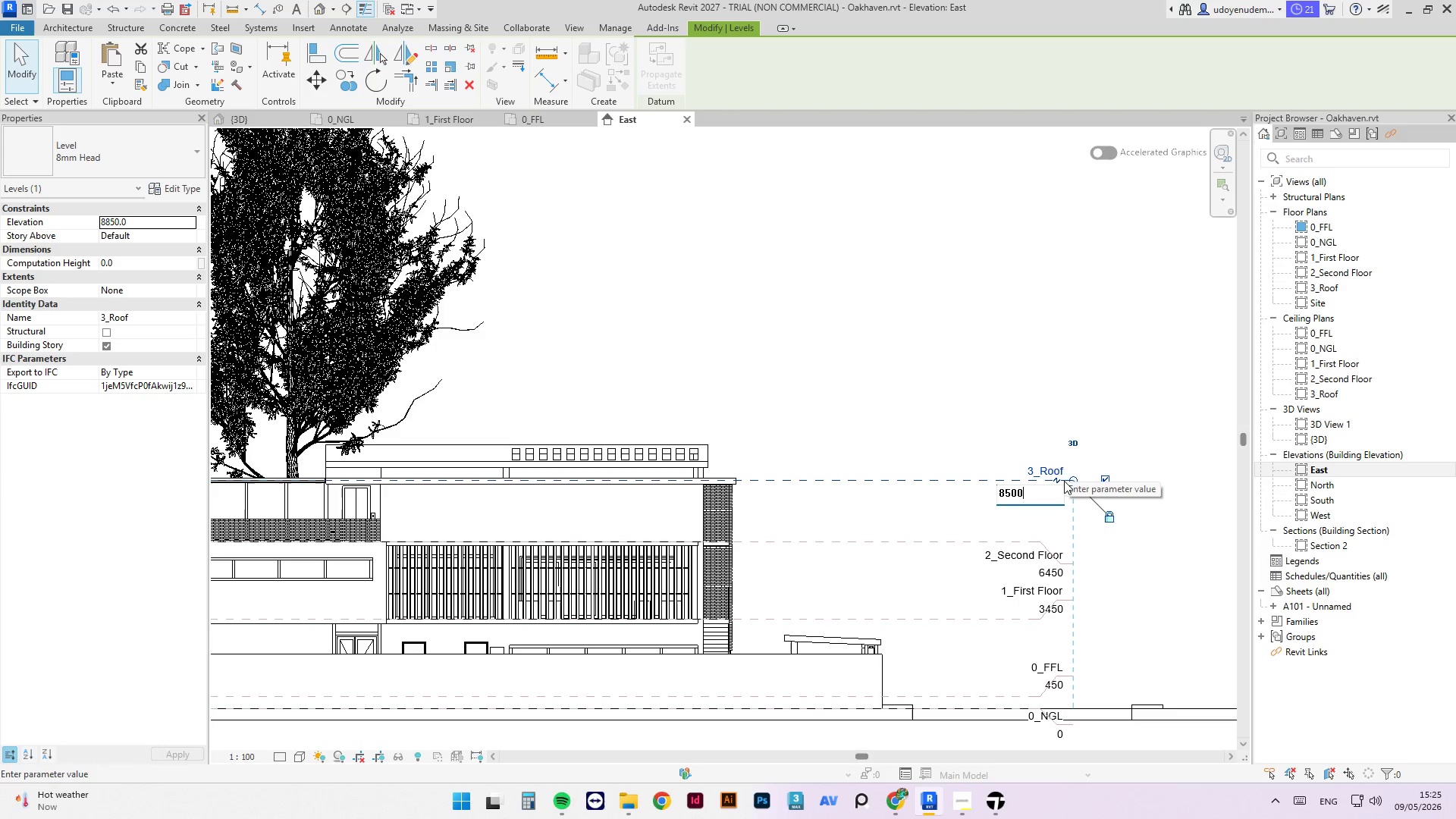 
key(Enter)
 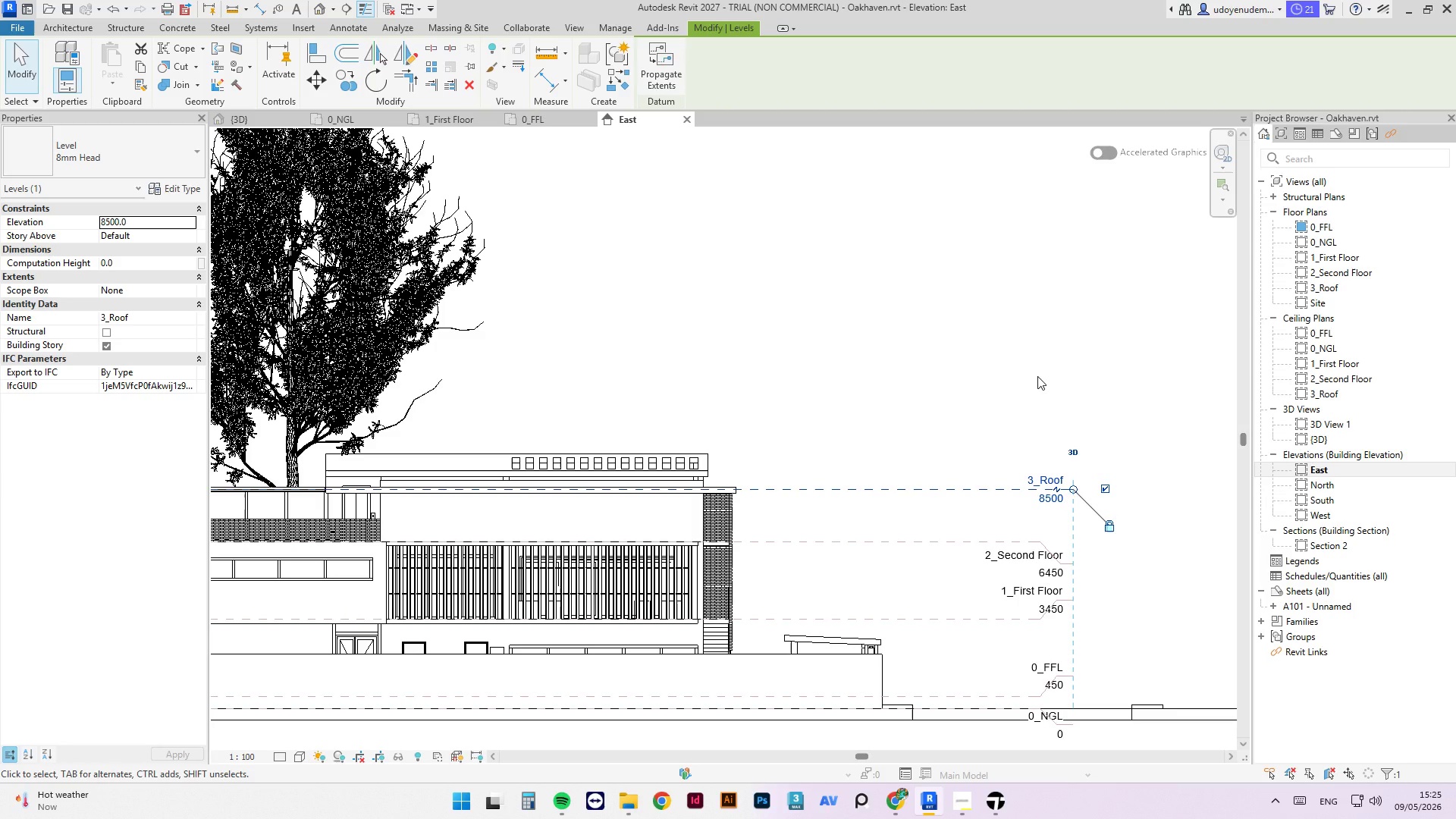 
left_click([1037, 376])
 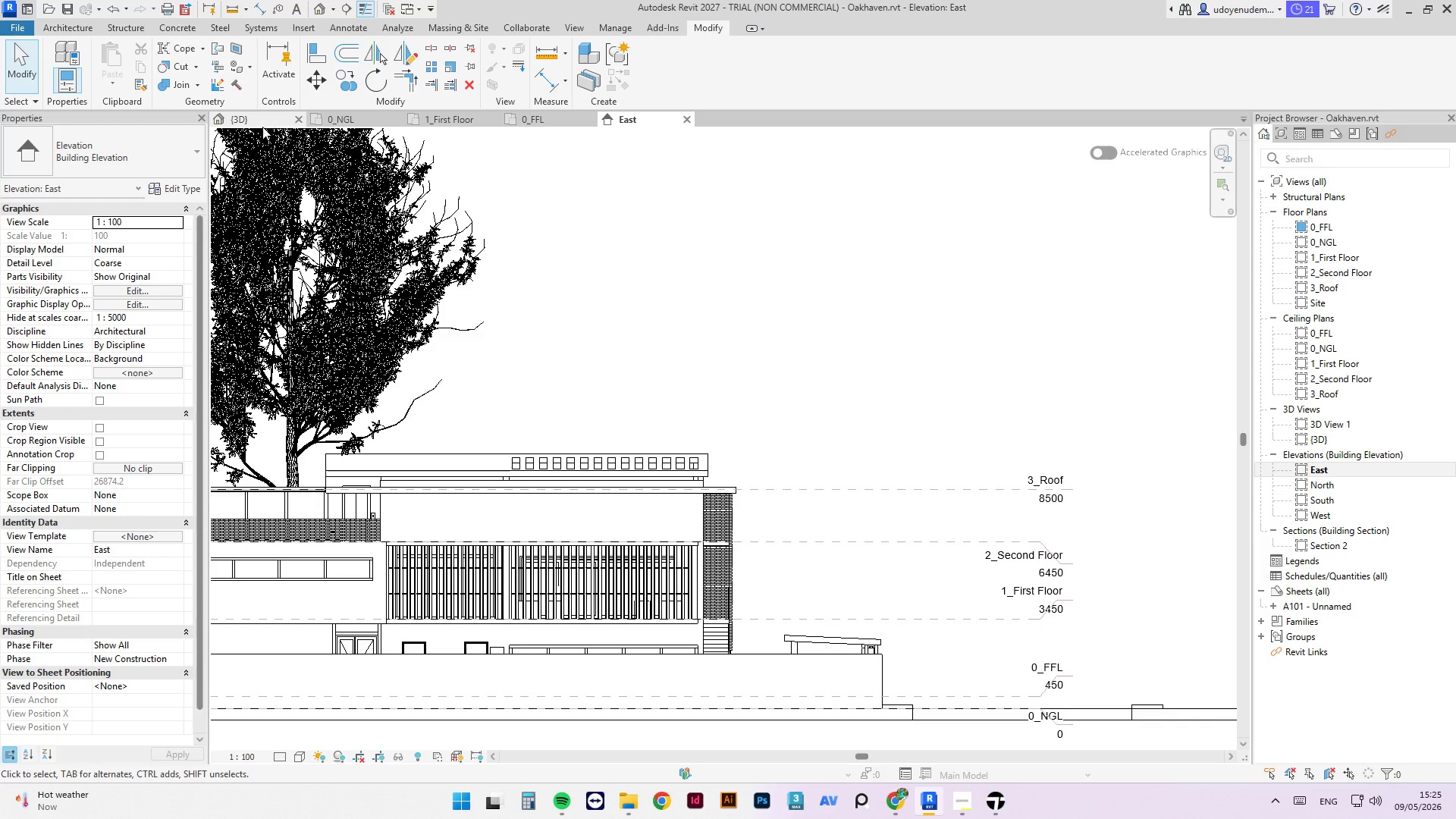 
left_click([251, 113])
 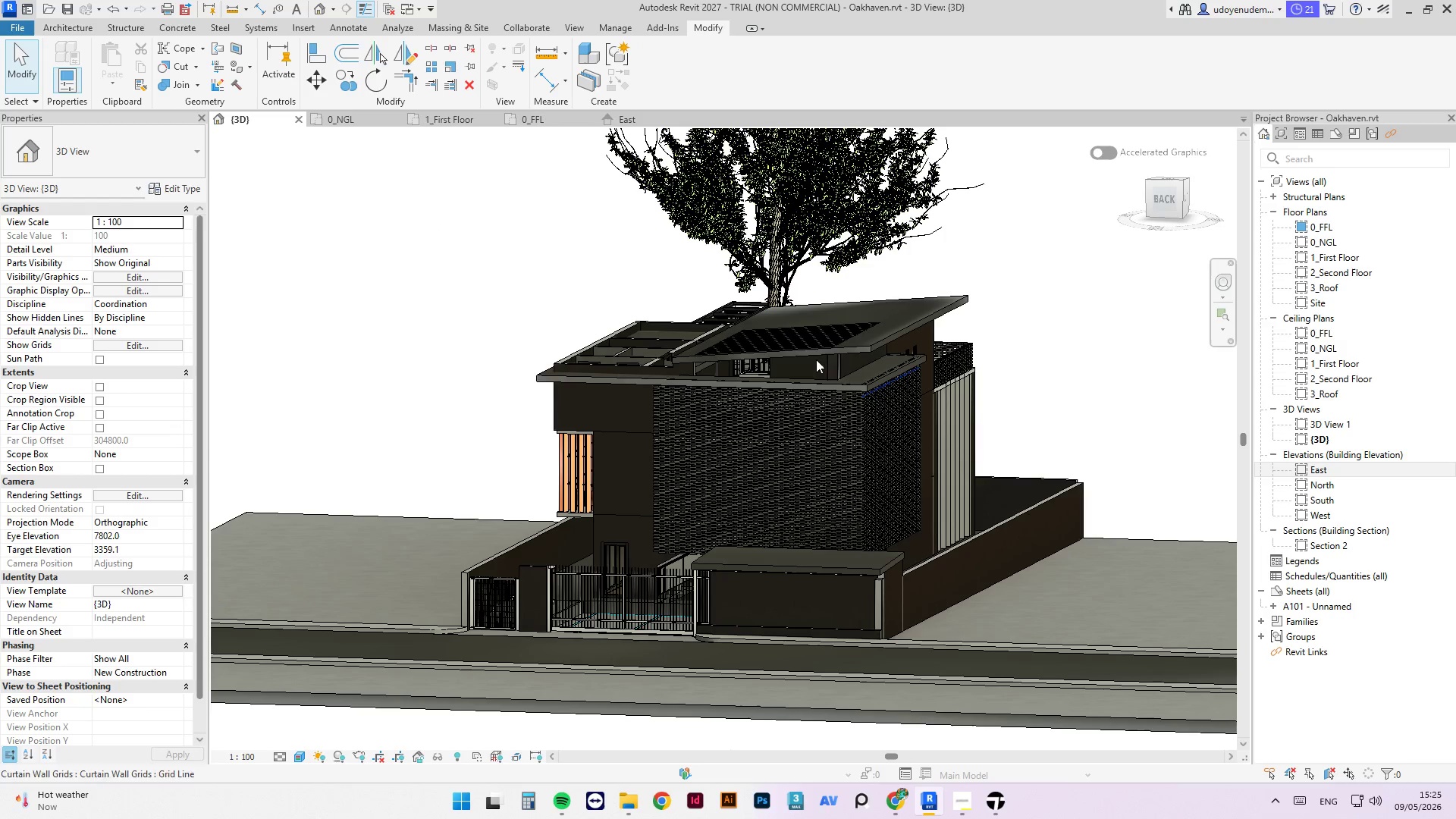 
left_click([564, 211])
 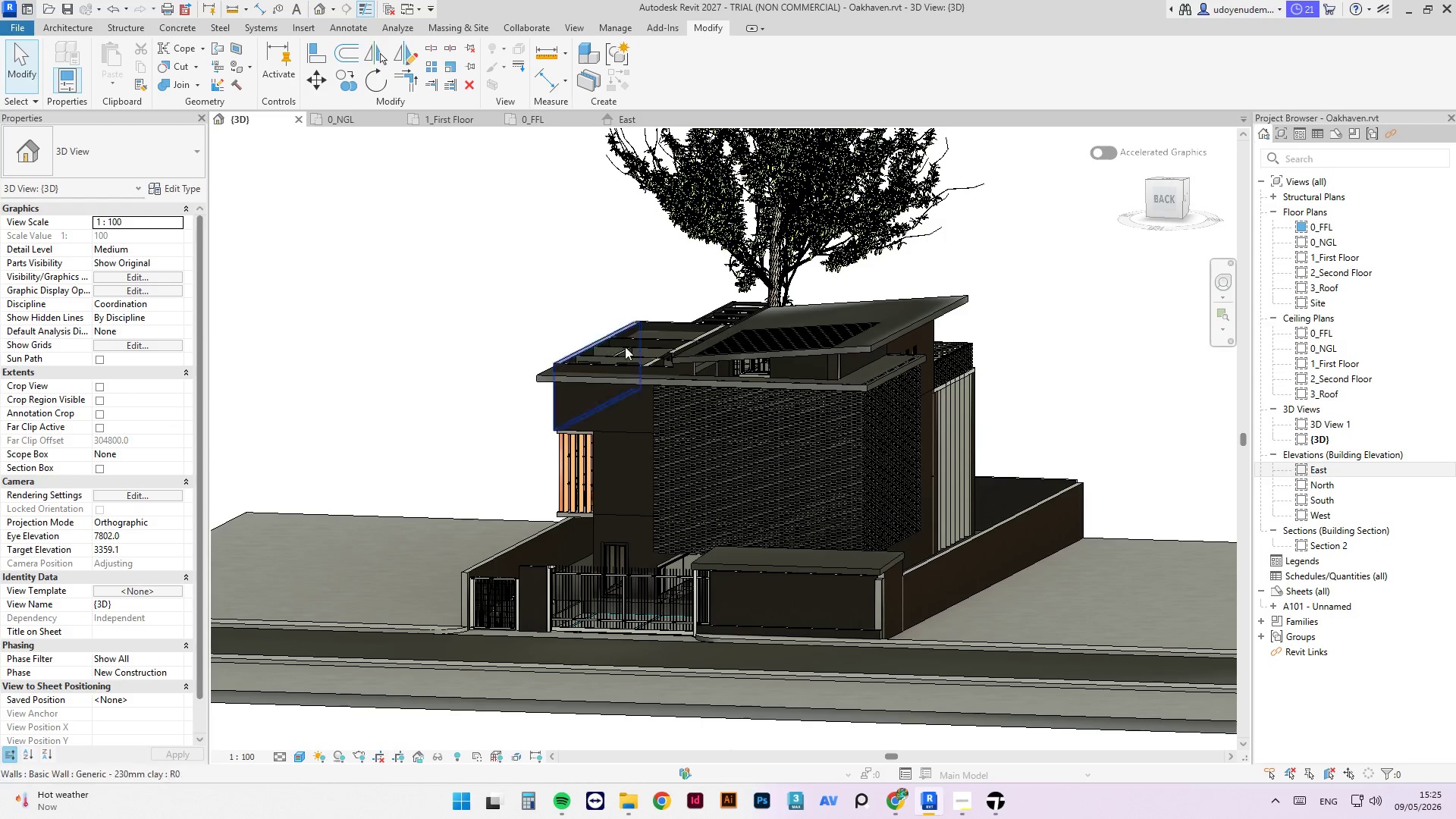 
scroll: coordinate [623, 353], scroll_direction: down, amount: 2.0
 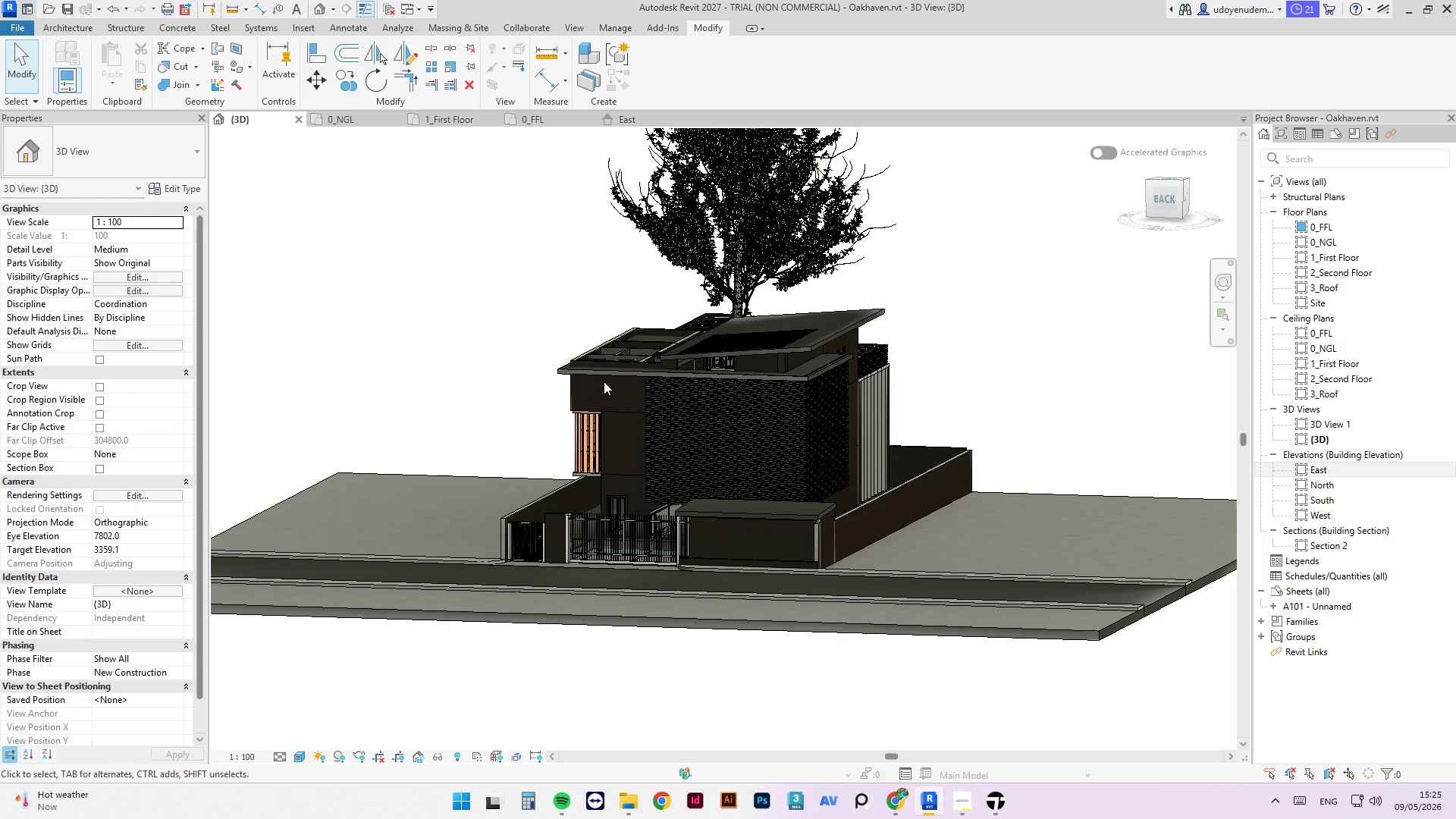 
hold_key(key=ShiftLeft, duration=8.53)
 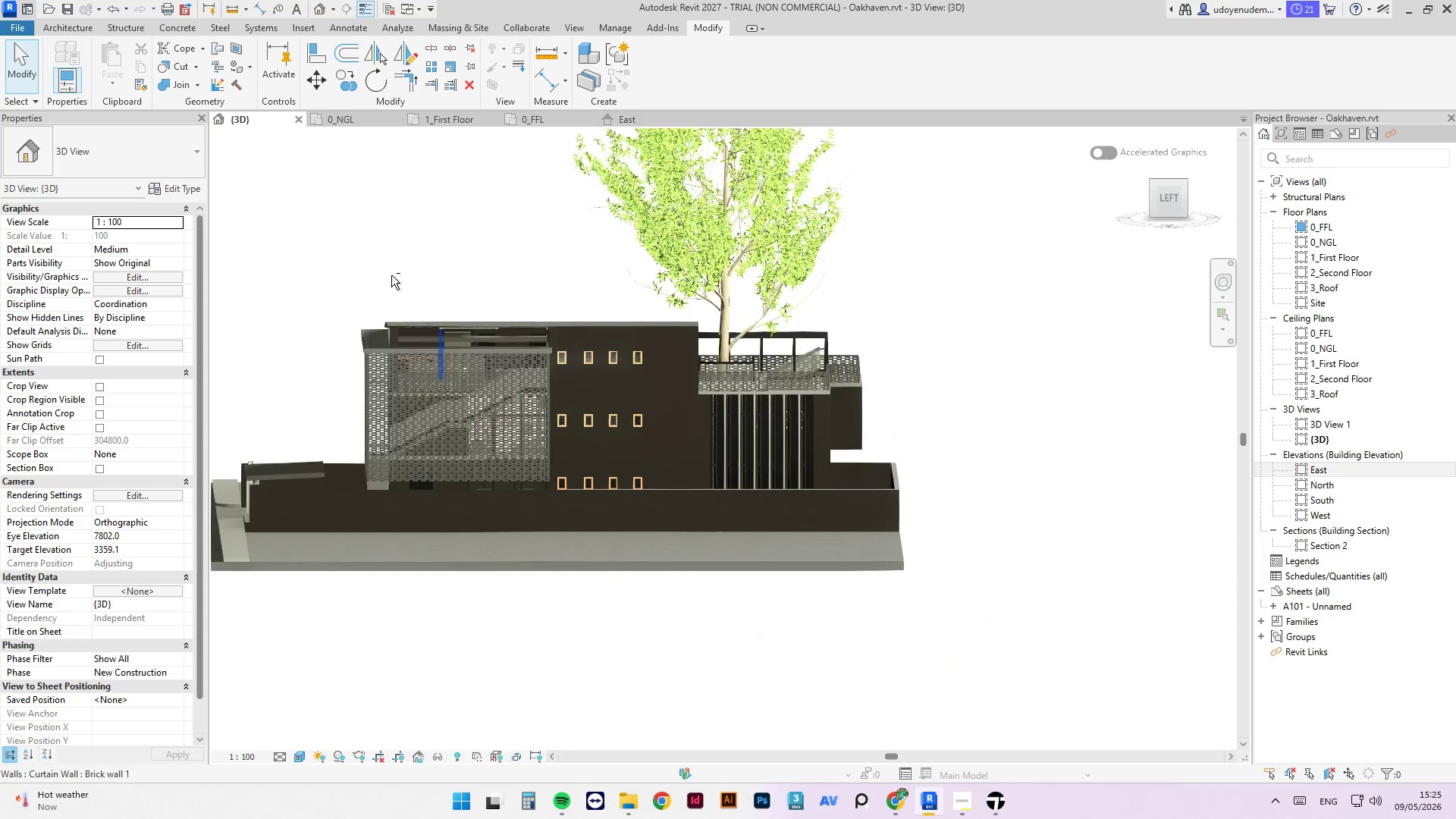 
hold_key(key=ShiftLeft, duration=1.2)
 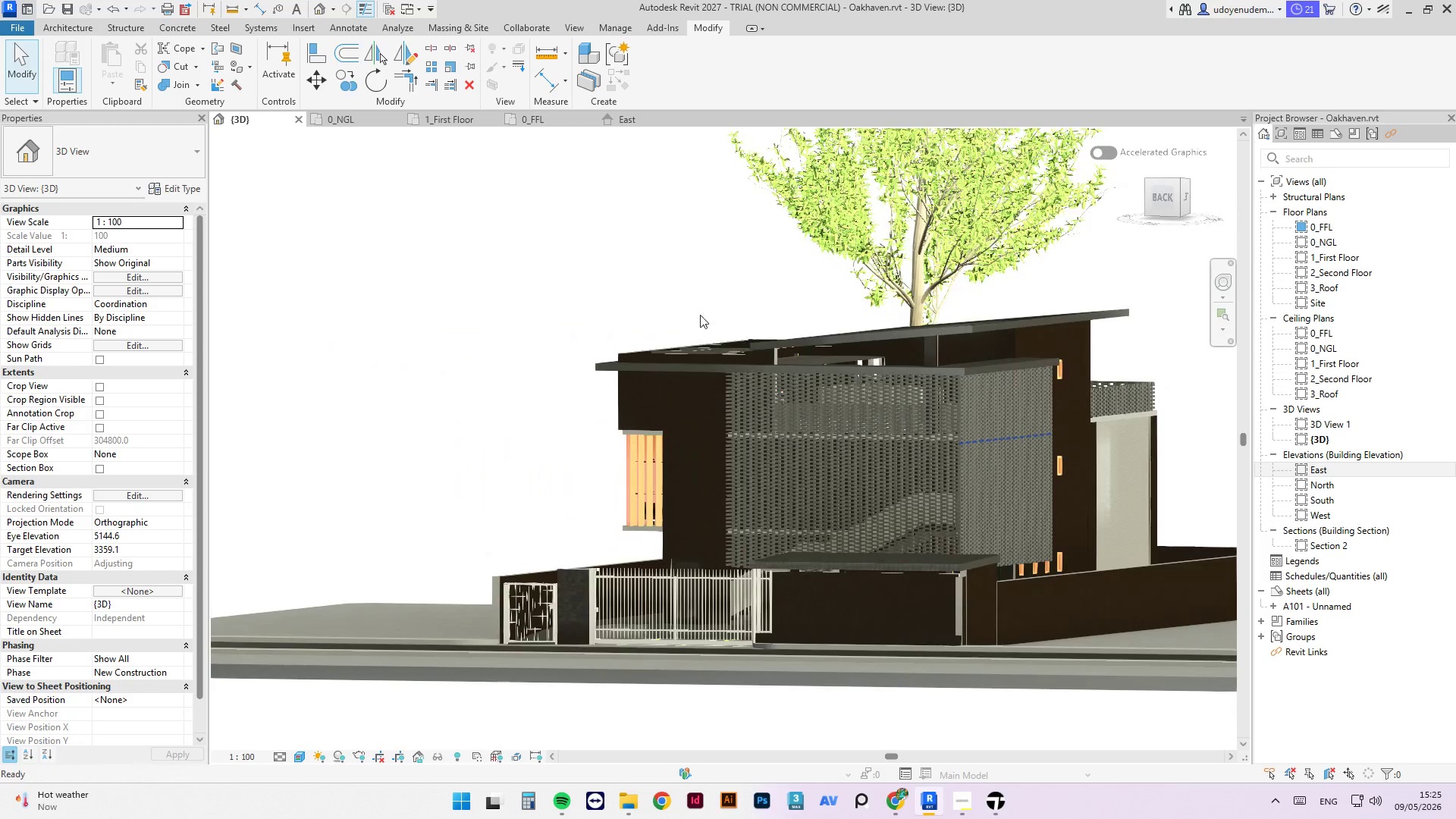 
scroll: coordinate [646, 353], scroll_direction: up, amount: 9.0
 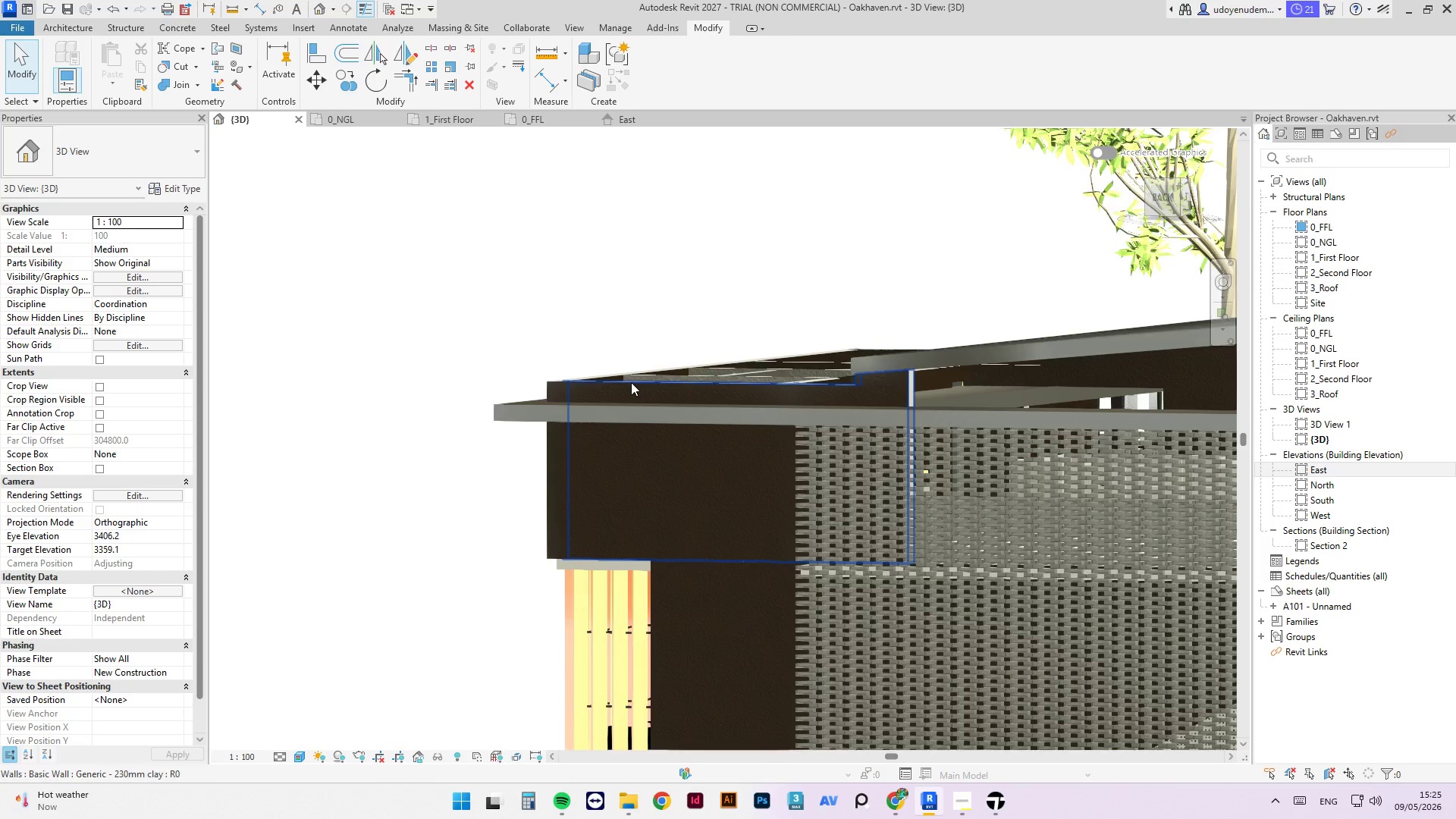 
left_click([631, 382])
 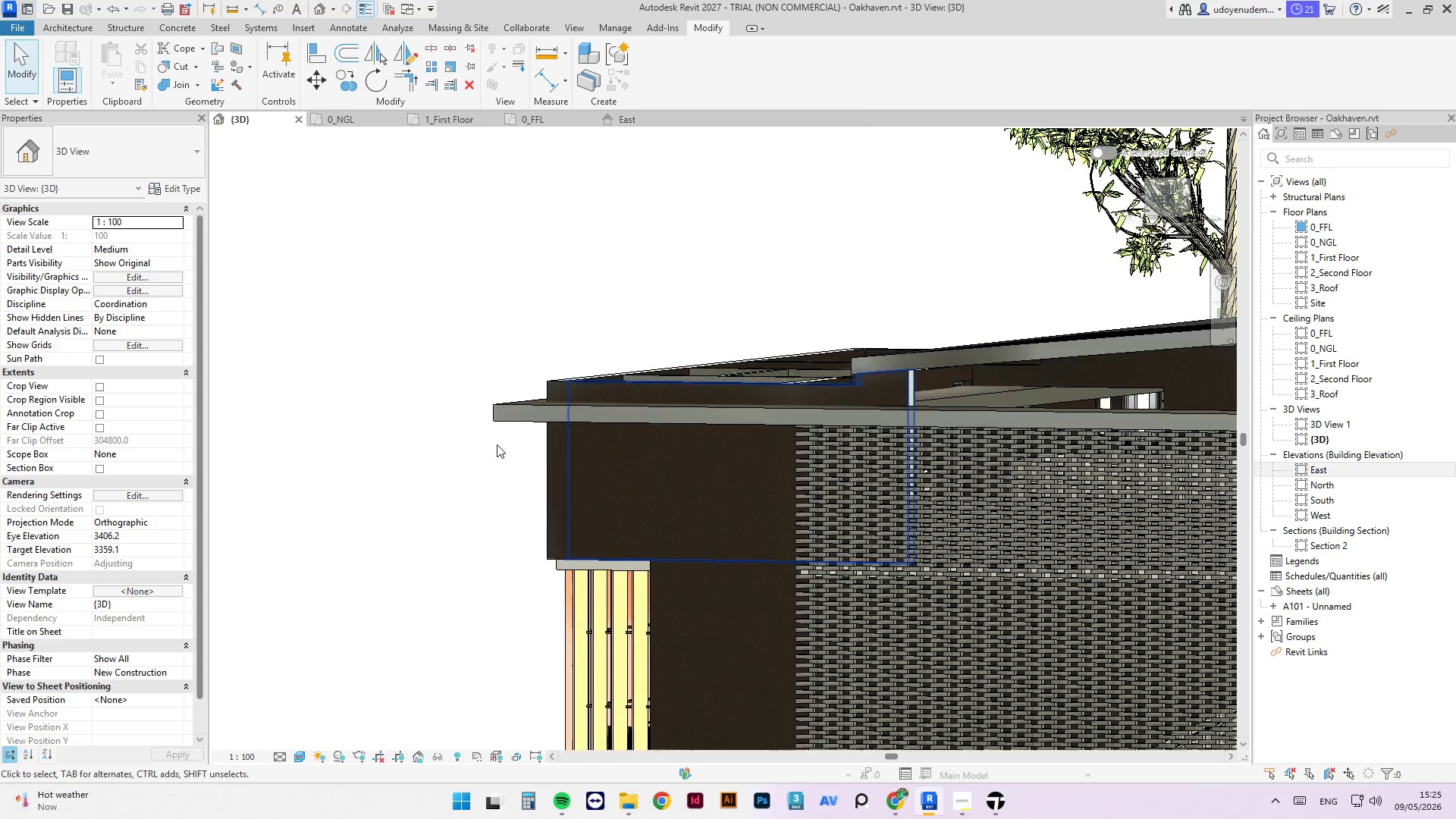 
hold_key(key=ShiftLeft, duration=1.59)
 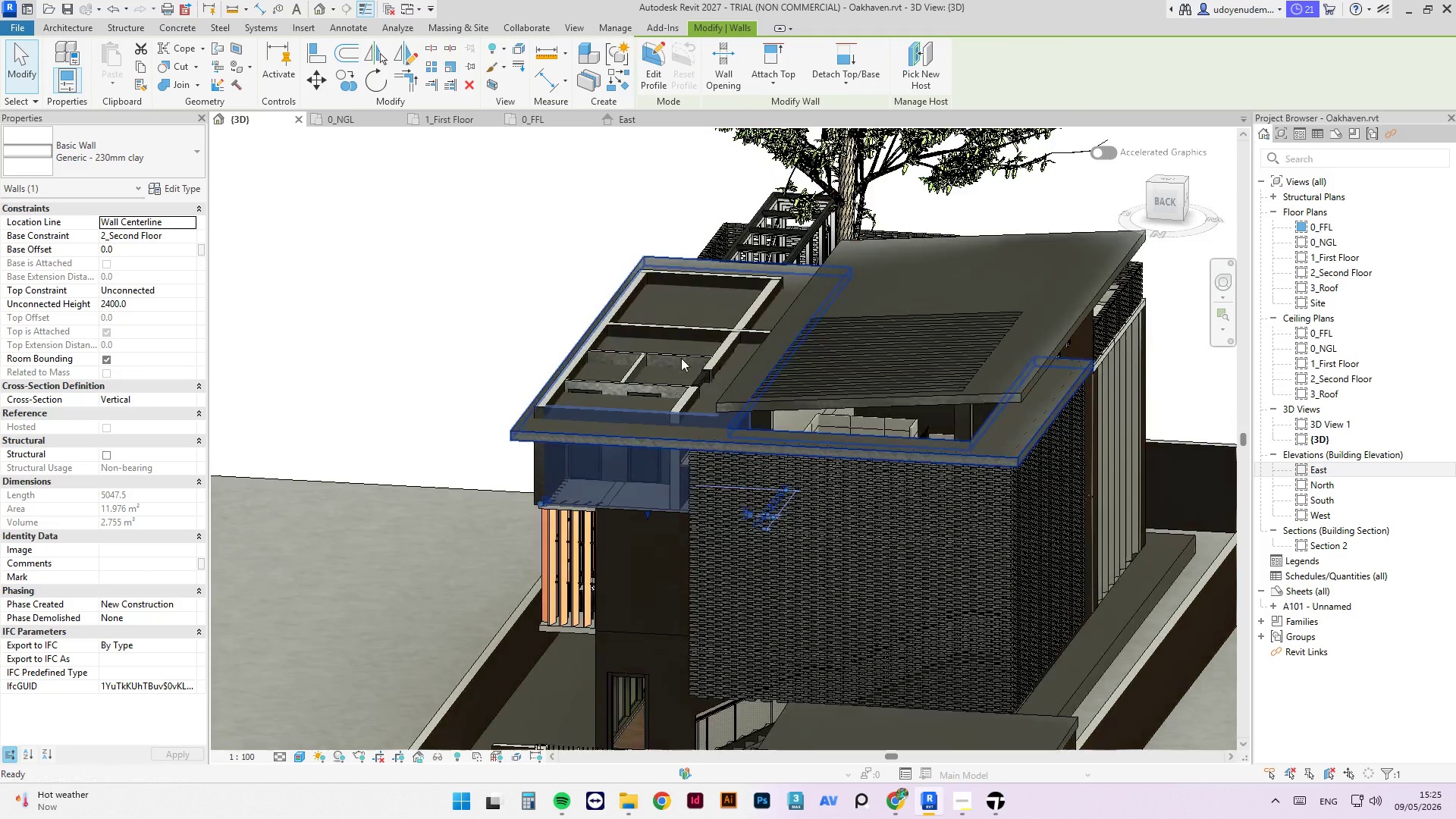 
scroll: coordinate [597, 440], scroll_direction: down, amount: 4.0
 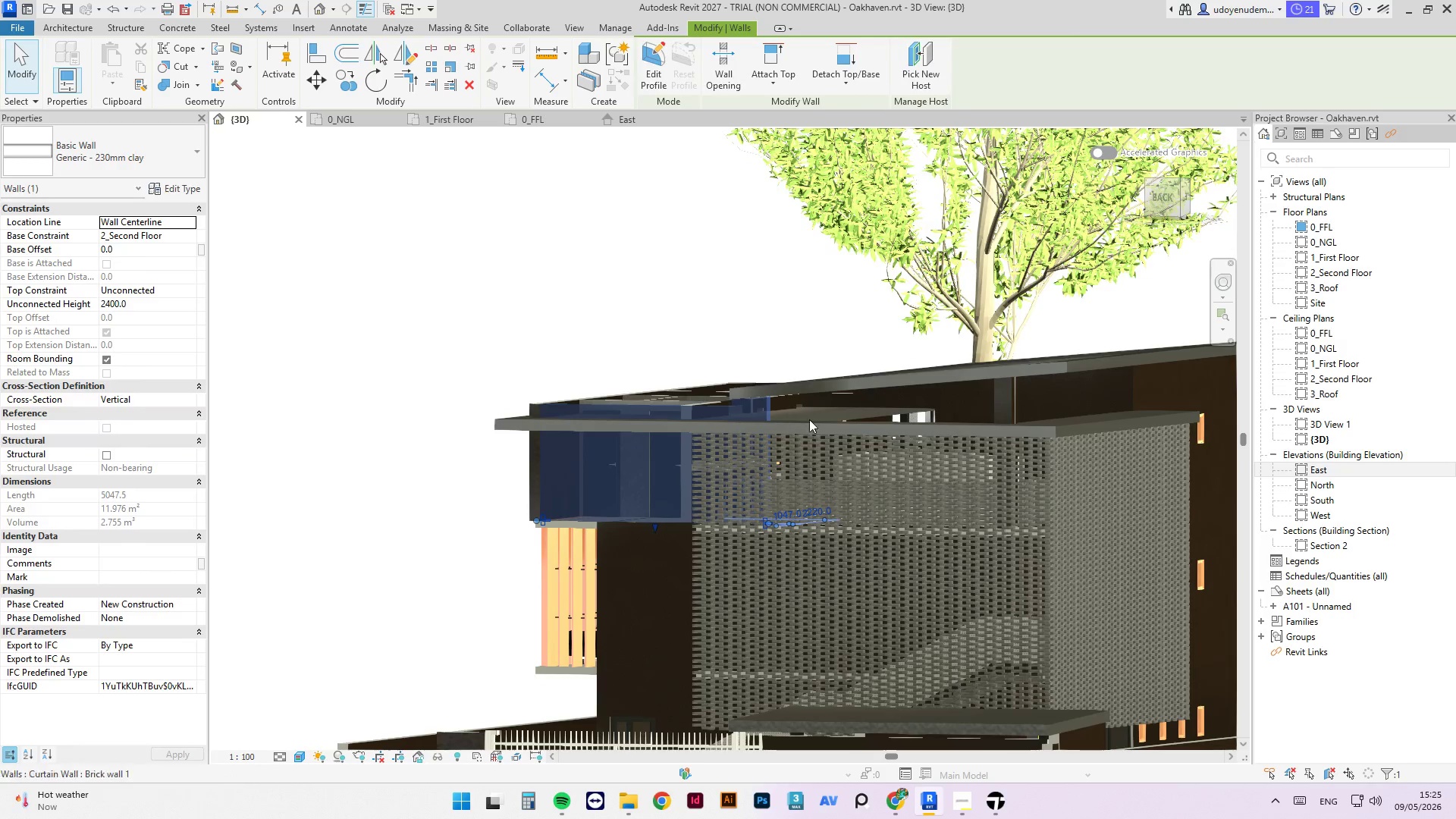 
scroll: coordinate [676, 366], scroll_direction: up, amount: 3.0
 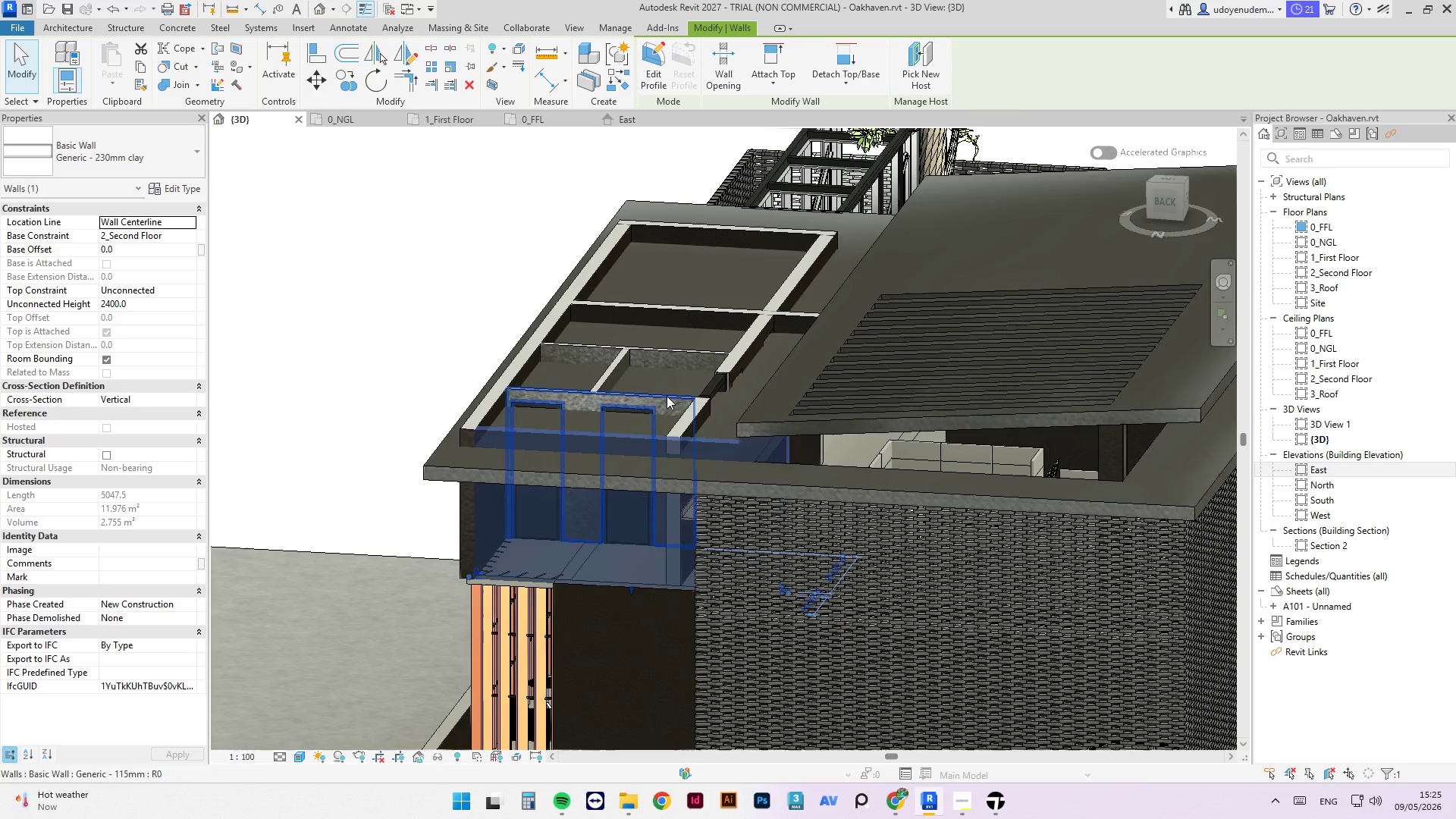 
left_click([667, 396])
 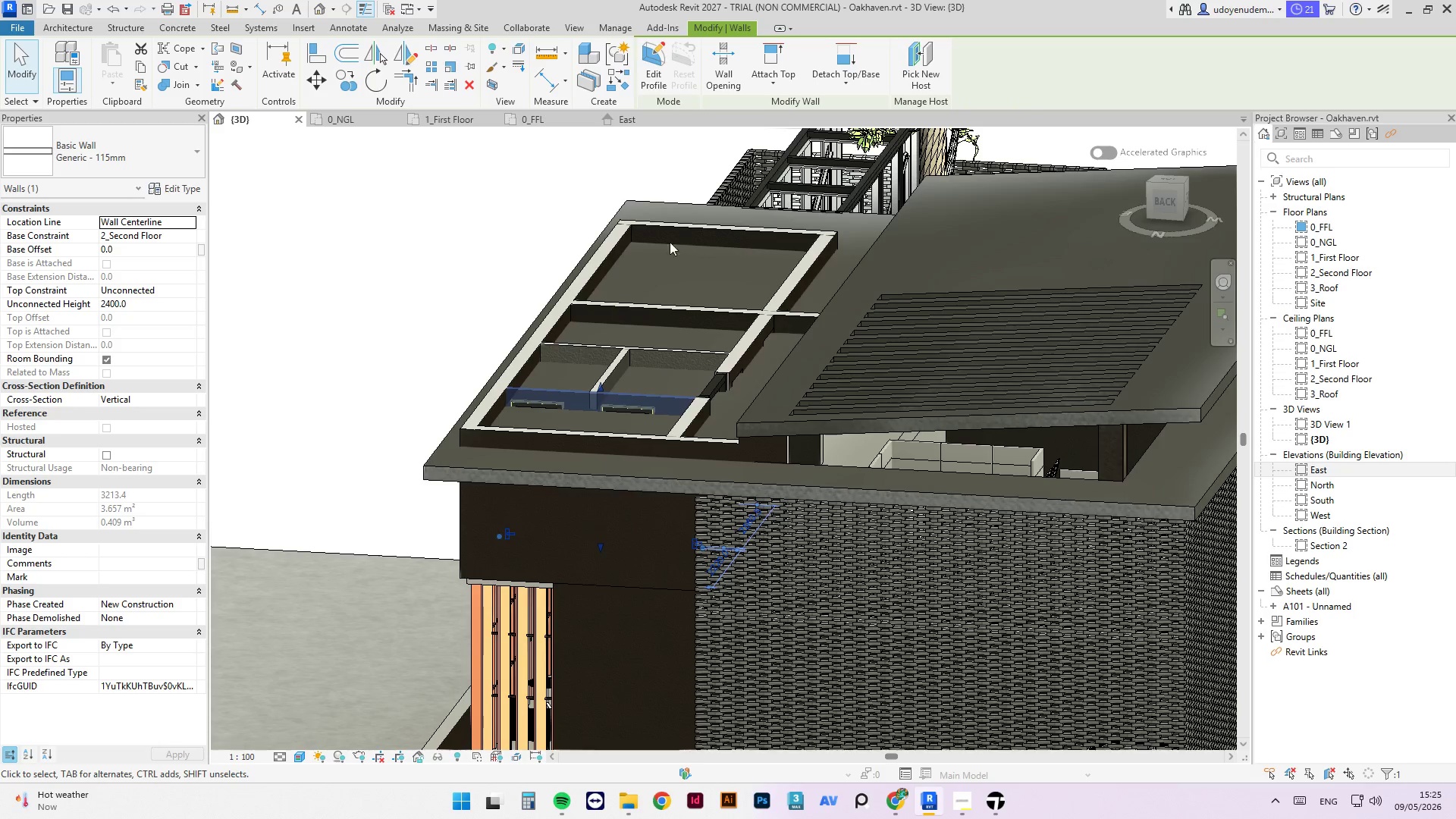 
scroll: coordinate [591, 301], scroll_direction: down, amount: 1.0
 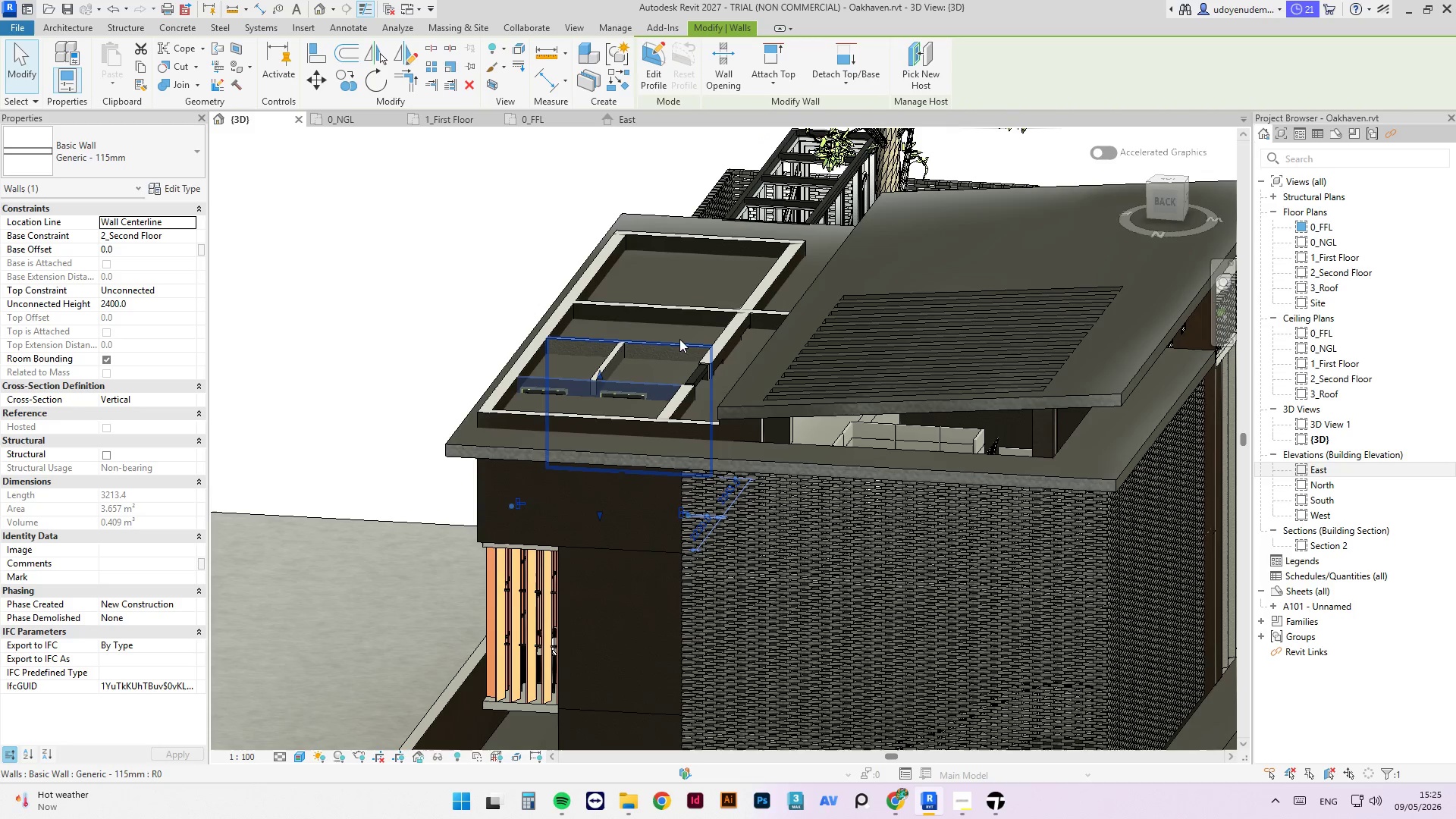 
hold_key(key=ControlLeft, duration=1.84)
left_click([686, 344])
 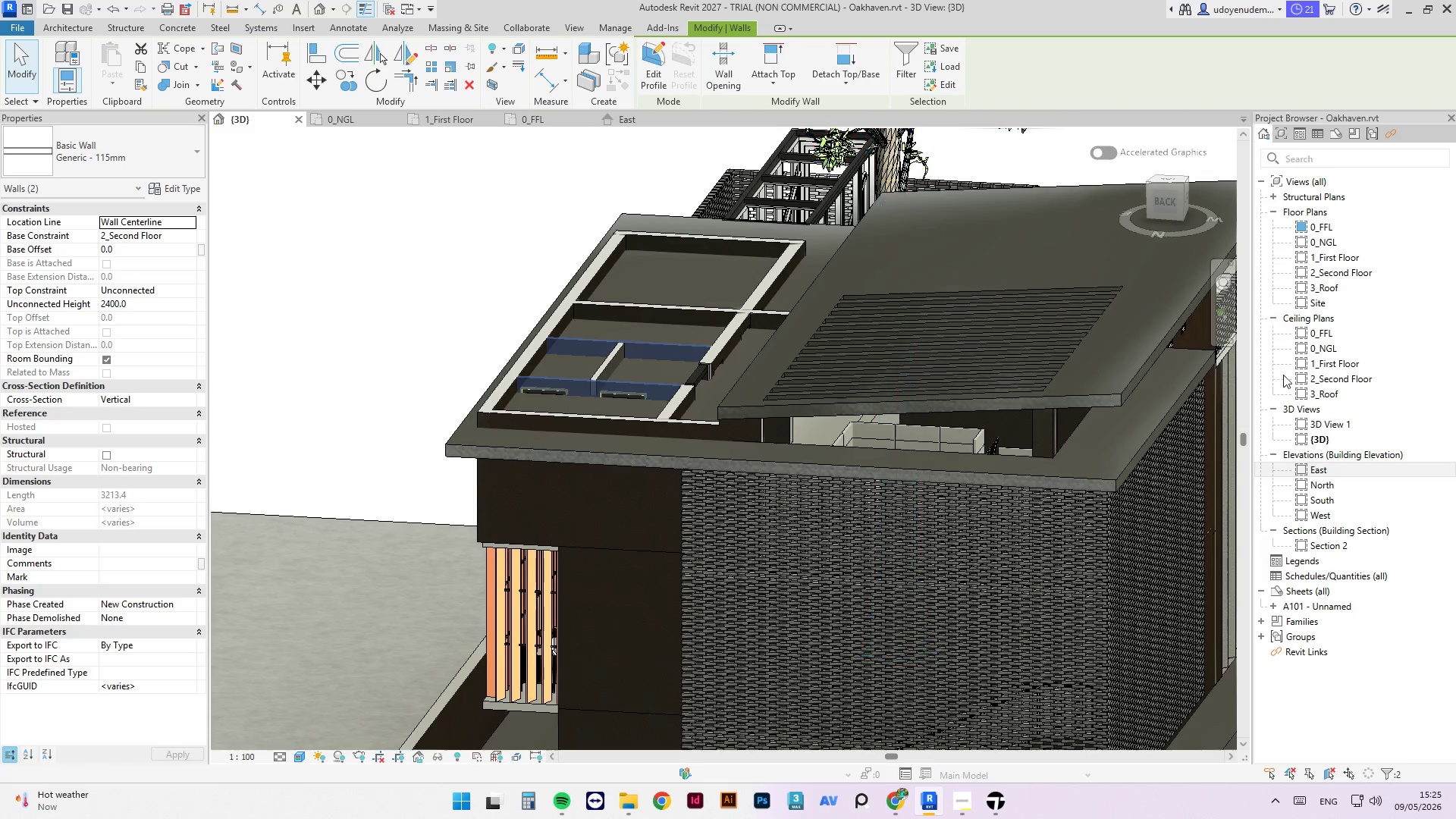 
double_click([1330, 268])
 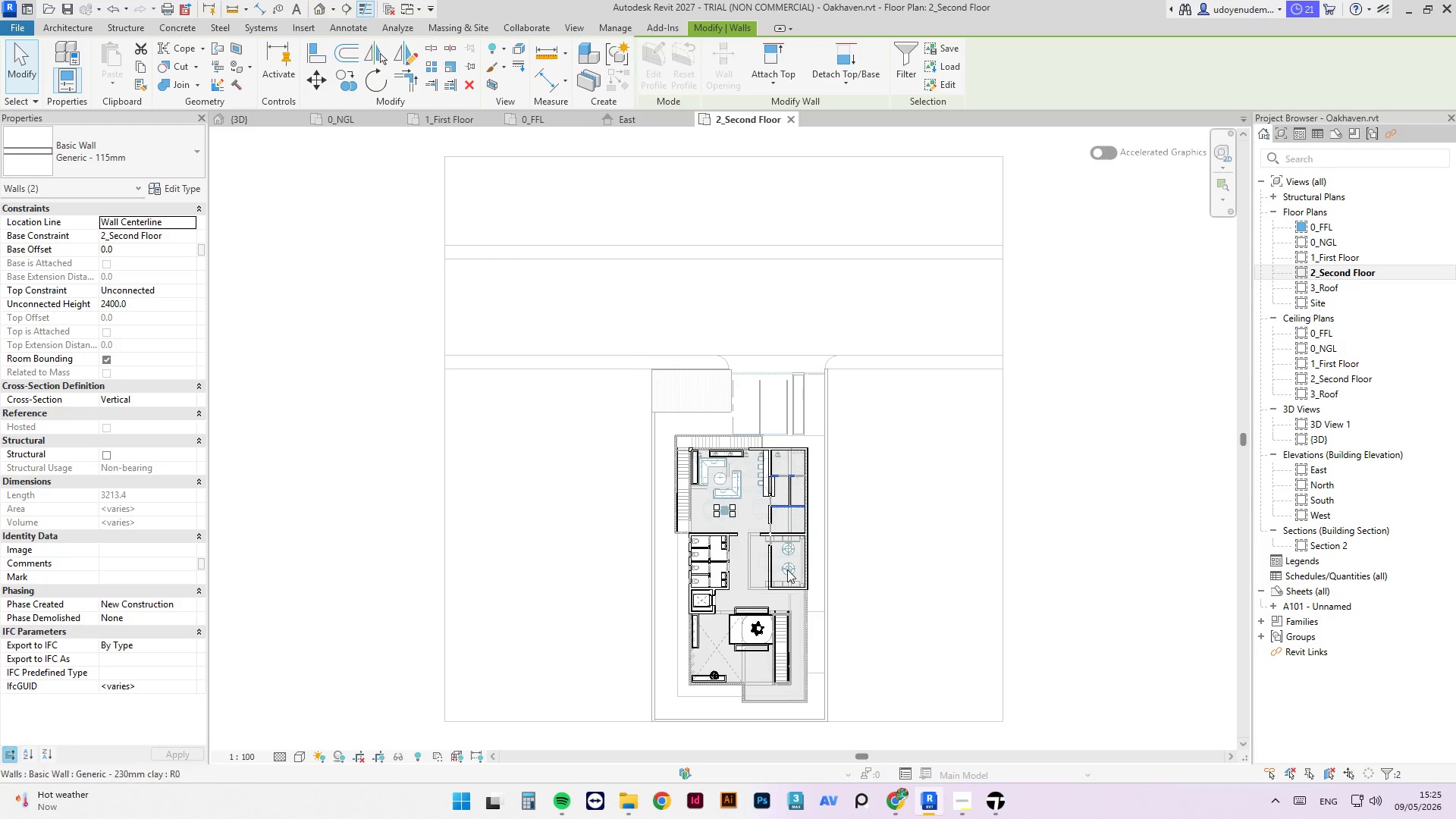 
left_click([817, 552])
 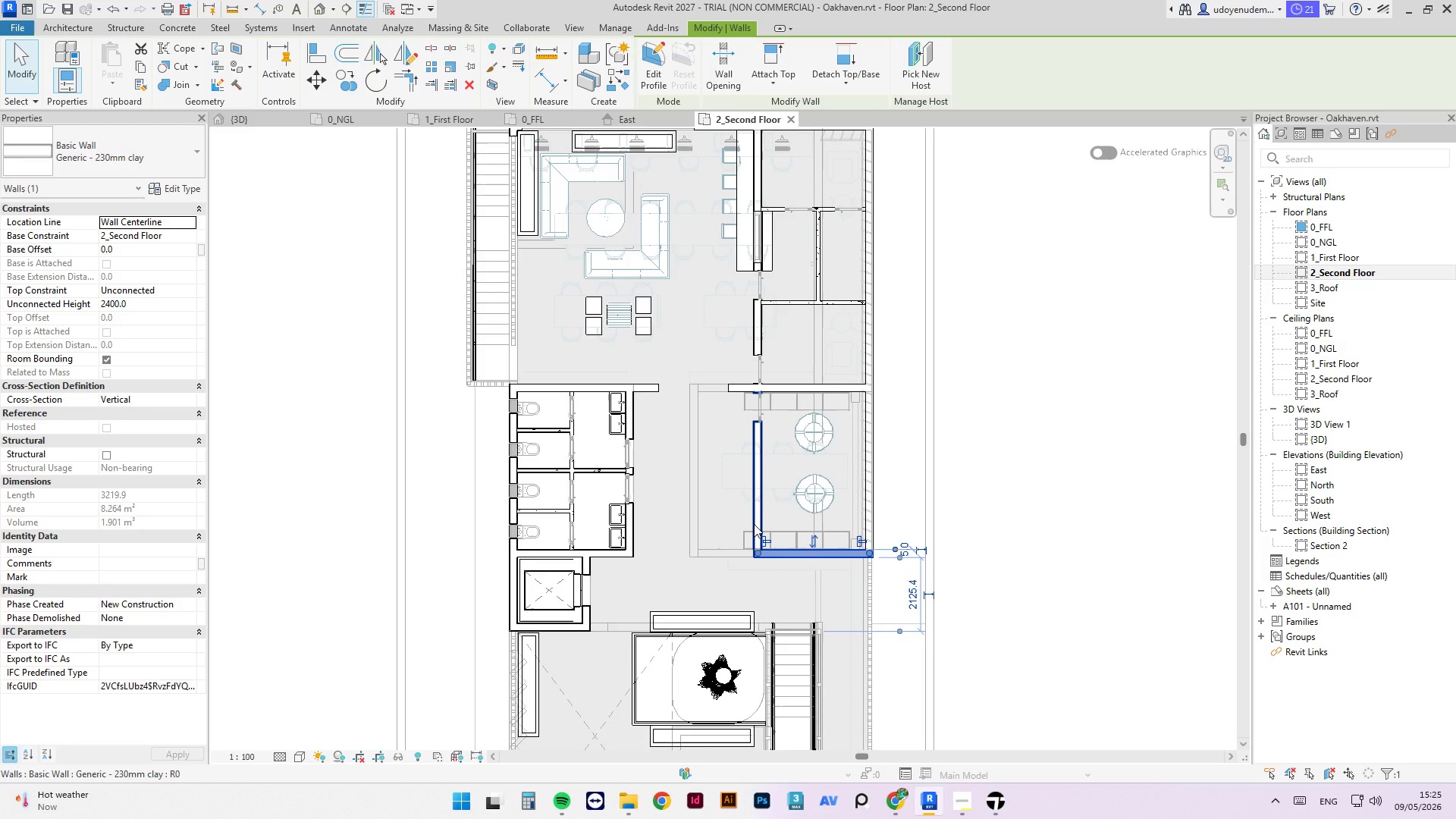 
scroll: coordinate [809, 566], scroll_direction: up, amount: 8.0
 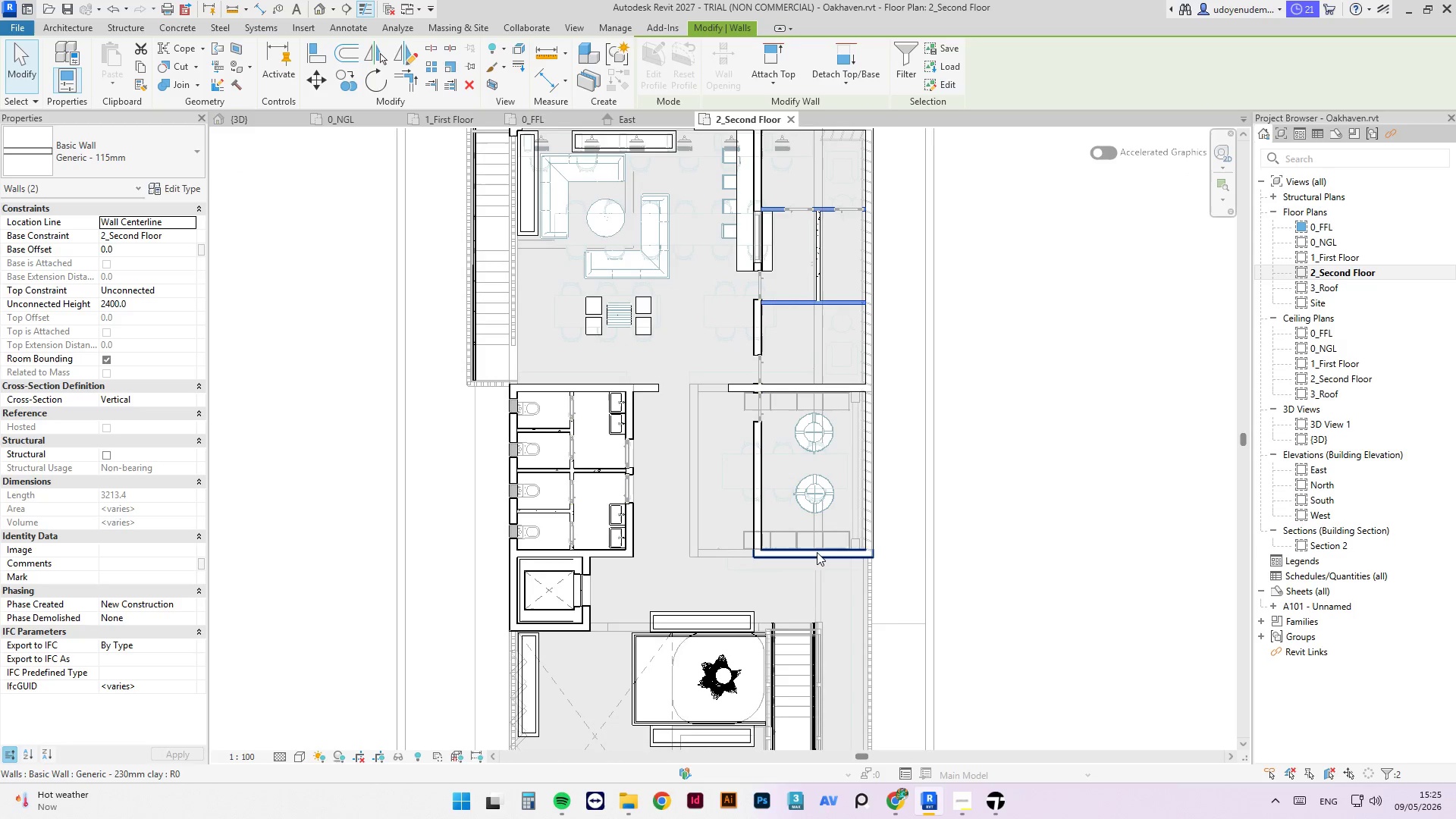 
hold_key(key=ControlLeft, duration=5.69)
left_click([754, 524])
 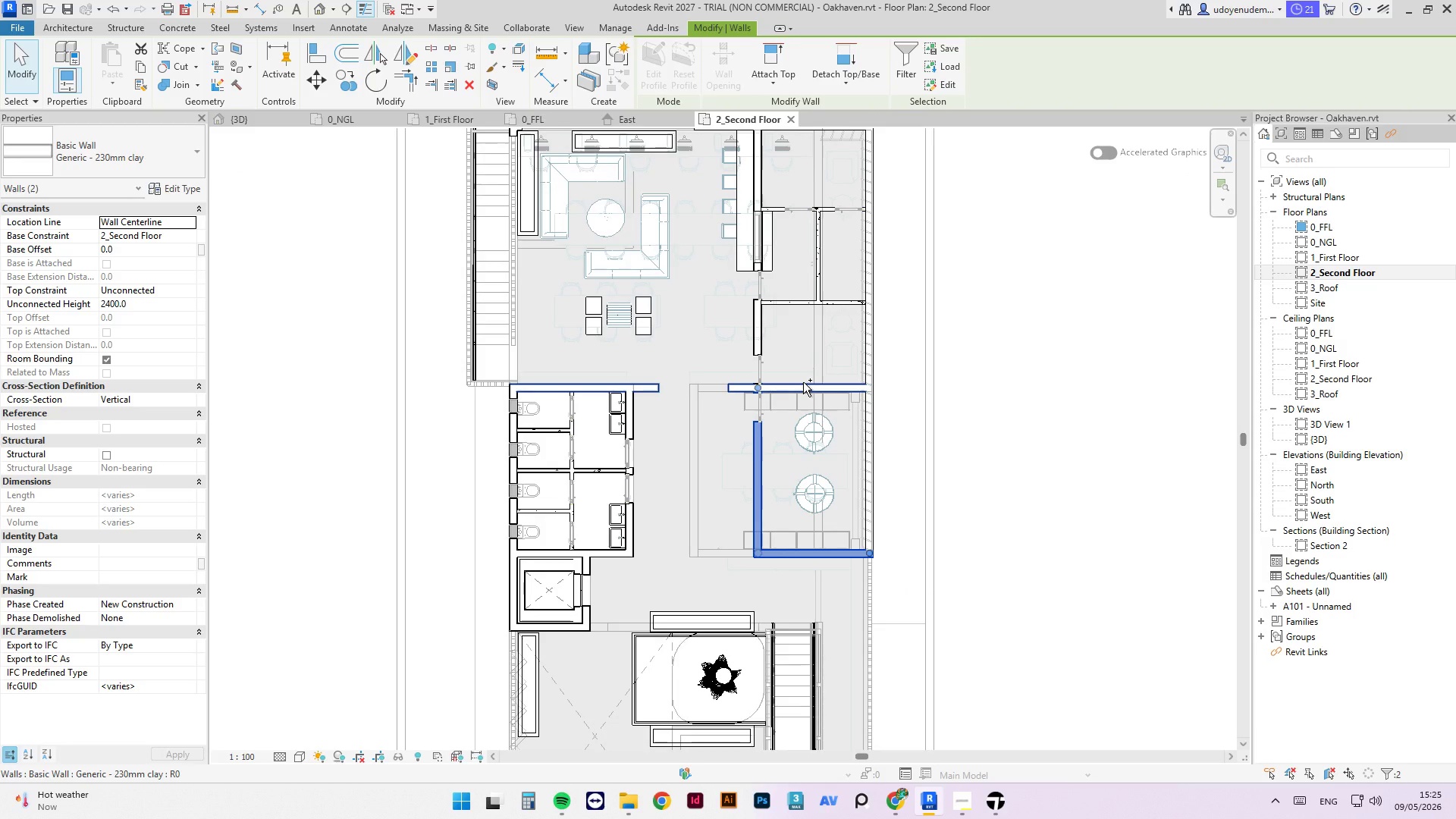 
left_click([803, 382])
 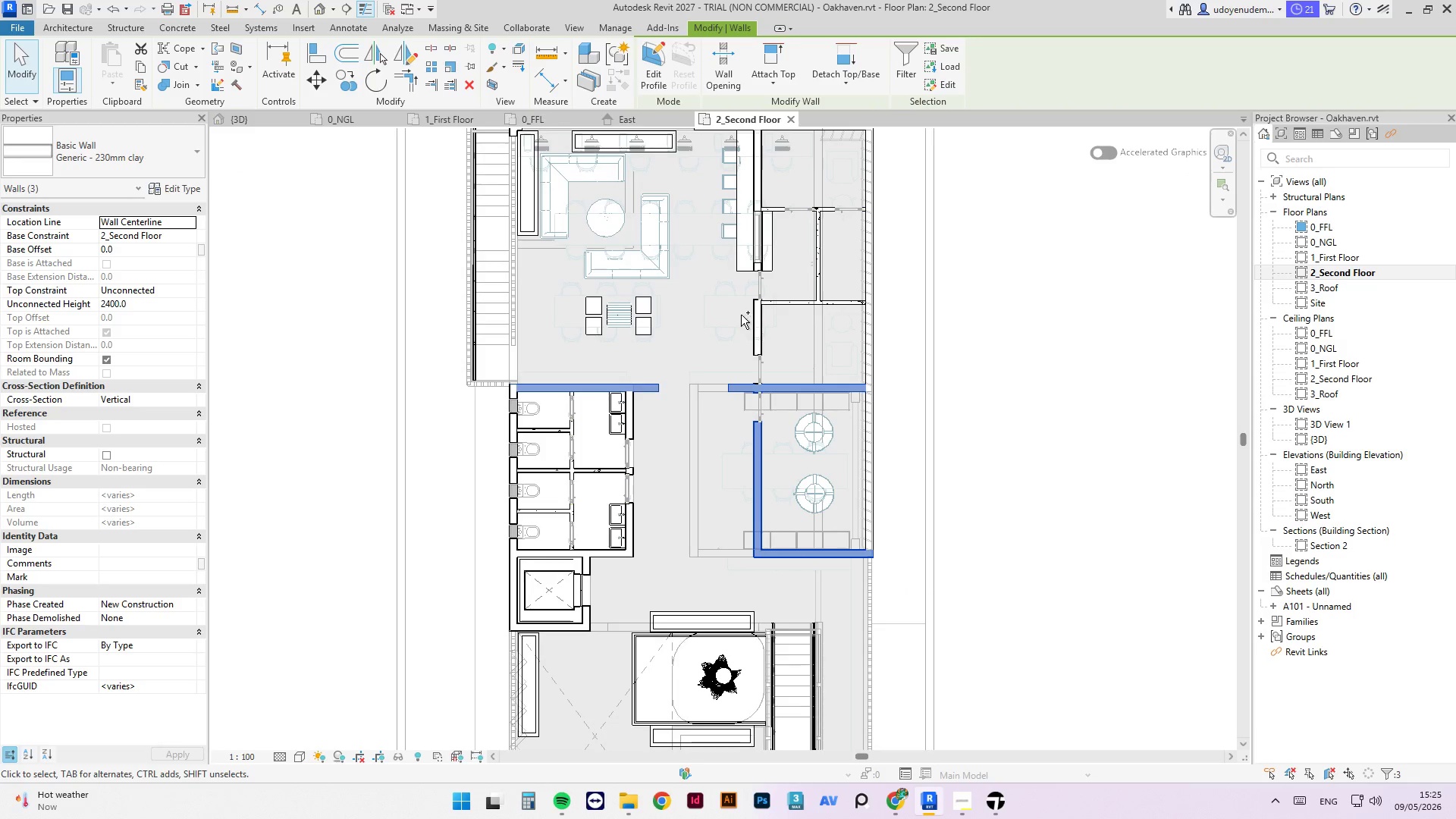 
left_click([756, 319])
 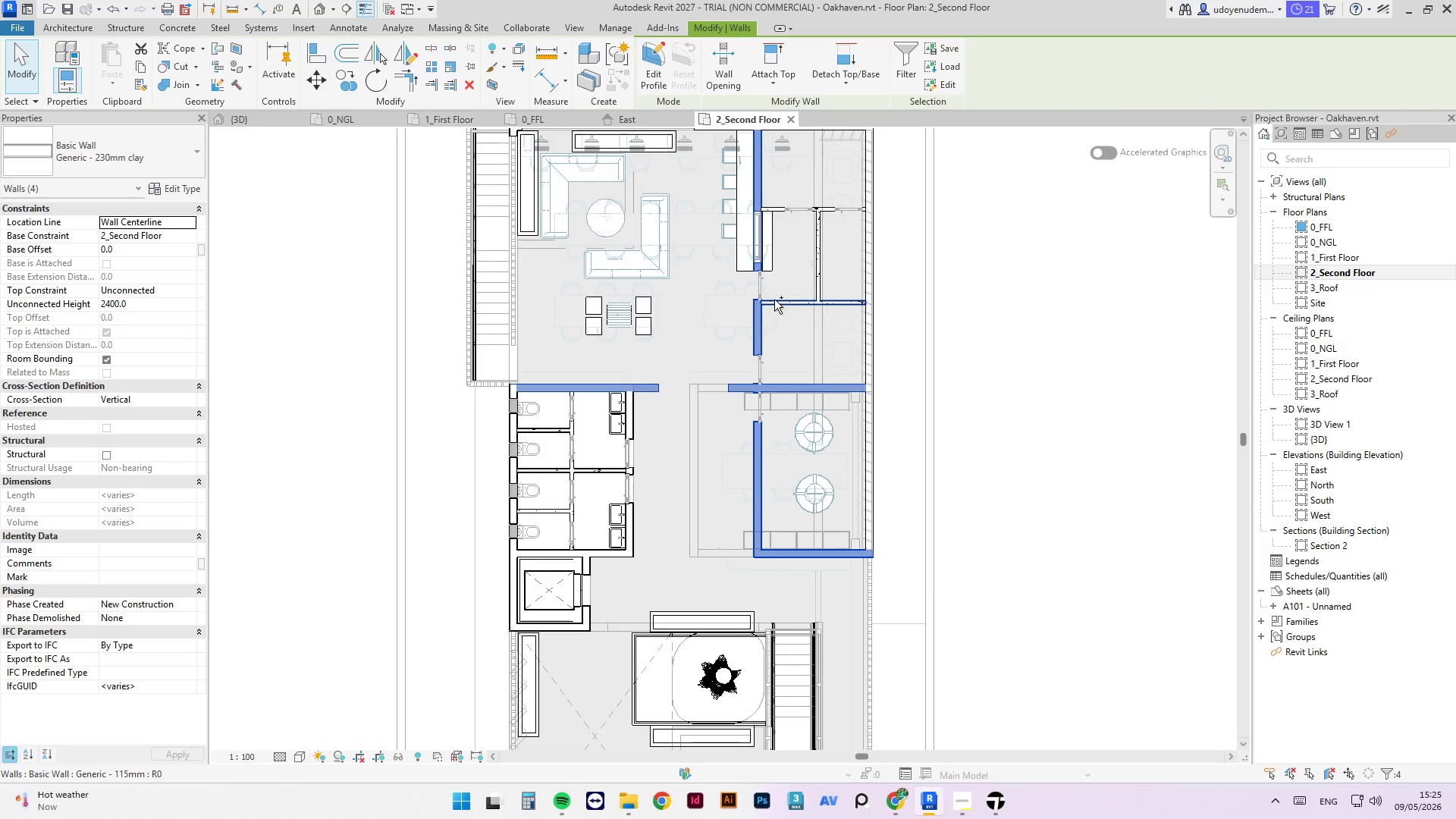 
left_click([774, 300])
 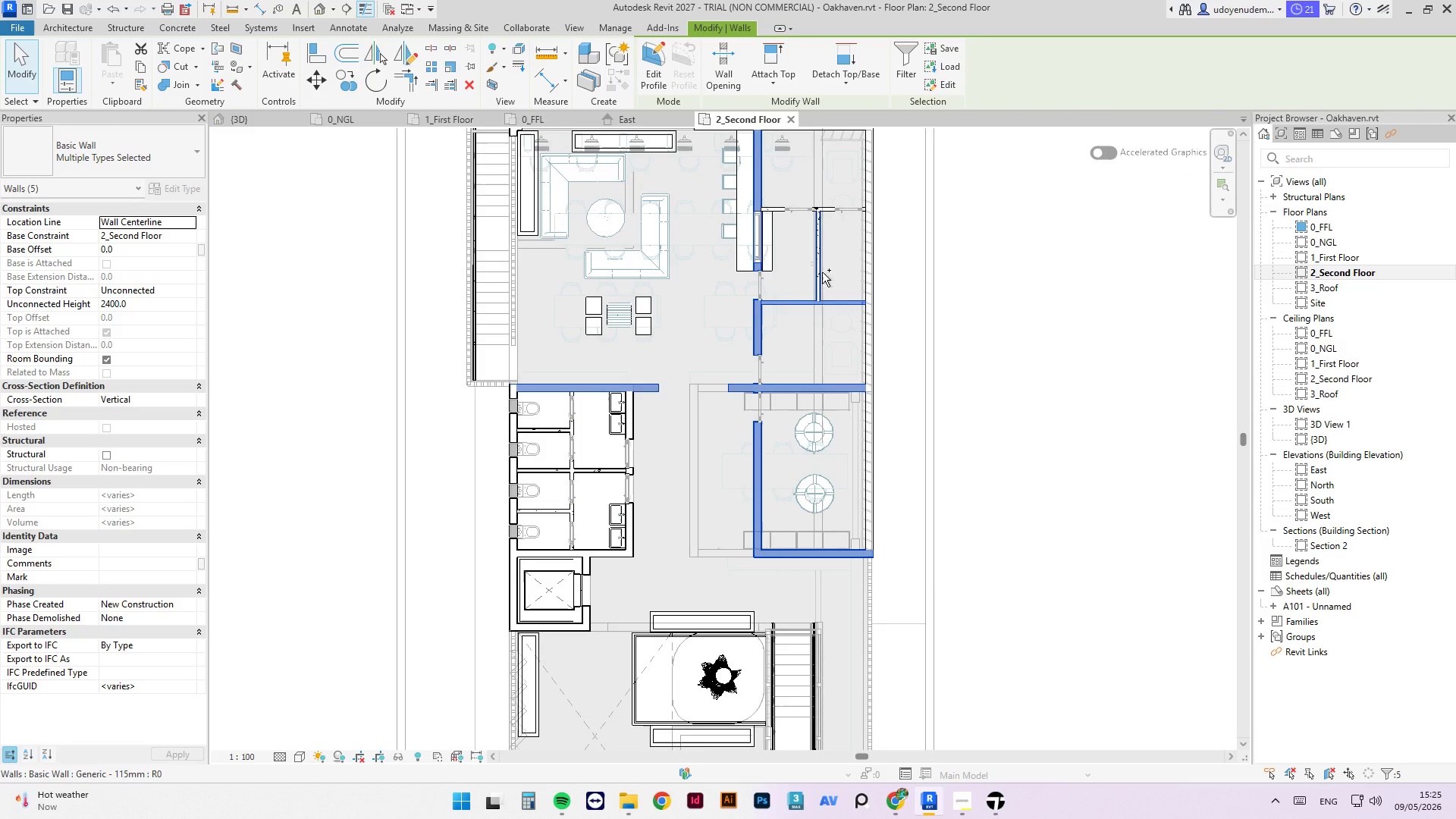 
left_click([822, 272])
 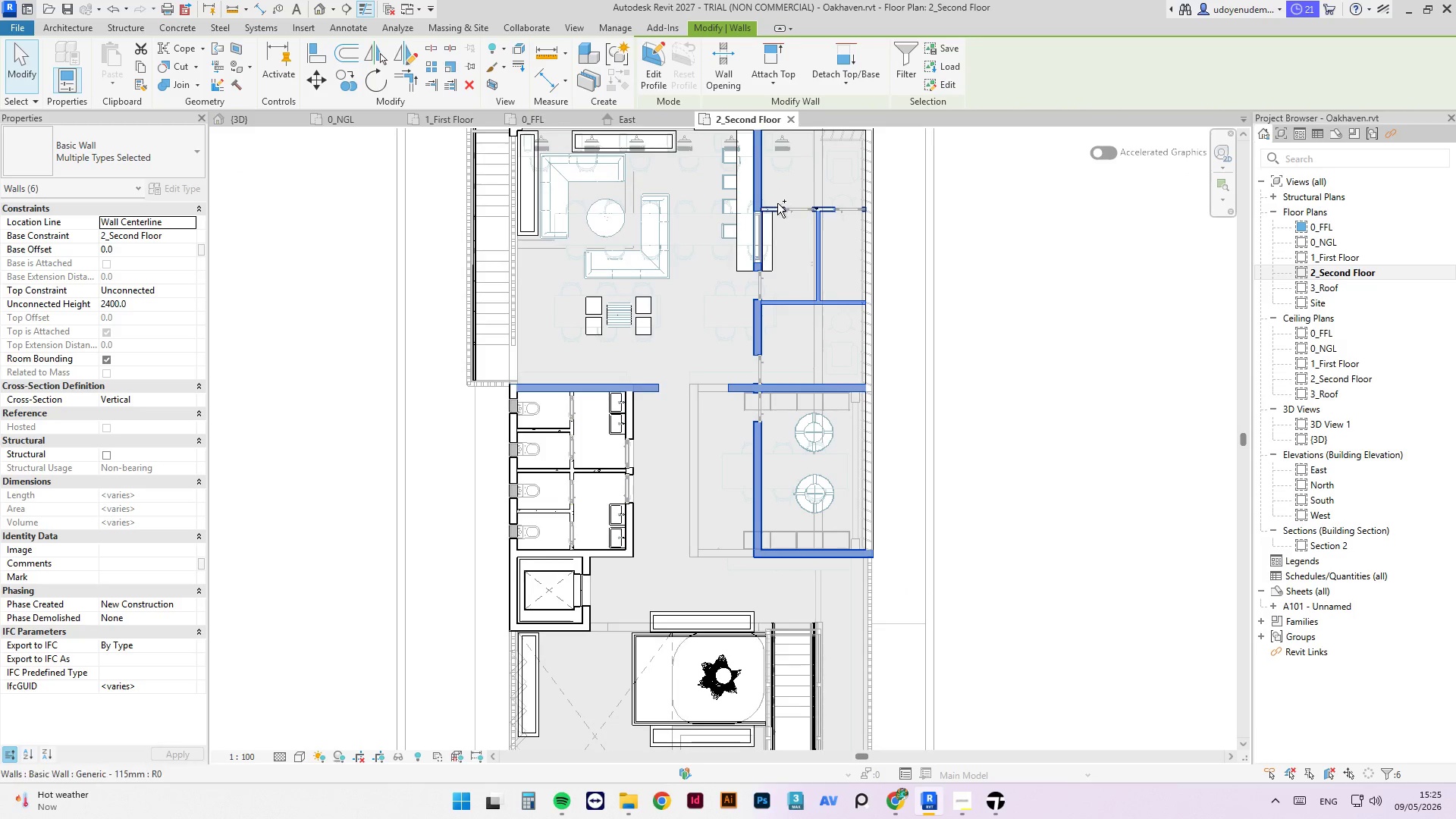 
left_click([776, 207])
 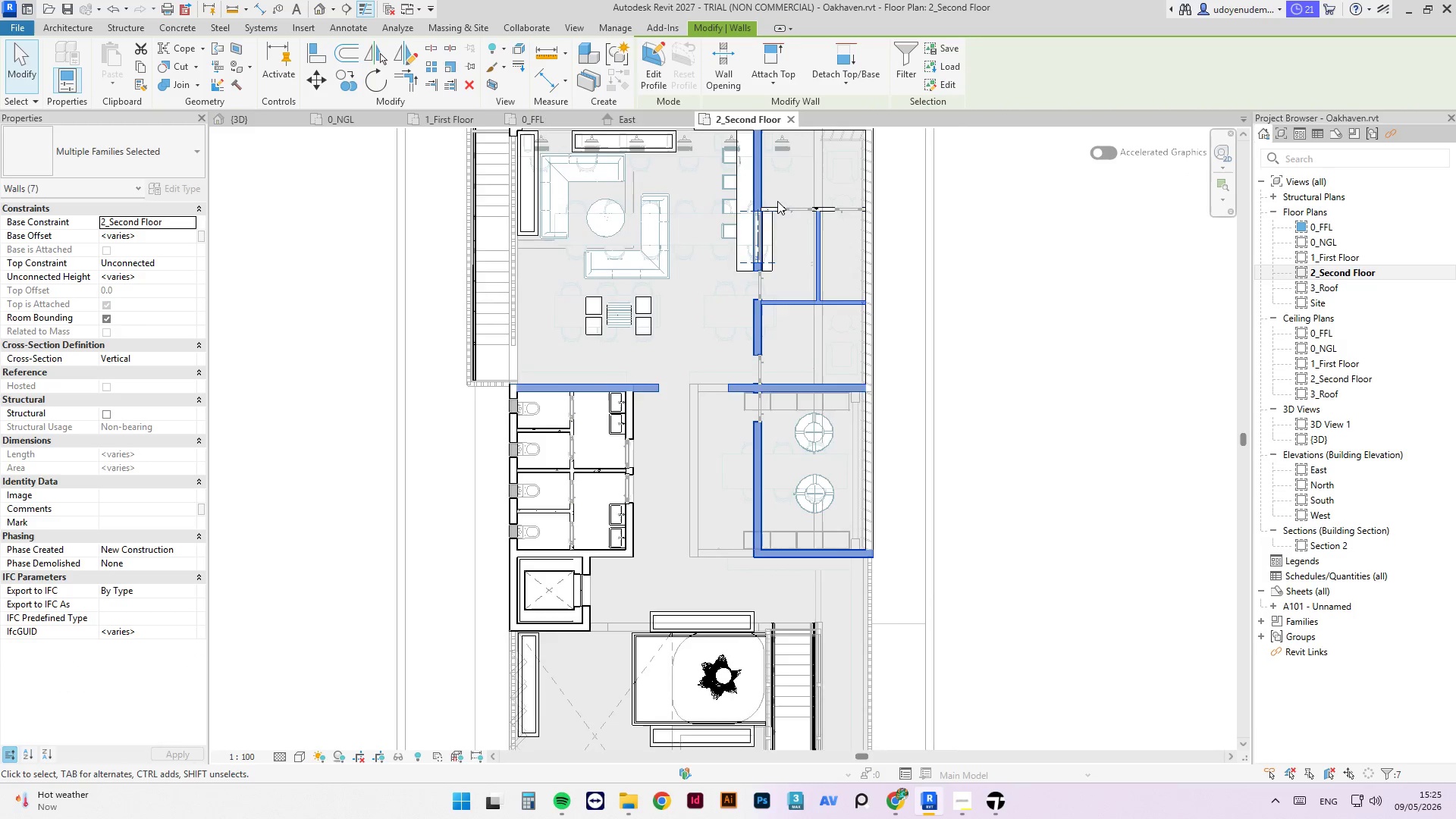 
scroll: coordinate [776, 202], scroll_direction: up, amount: 3.0
 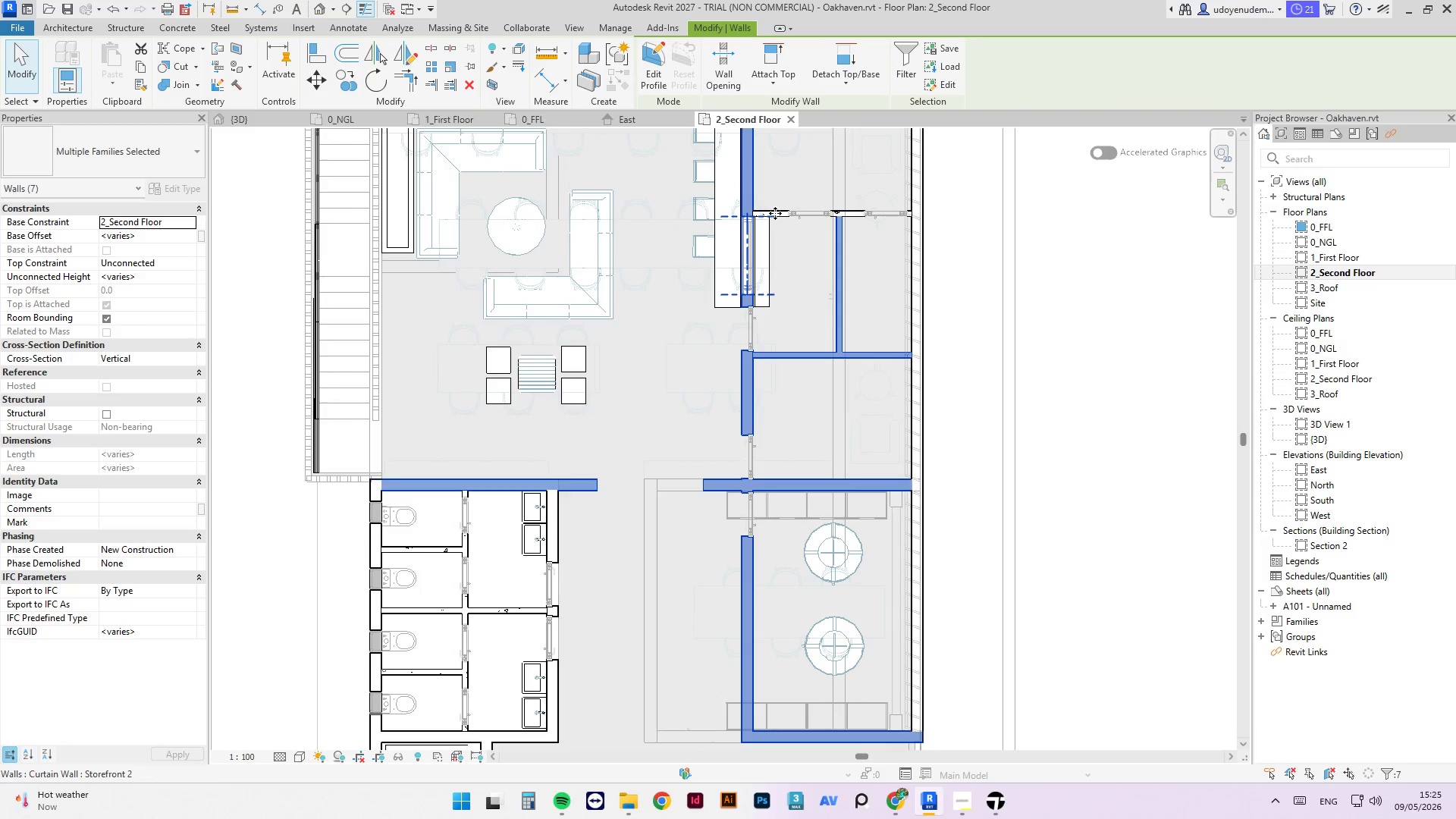 
hold_key(key=ControlLeft, duration=0.98)
left_click([777, 208])
 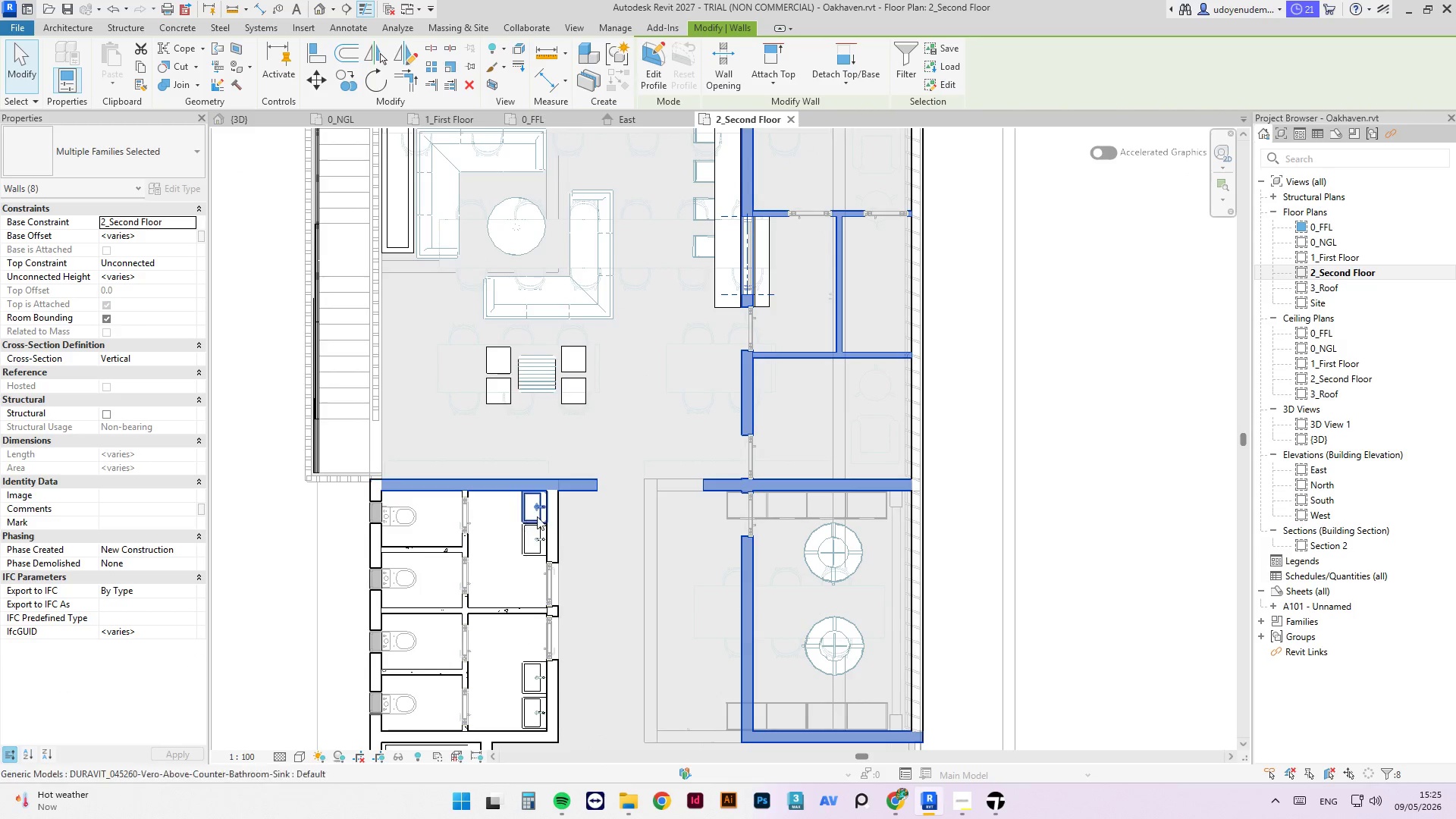 
hold_key(key=ControlLeft, duration=5.16)
left_click([554, 516])
 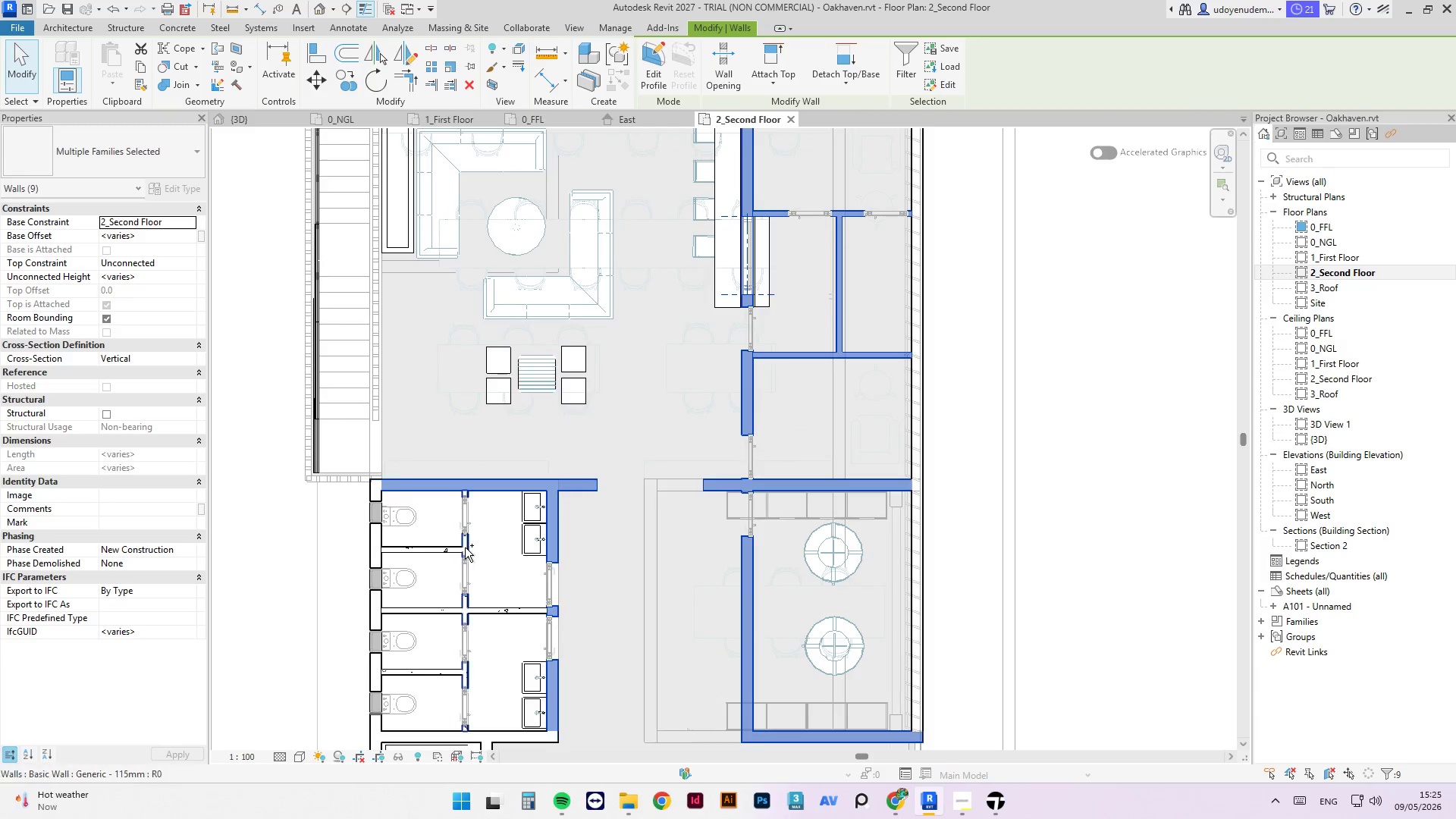 
left_click([465, 548])
 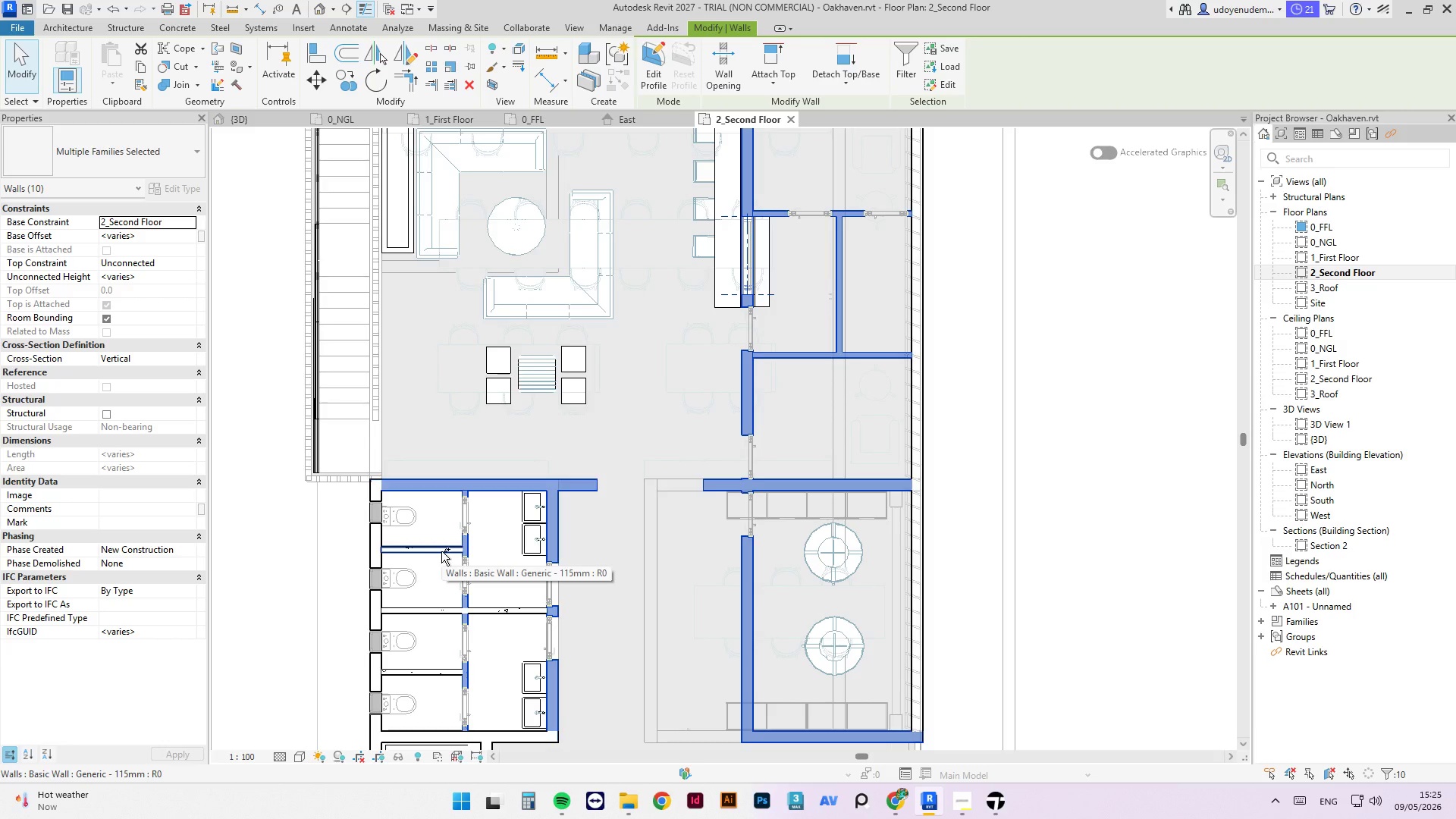 
left_click([441, 551])
 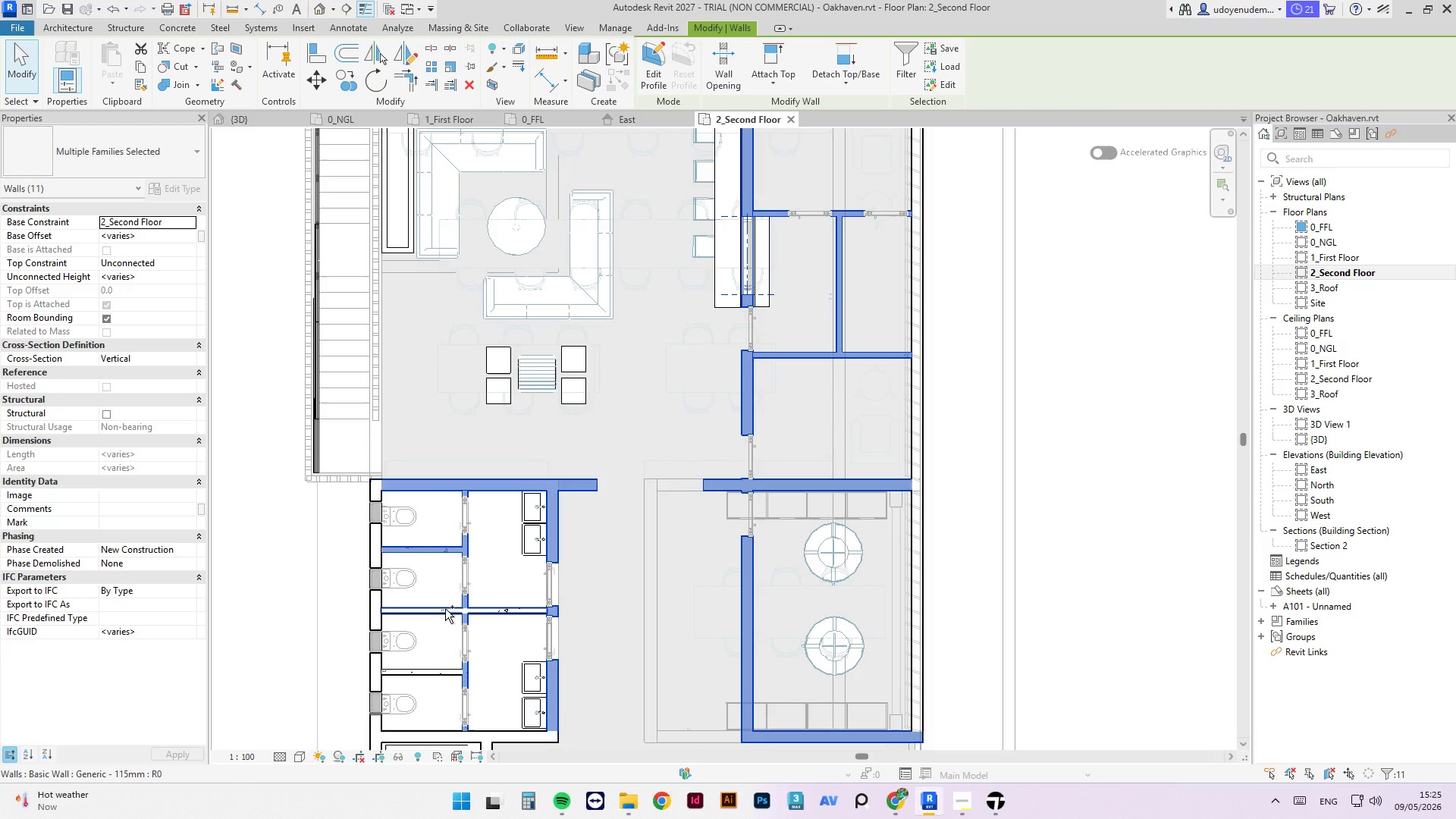 
left_click([445, 609])
 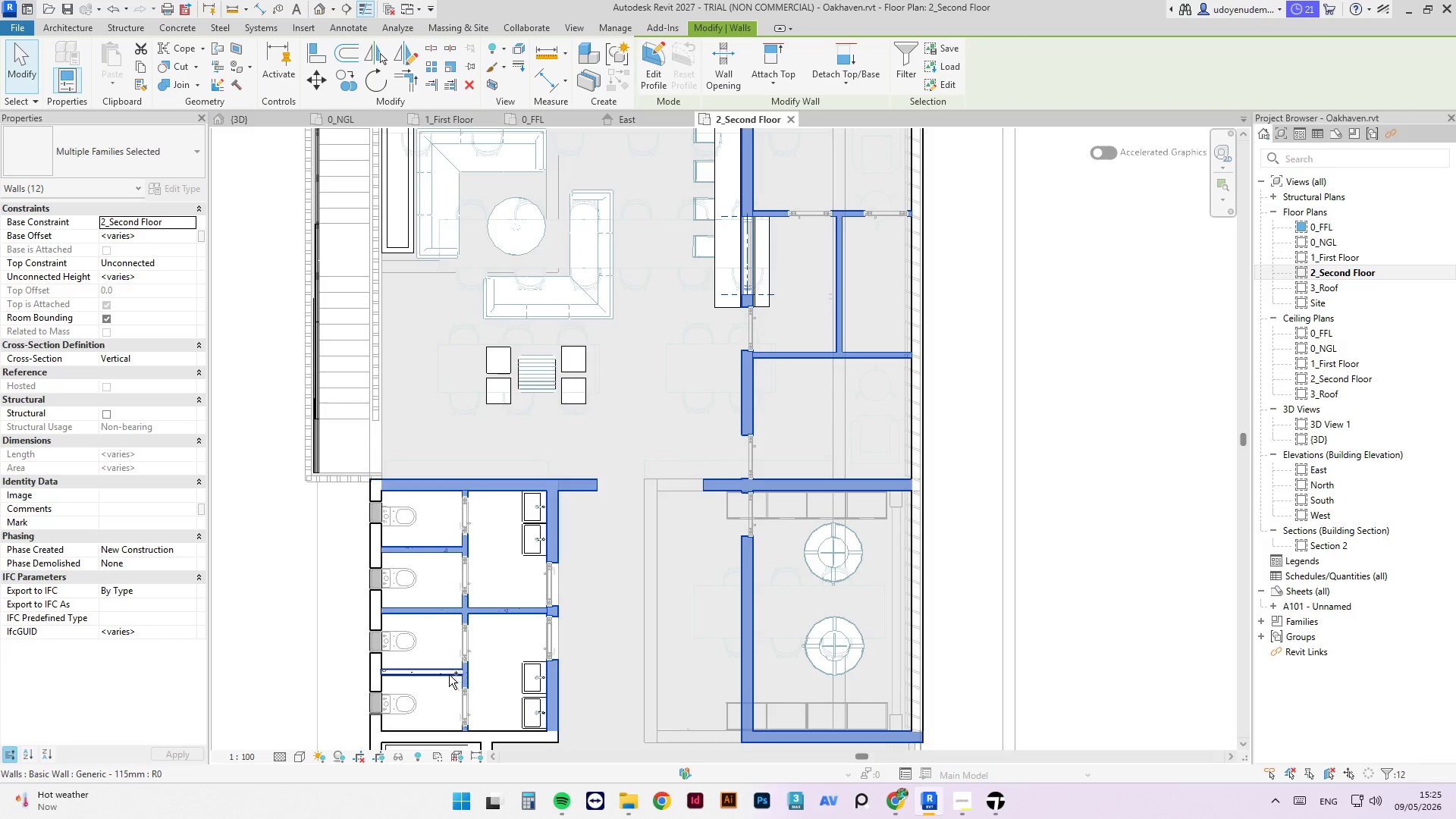 
left_click([449, 675])
 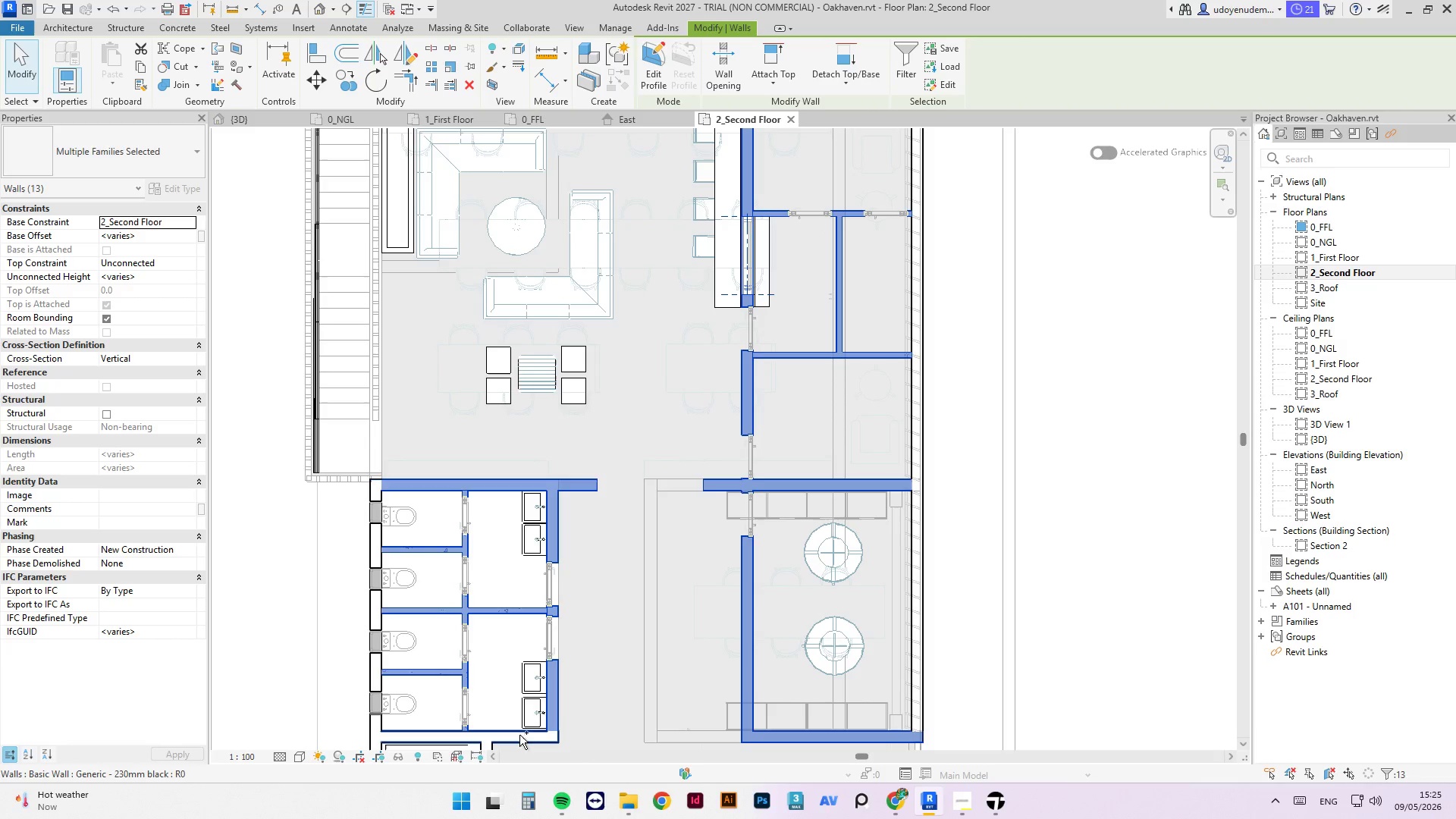 
left_click([517, 736])
 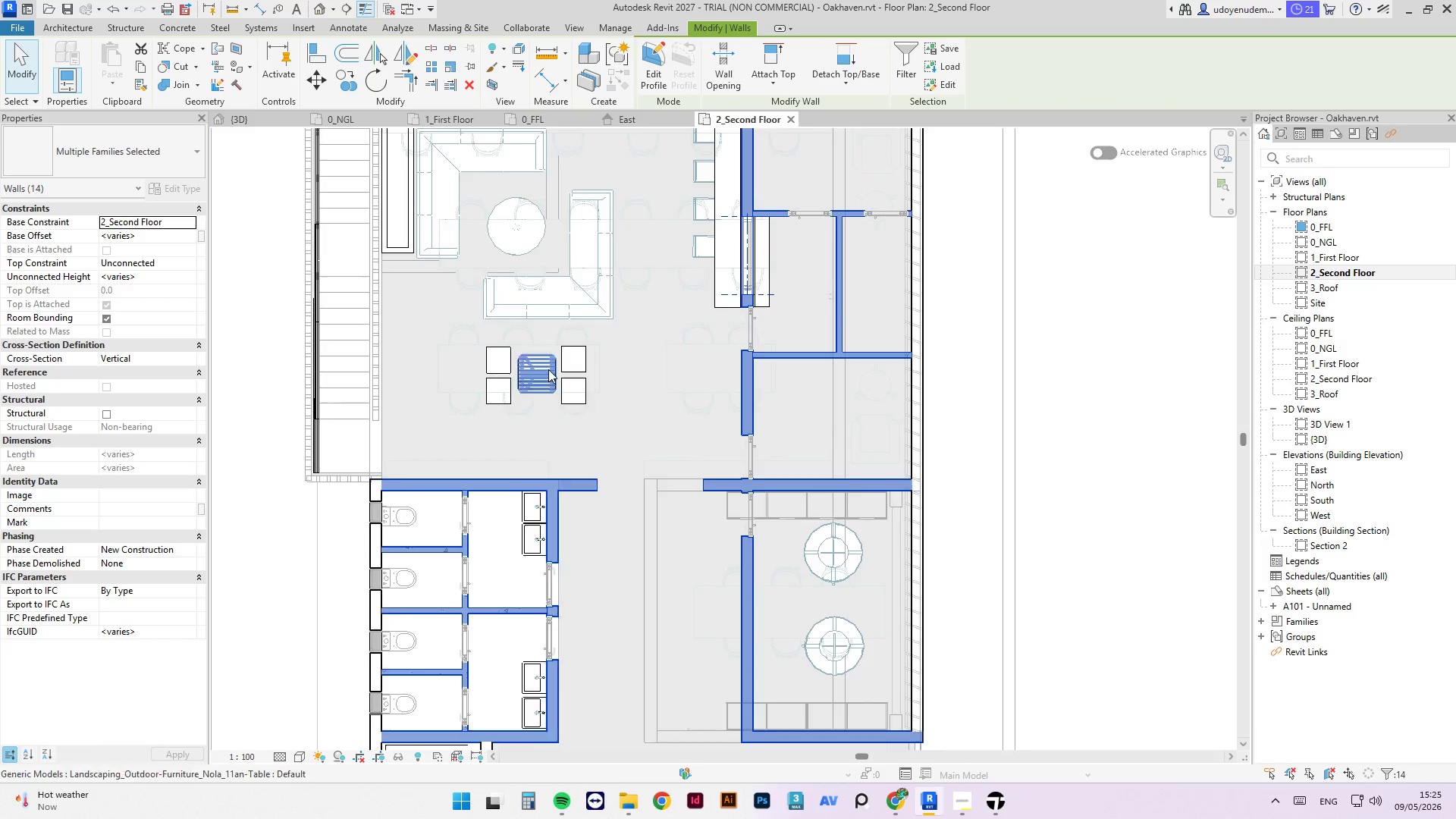 
scroll: coordinate [547, 349], scroll_direction: down, amount: 3.0
 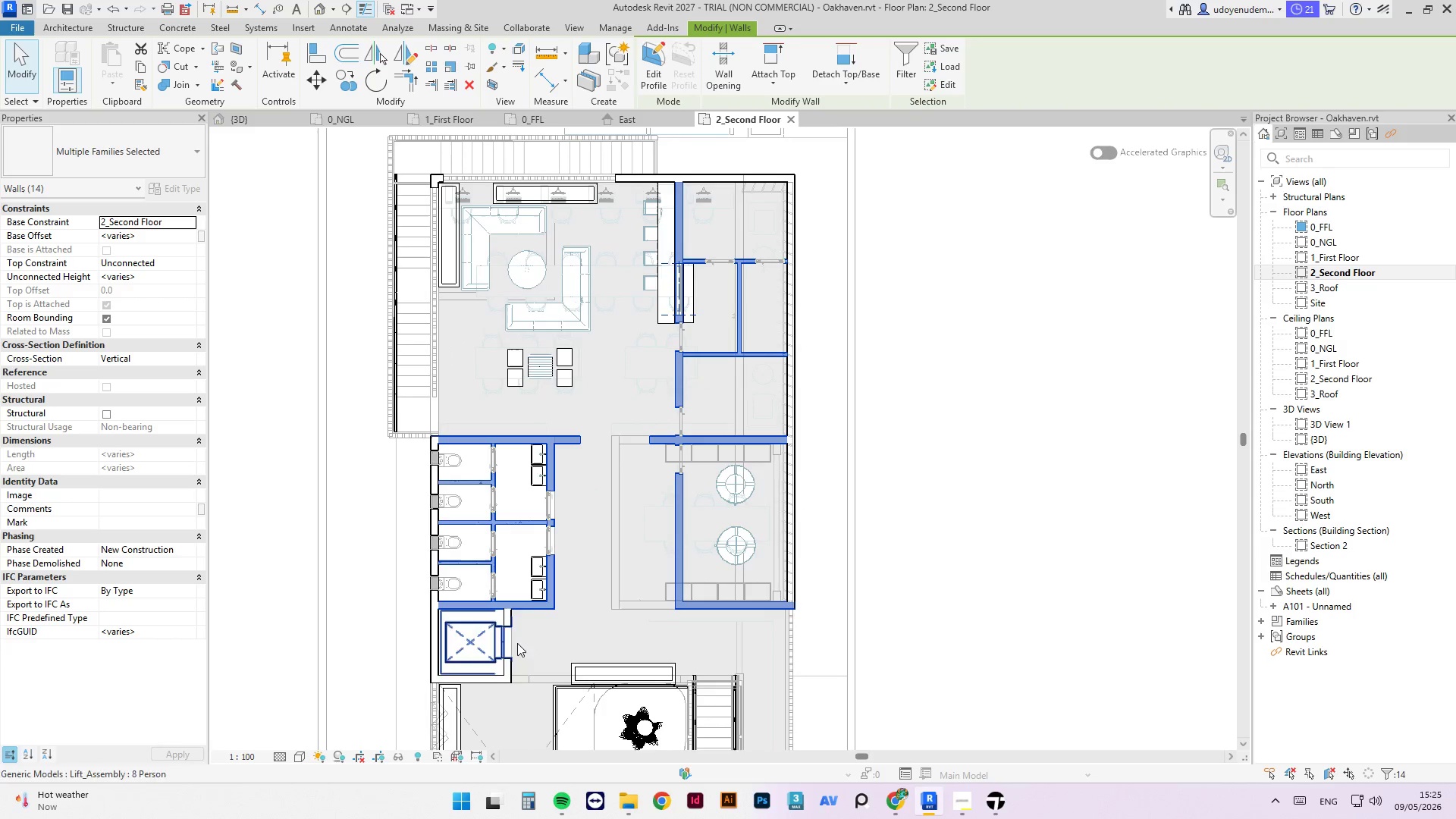 
hold_key(key=ControlLeft, duration=1.08)
left_click([507, 677])
 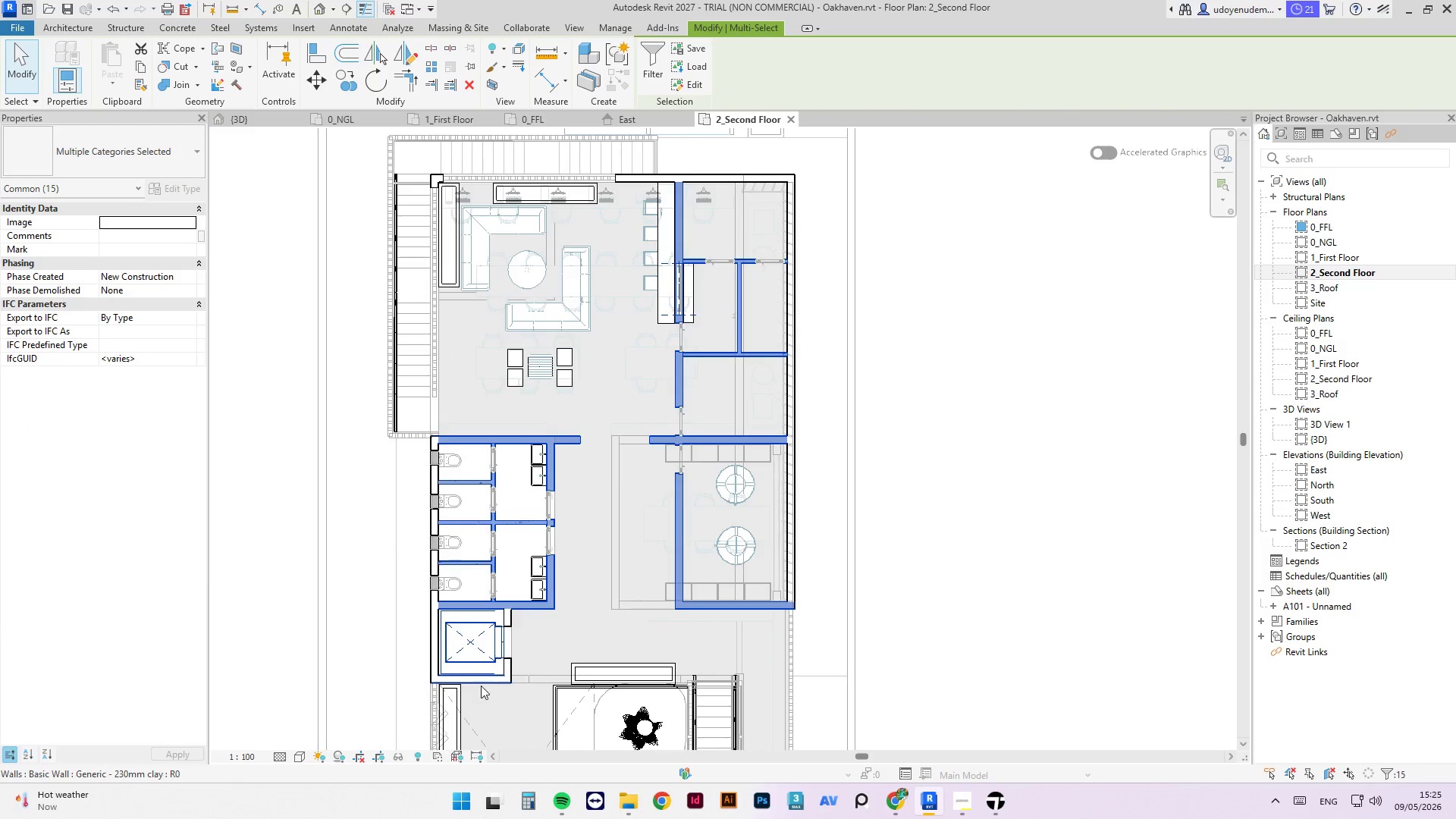 
scroll: coordinate [484, 680], scroll_direction: up, amount: 1.0
 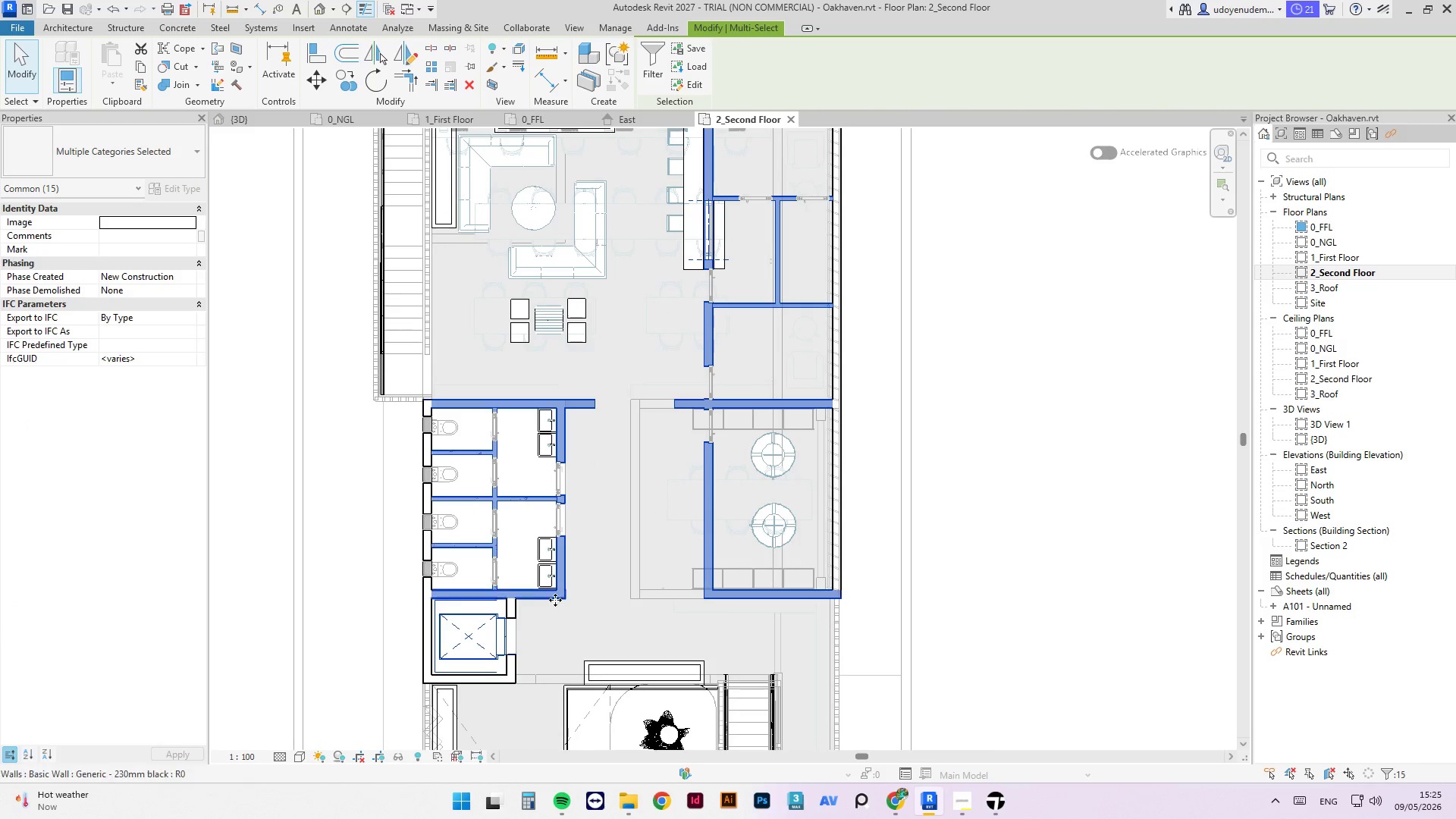 
hold_key(key=ControlLeft, duration=0.45)
 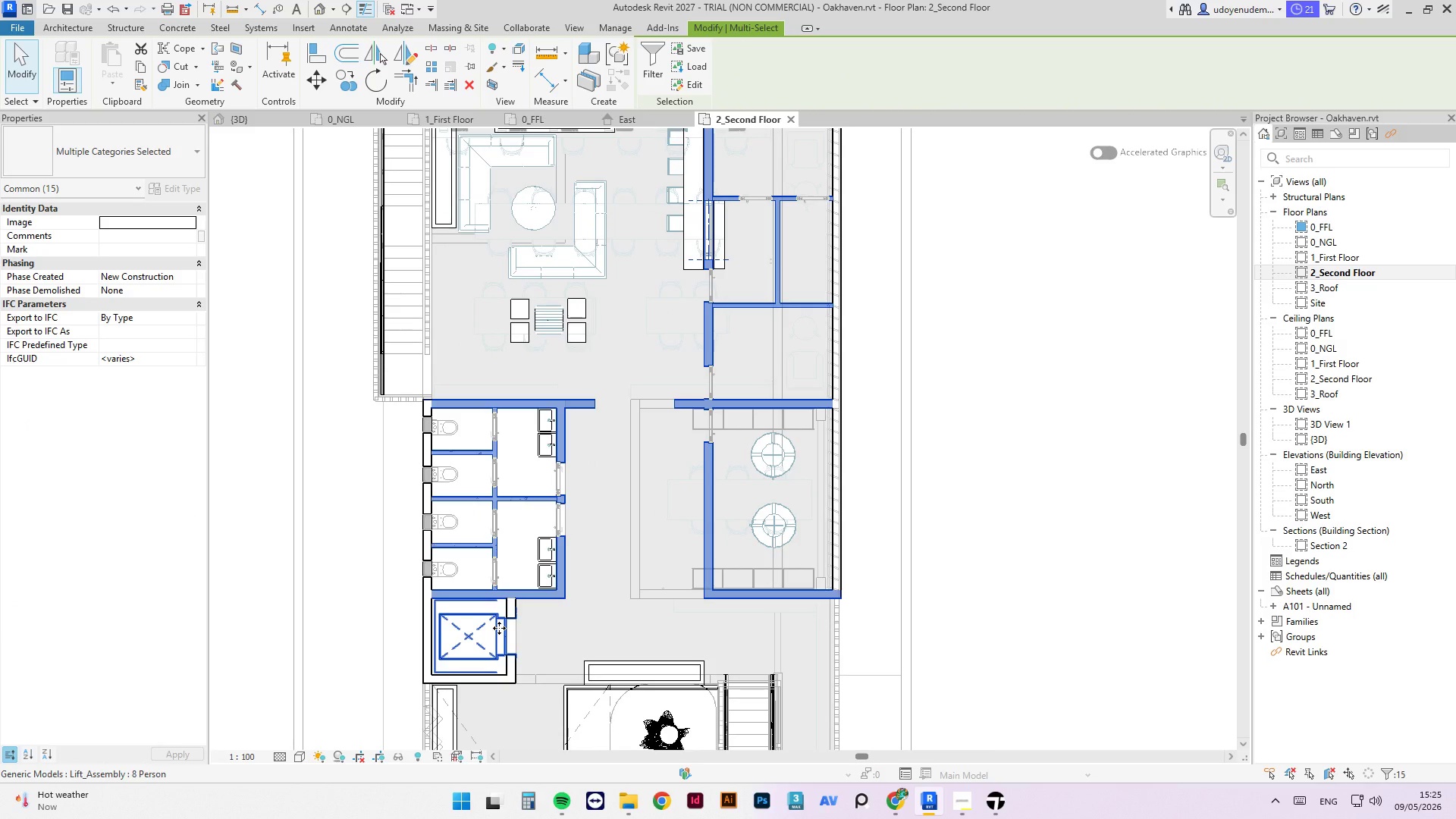 
hold_key(key=AltLeft, duration=0.69)
left_click([496, 628])
 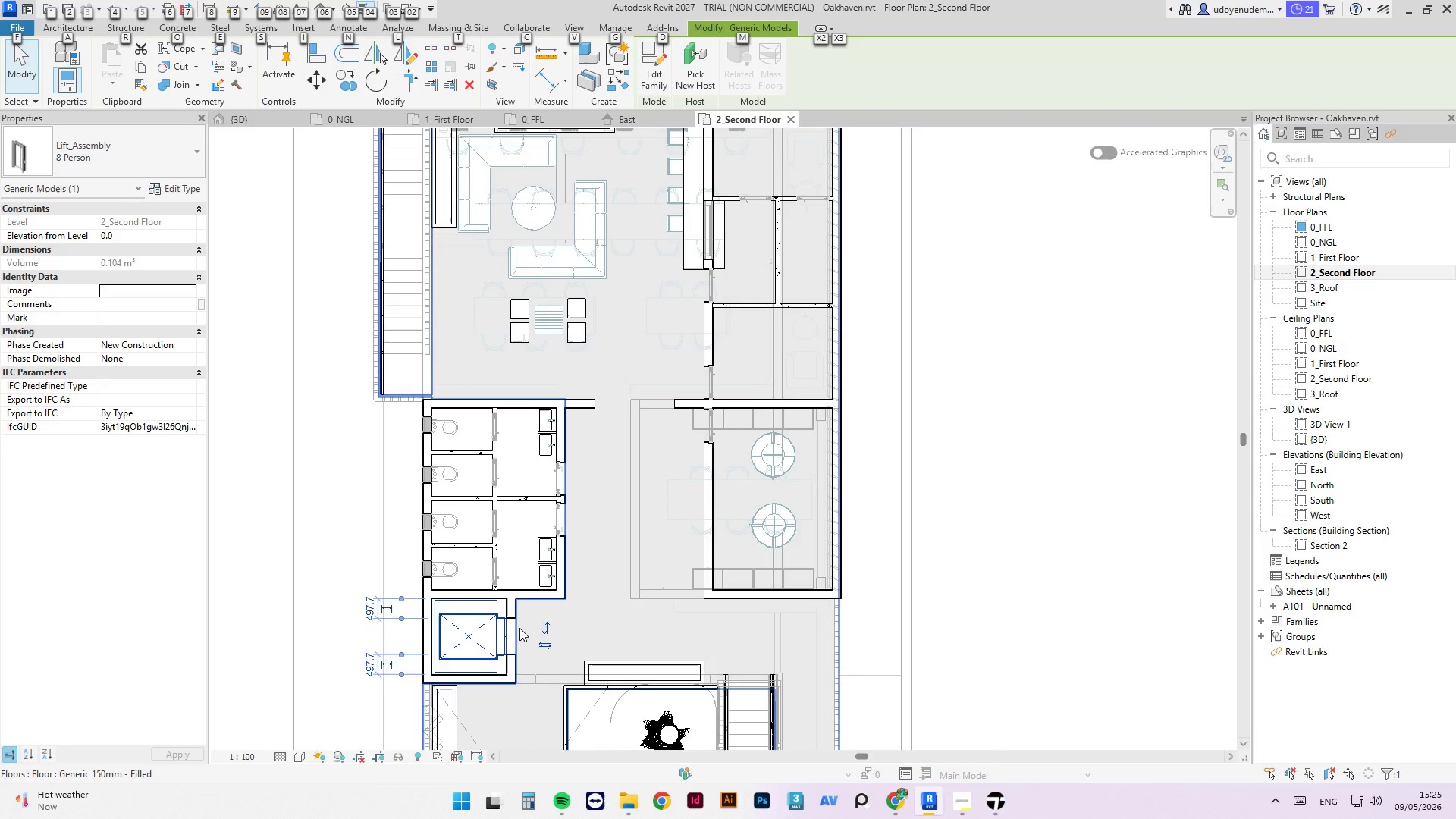 
key(Control+ControlLeft)
 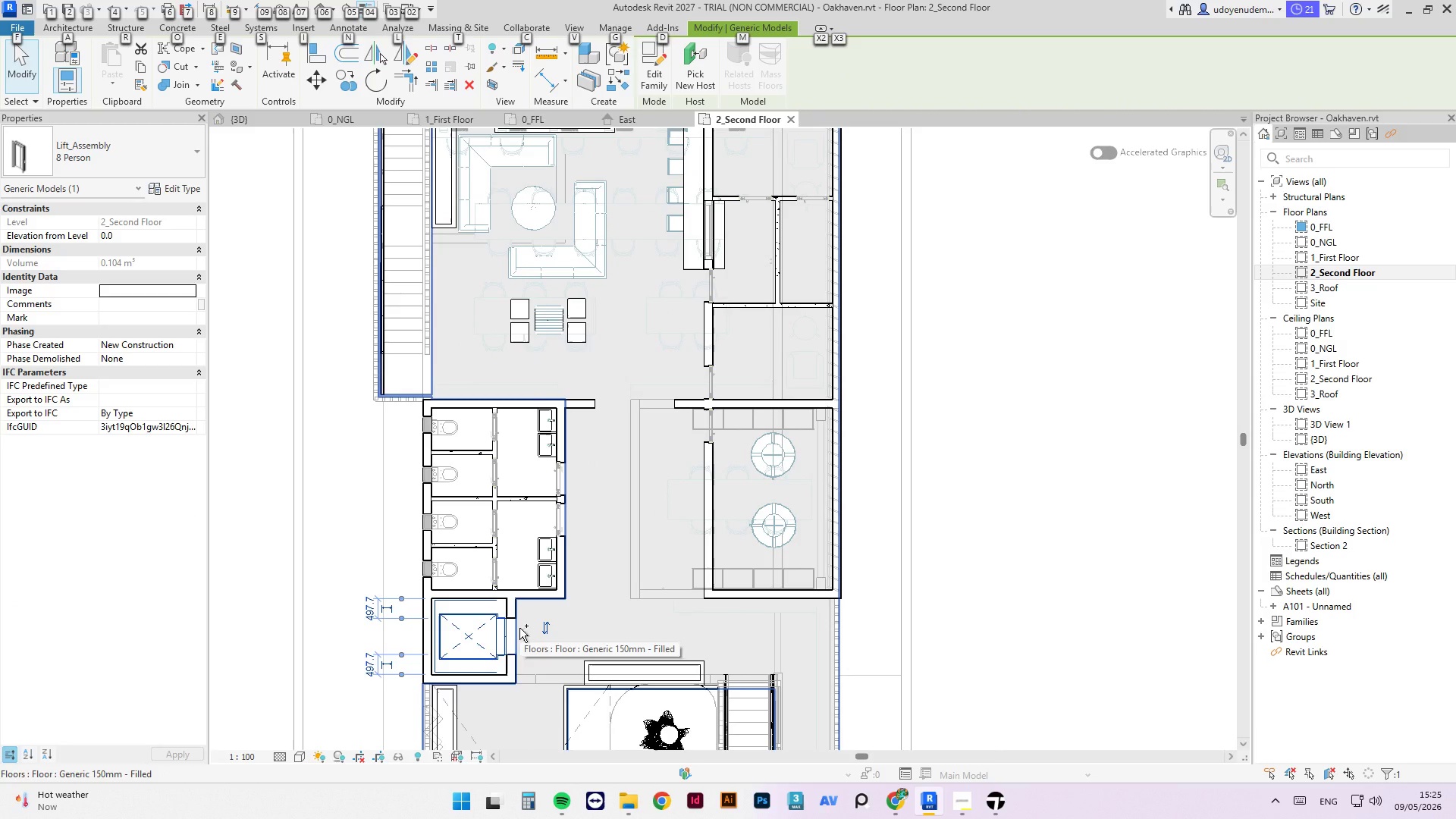 
key(Control+Z)
 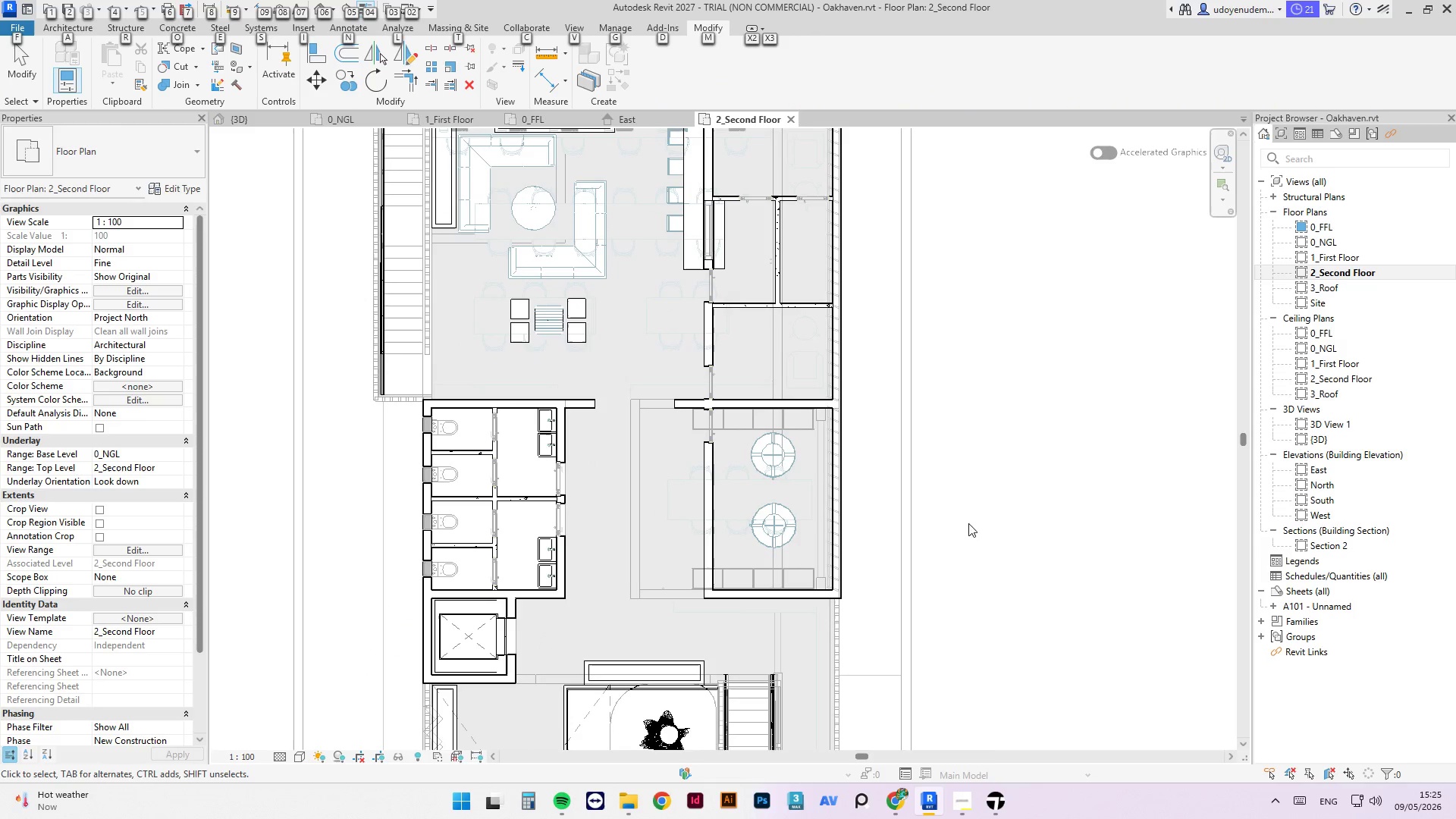 
left_click([980, 526])
 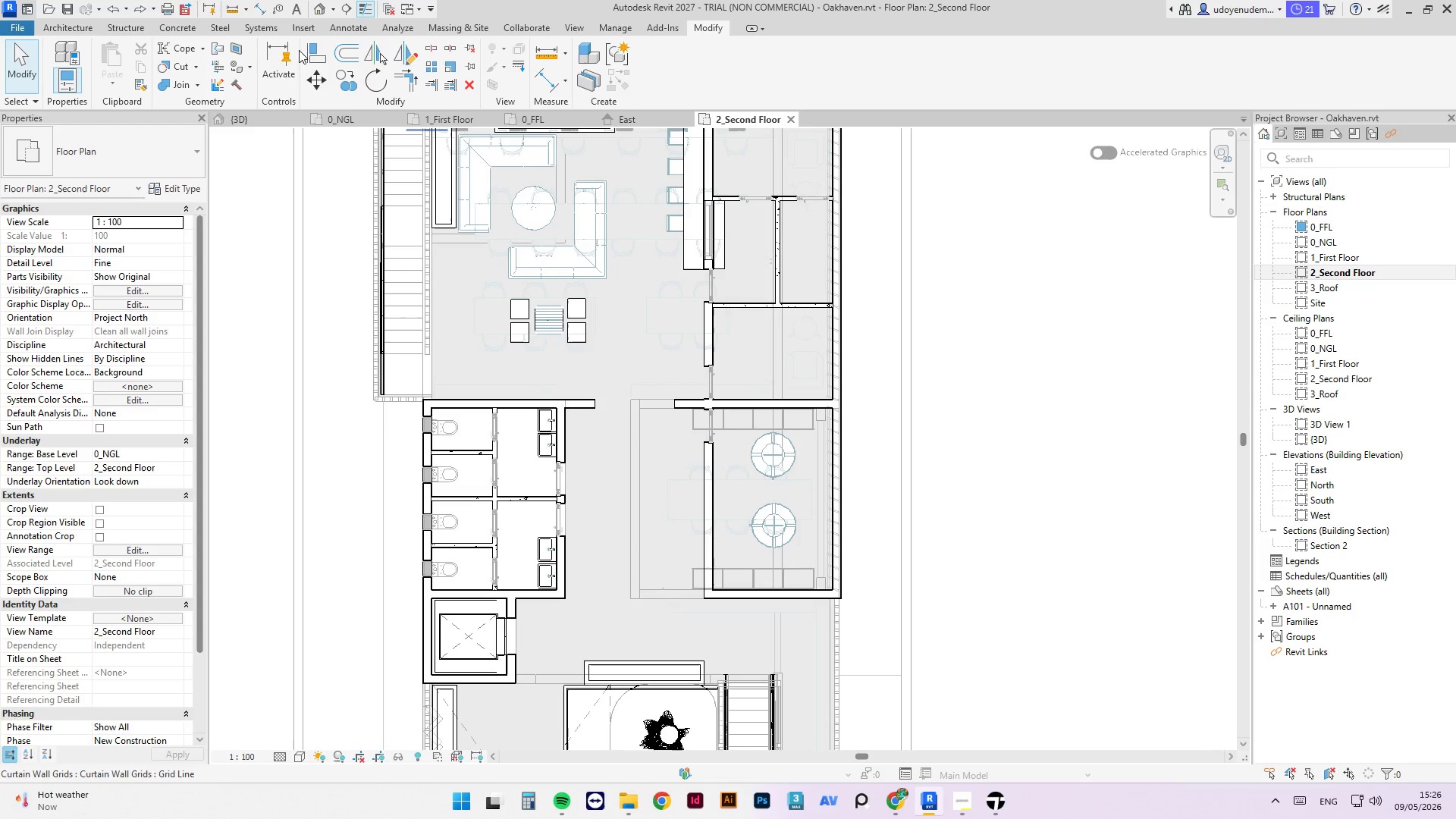 
left_click([682, 116])
 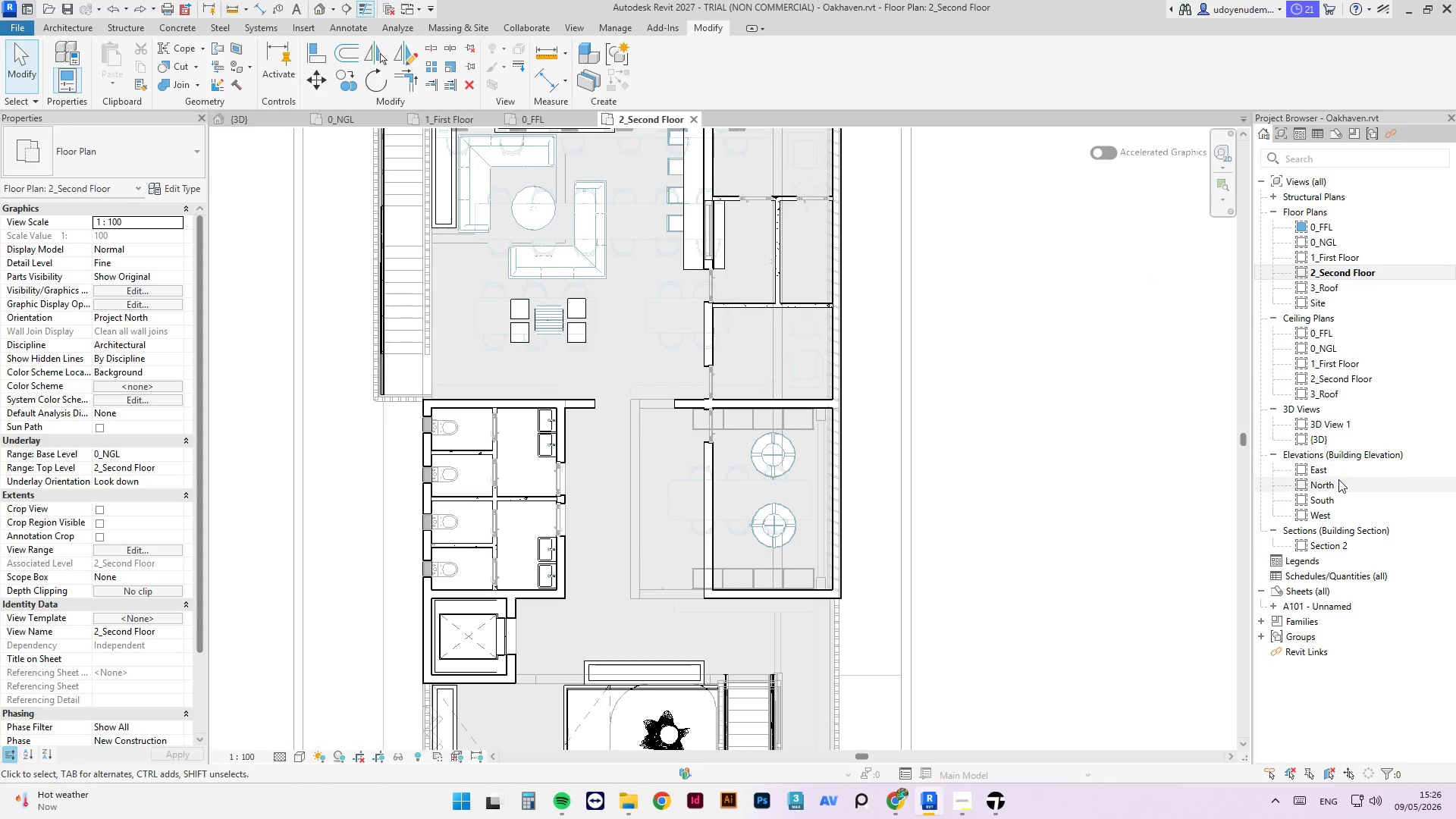 
double_click([1329, 471])
 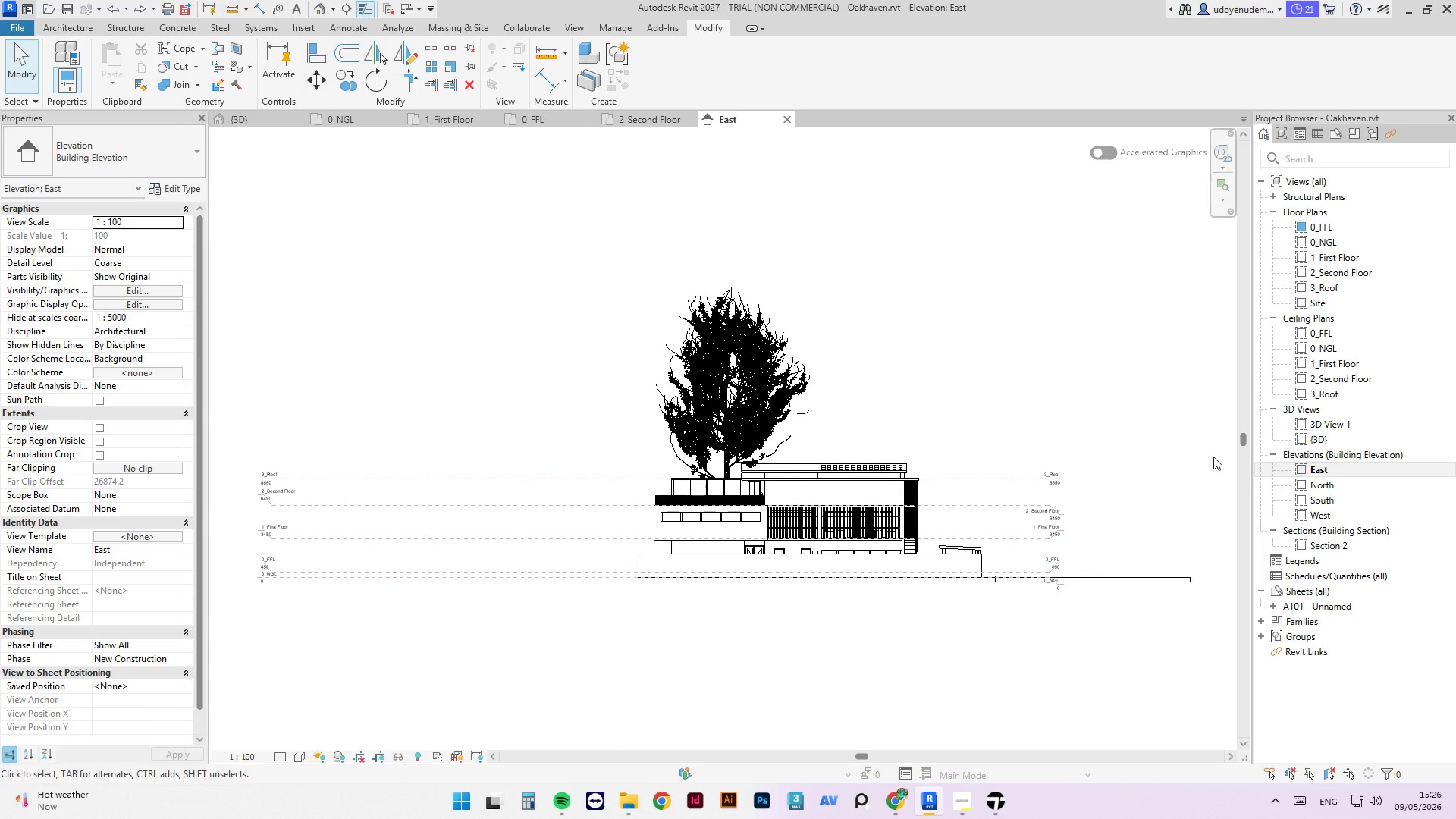 
scroll: coordinate [981, 450], scroll_direction: up, amount: 5.0
 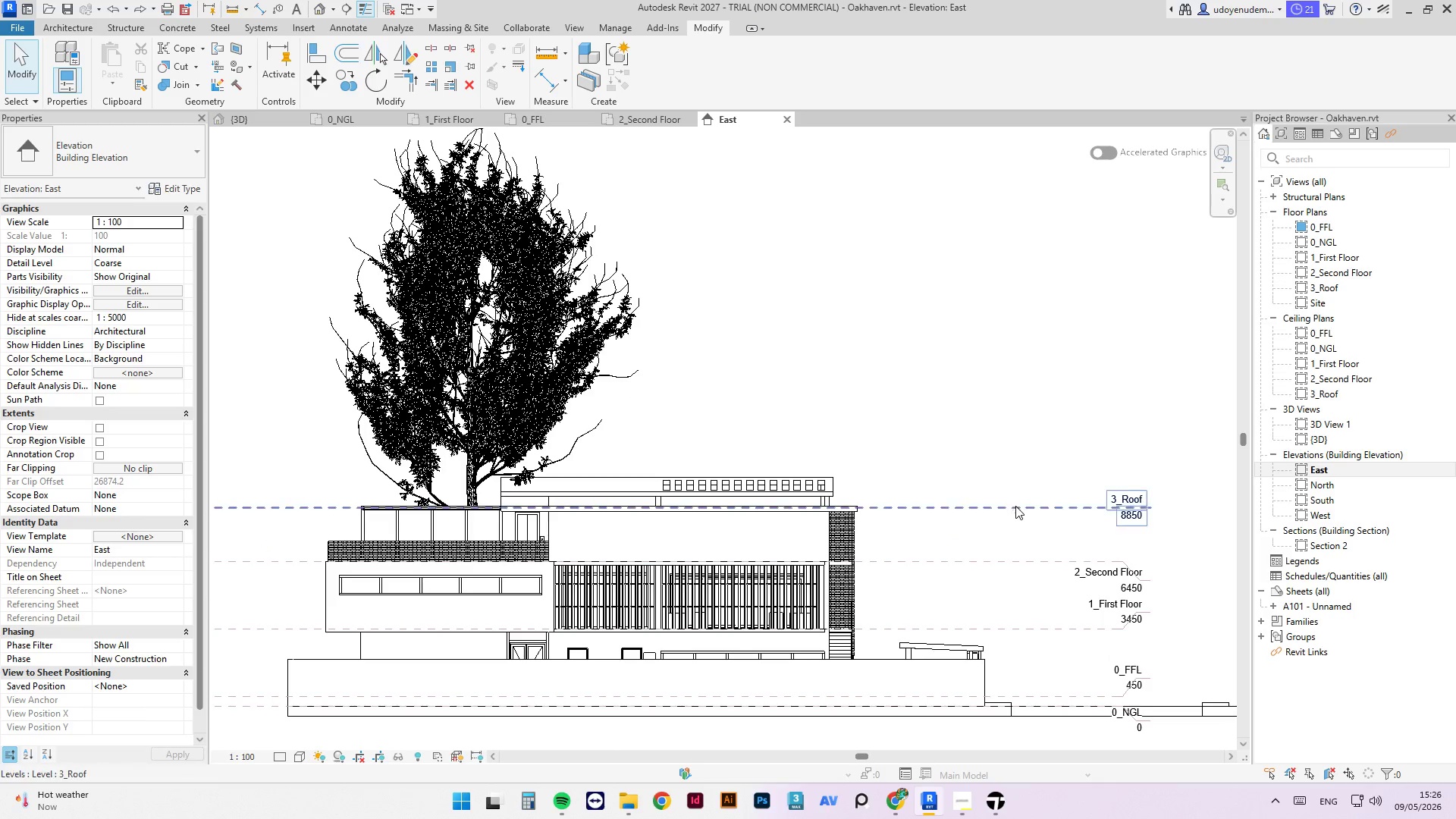 
left_click([1016, 507])
 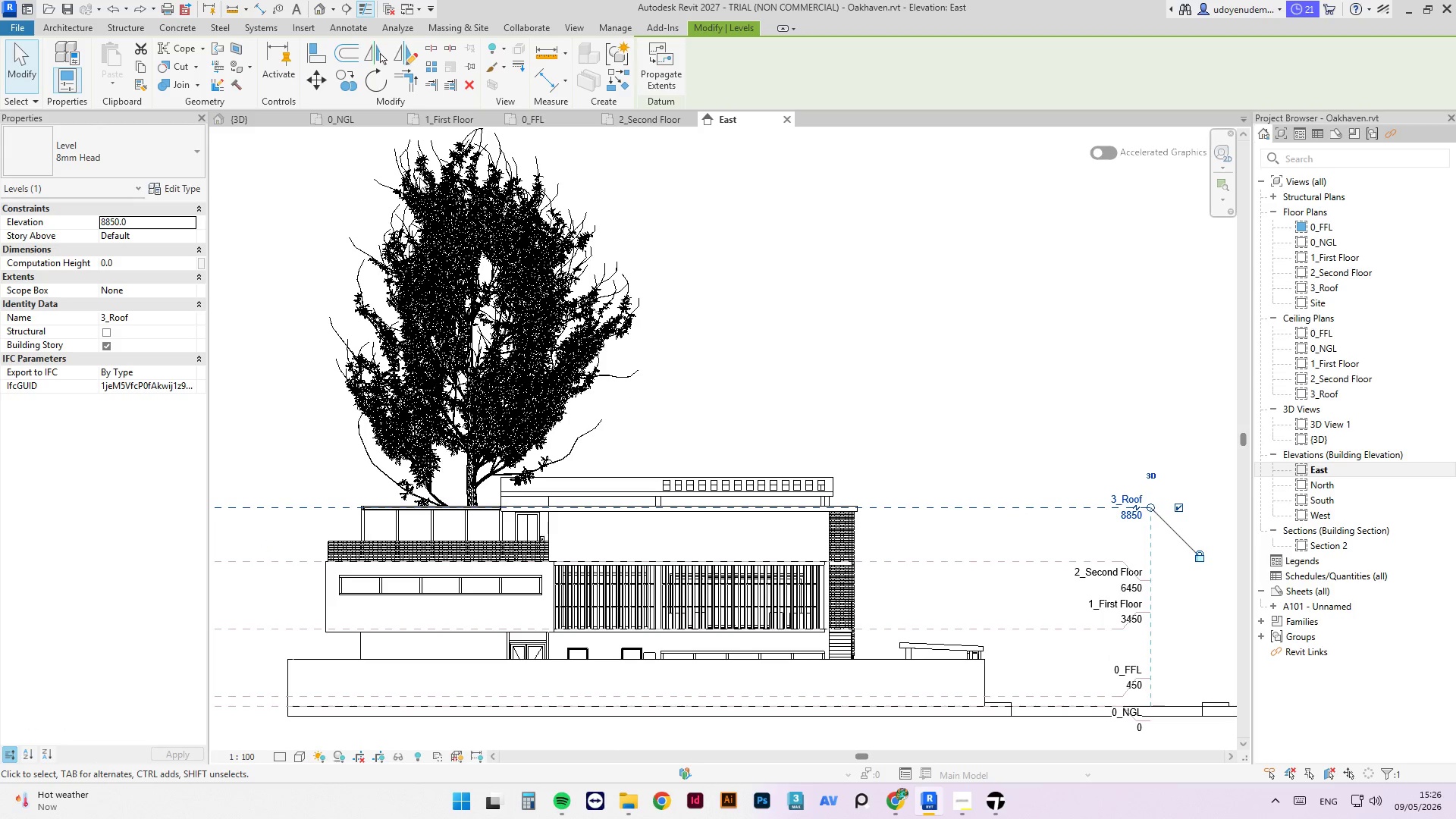 
left_click([257, 121])
 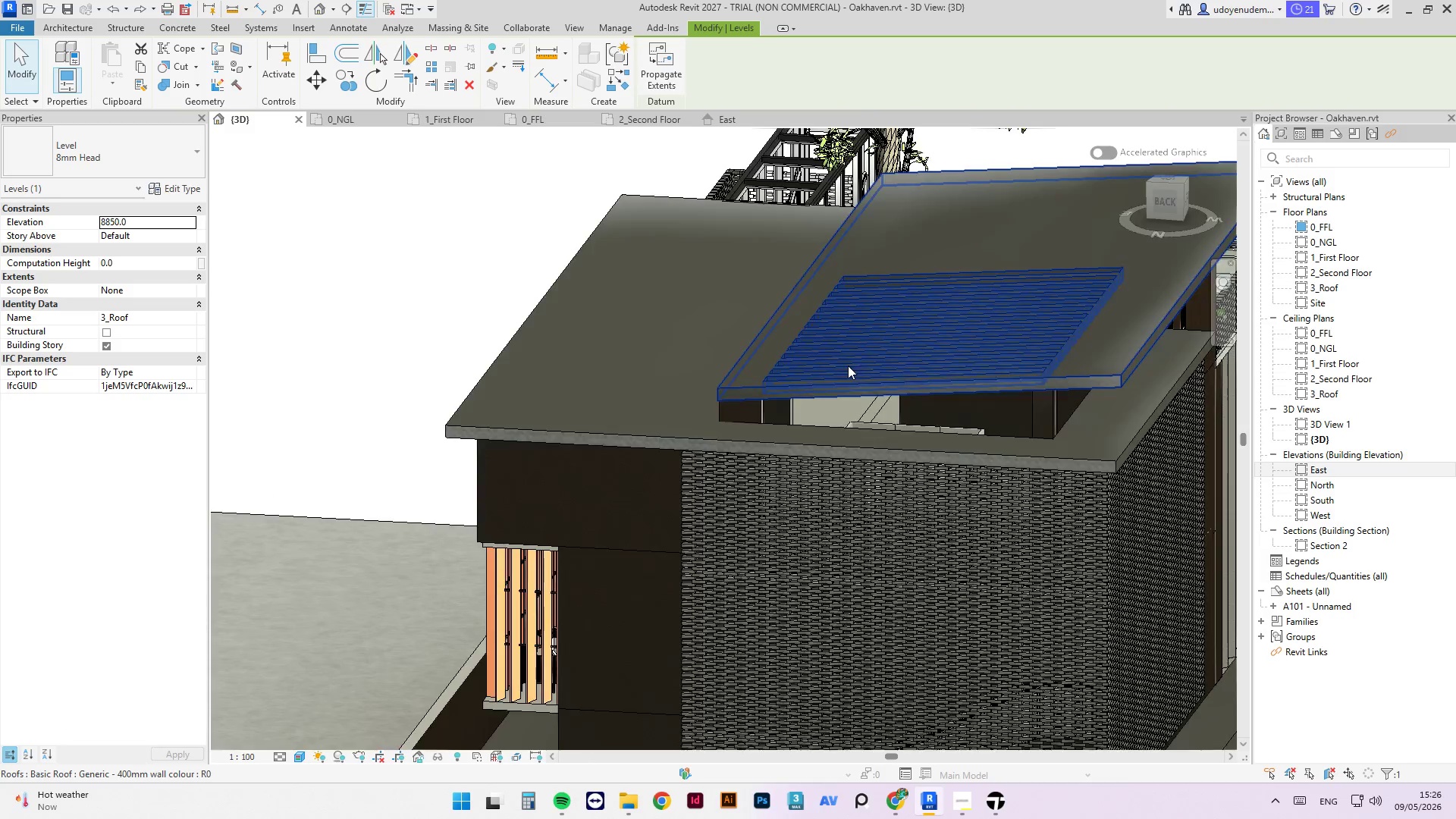 
hold_key(key=ShiftLeft, duration=2.89)
 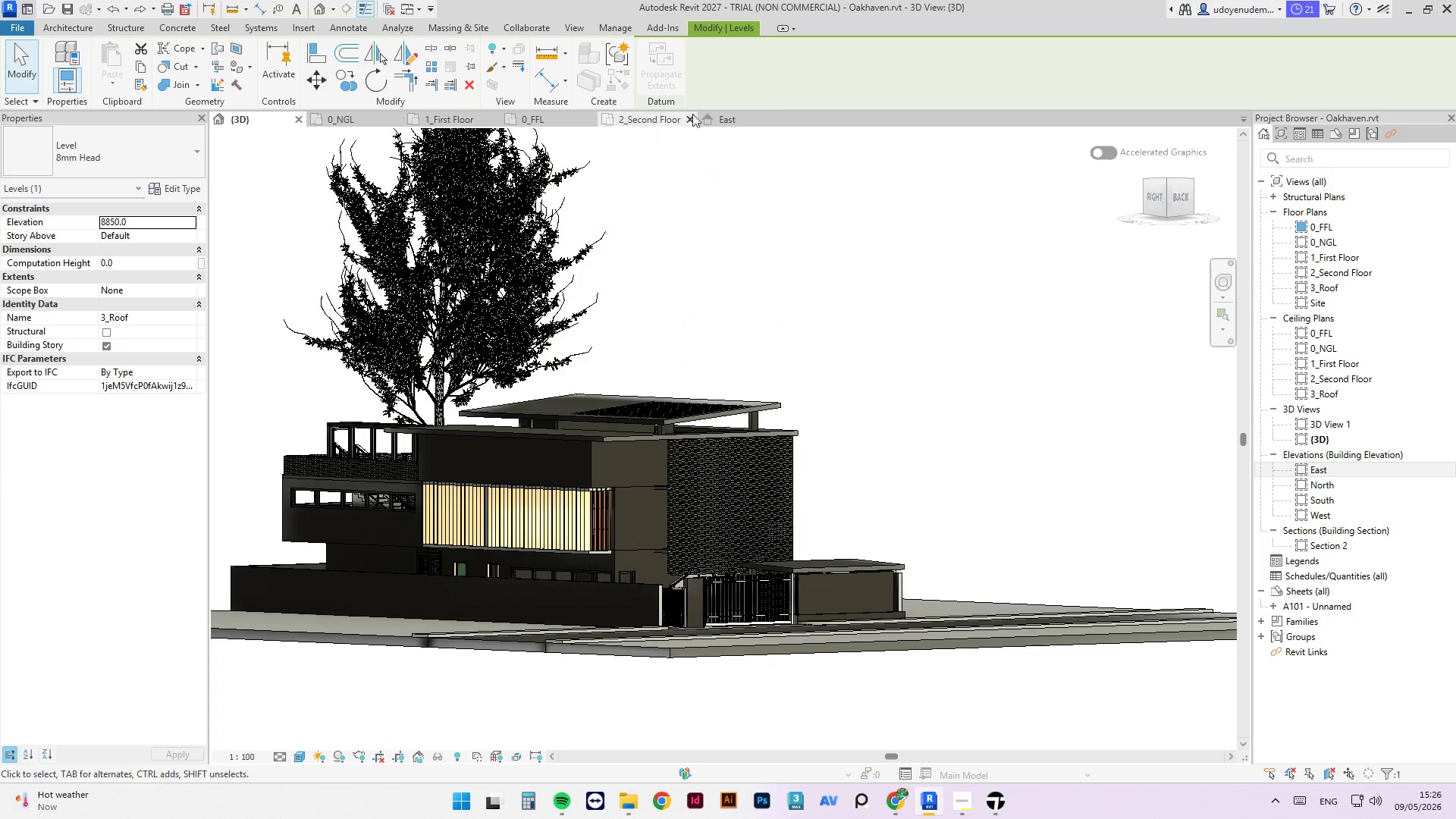 
scroll: coordinate [689, 464], scroll_direction: down, amount: 7.0
 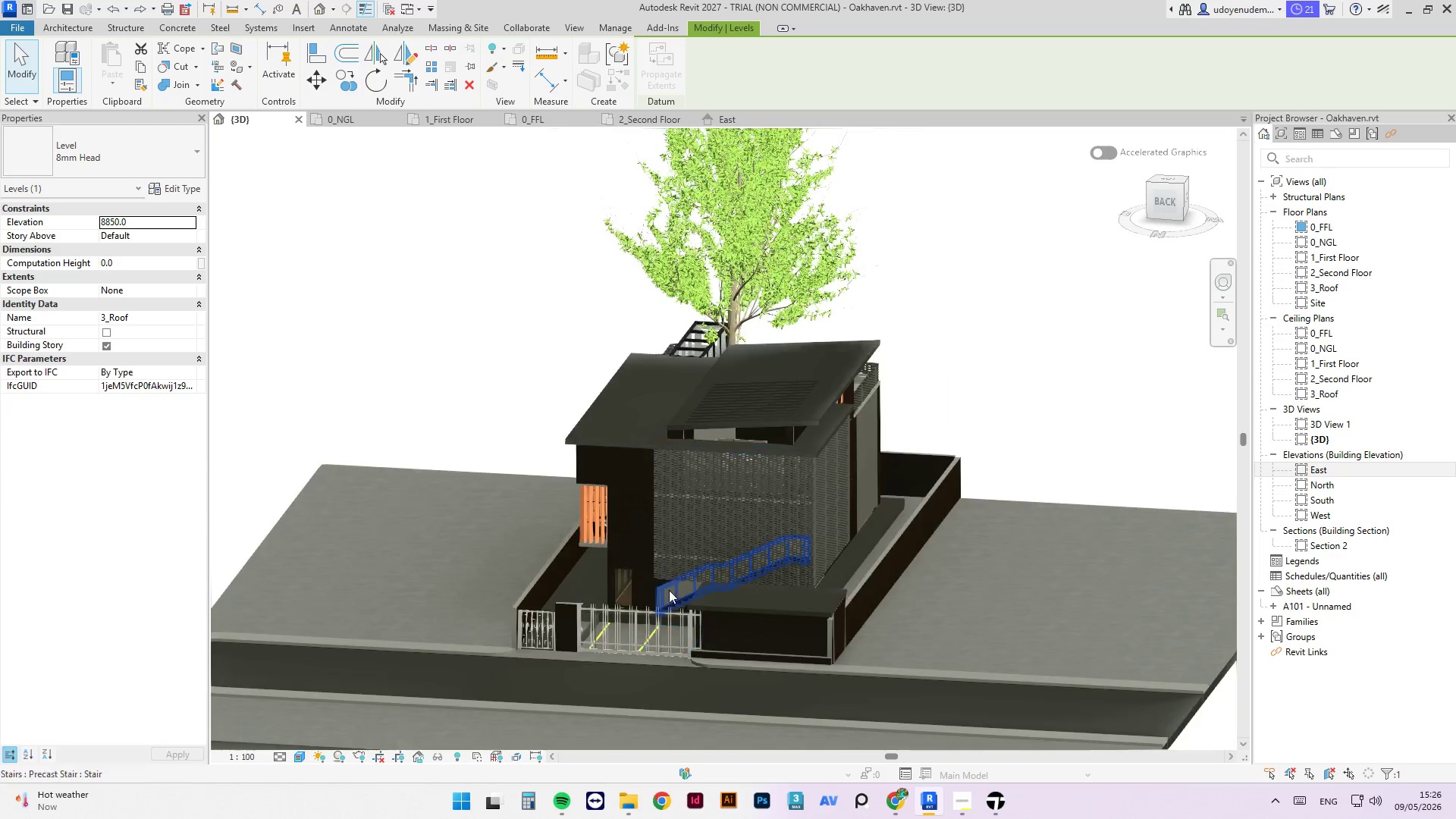 
left_click([721, 112])
 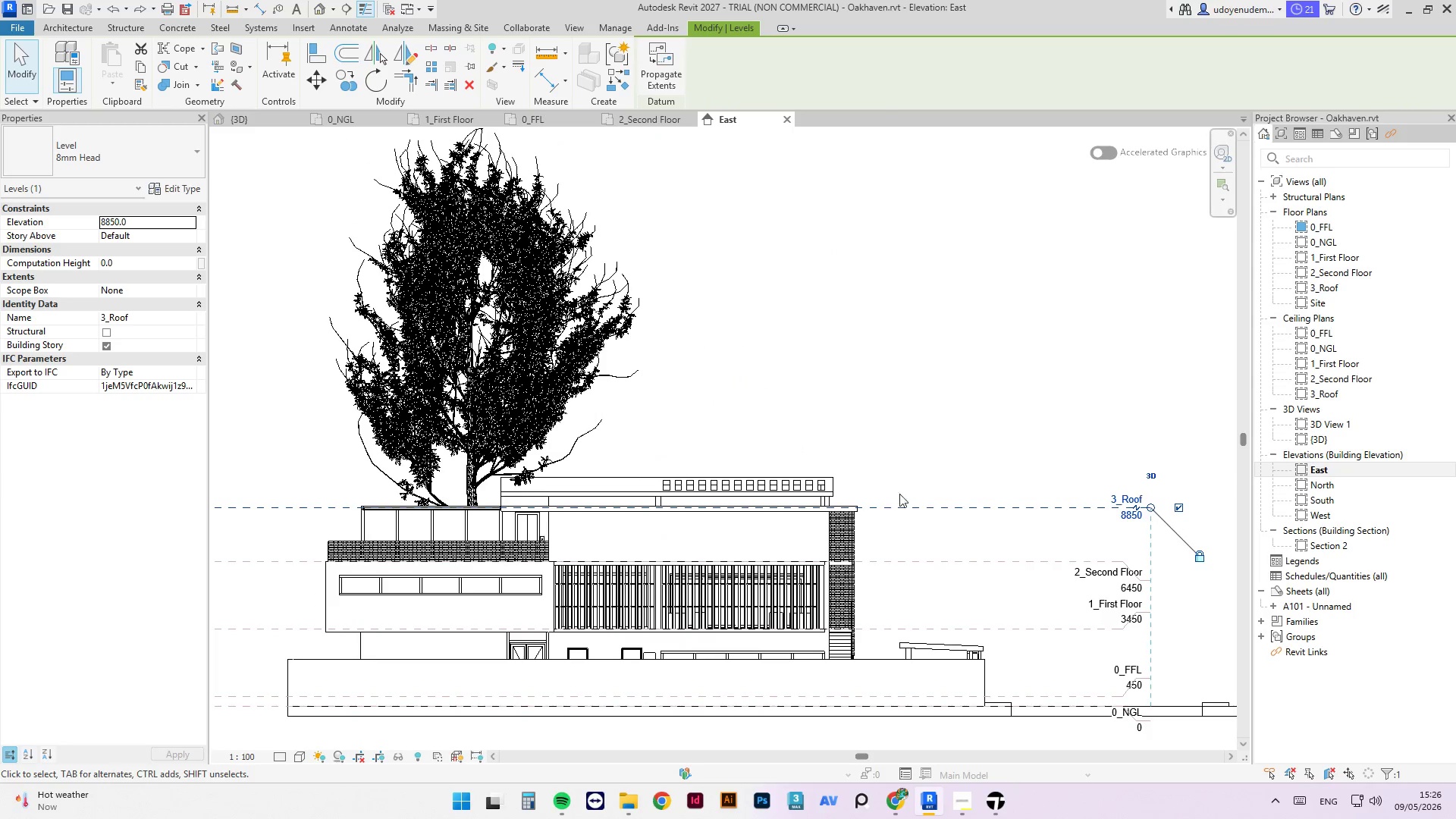 
left_click([908, 509])
 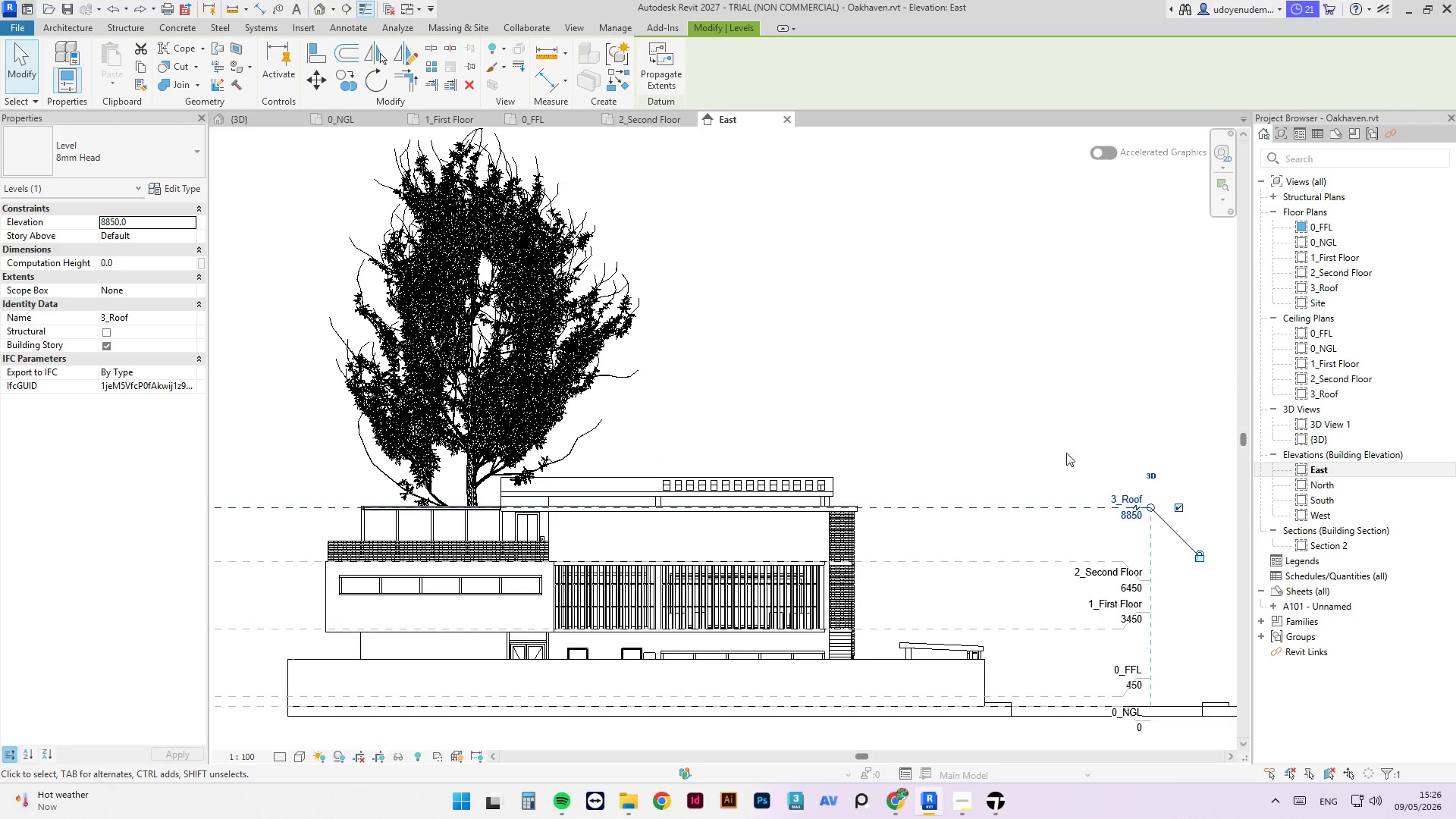 
scroll: coordinate [1066, 455], scroll_direction: down, amount: 3.0
 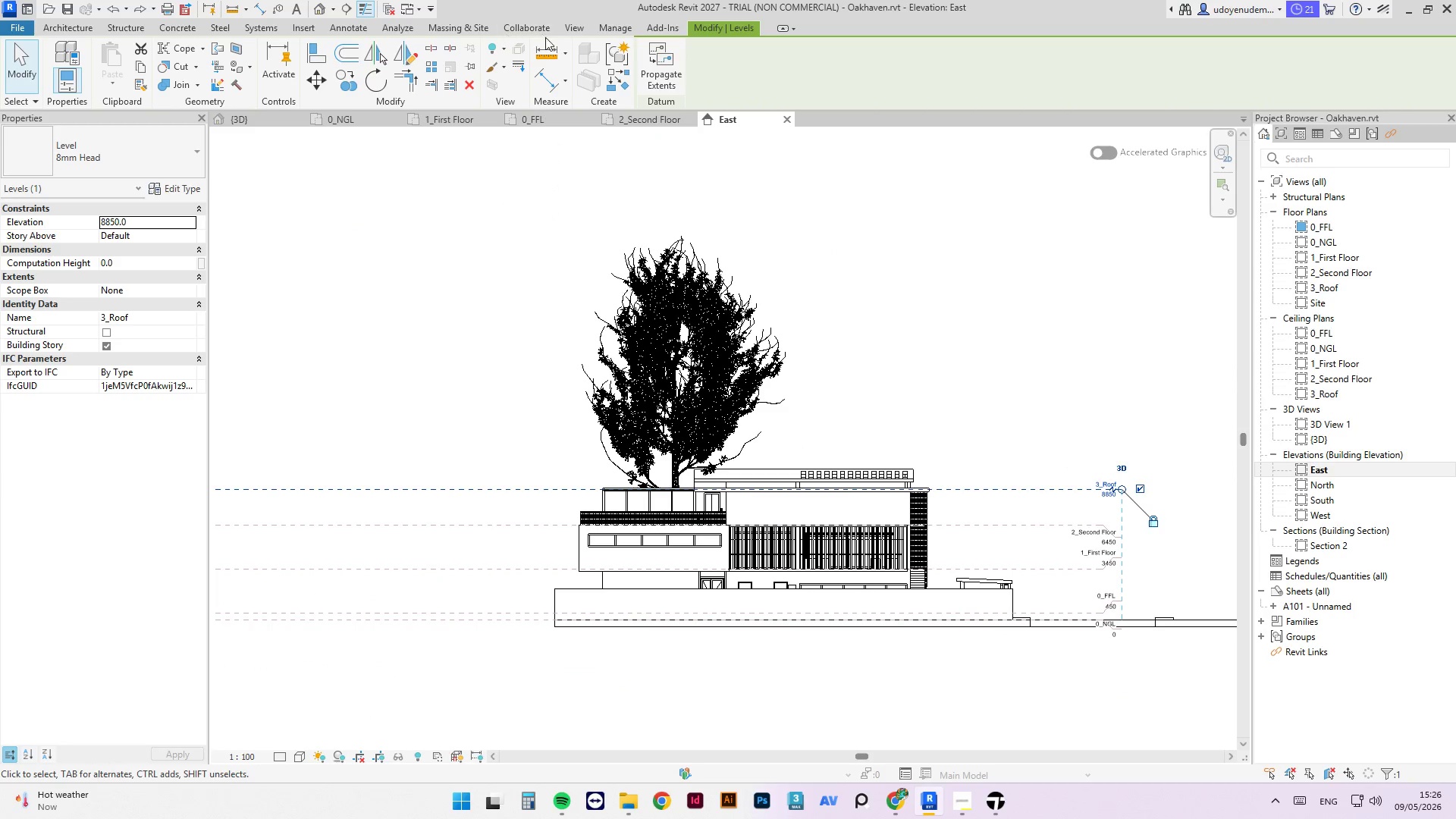 
left_click([542, 79])
 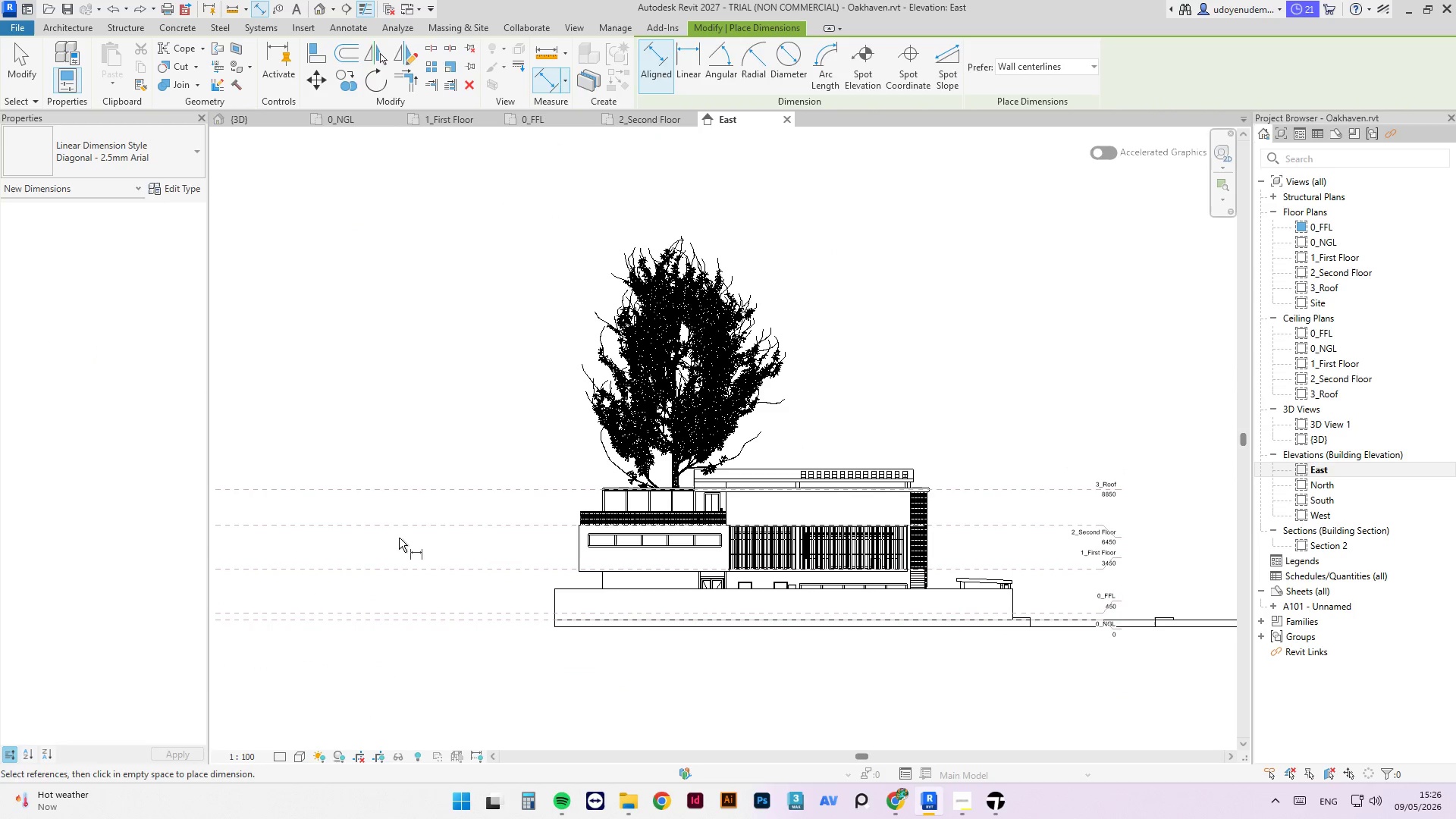 
left_click([402, 529])
 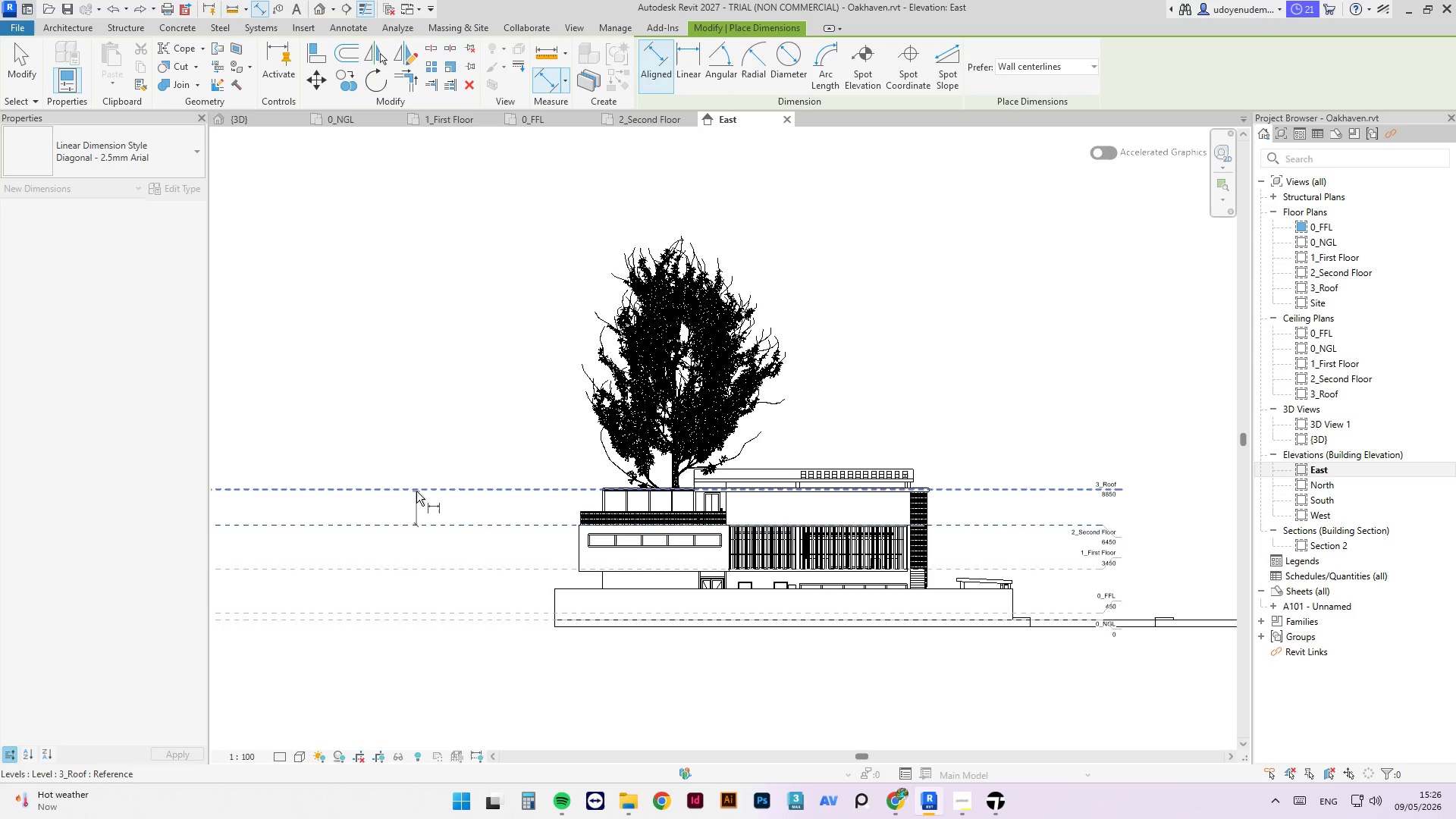 
left_click([417, 491])
 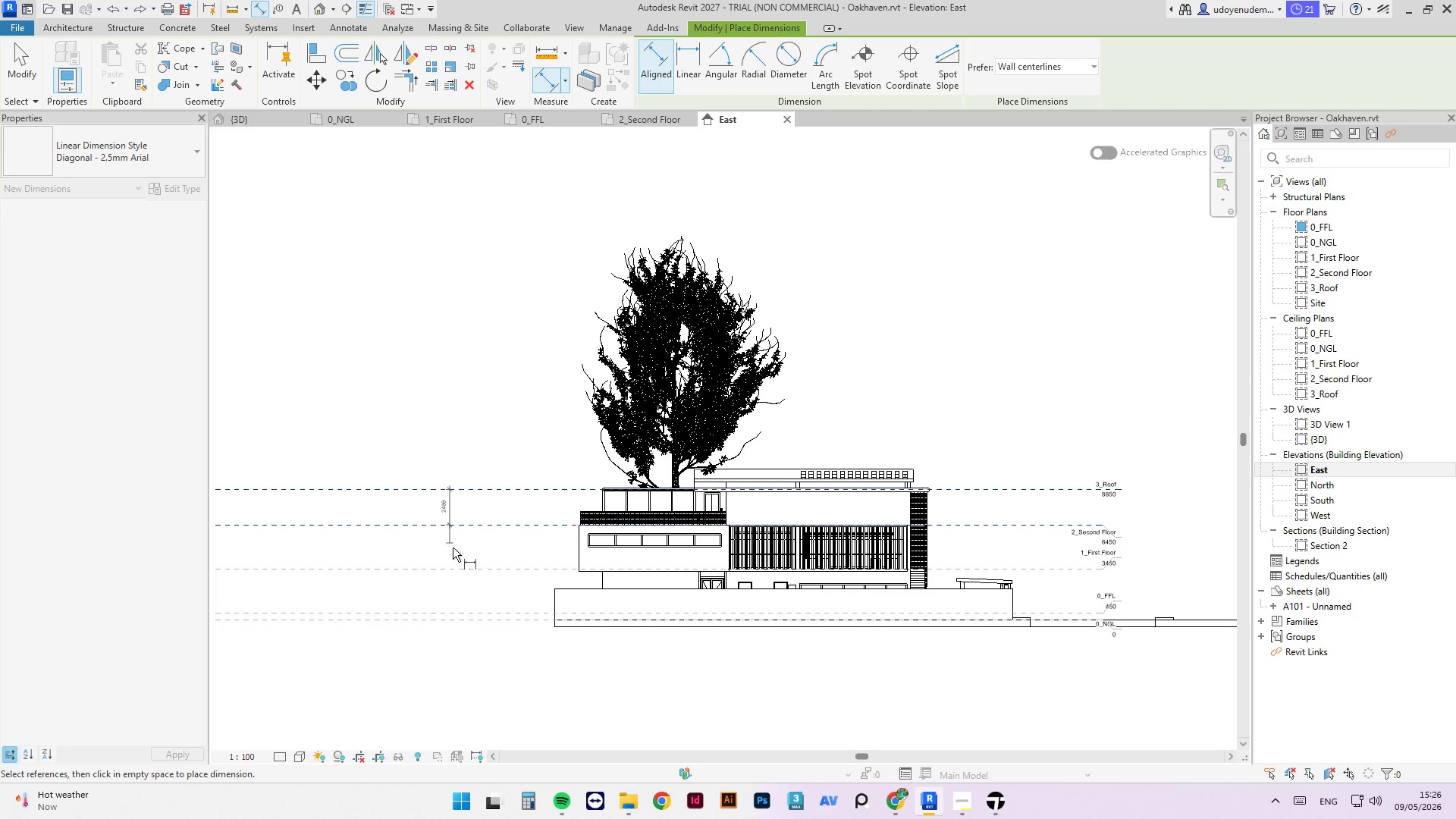 
scroll: coordinate [441, 532], scroll_direction: up, amount: 8.0
 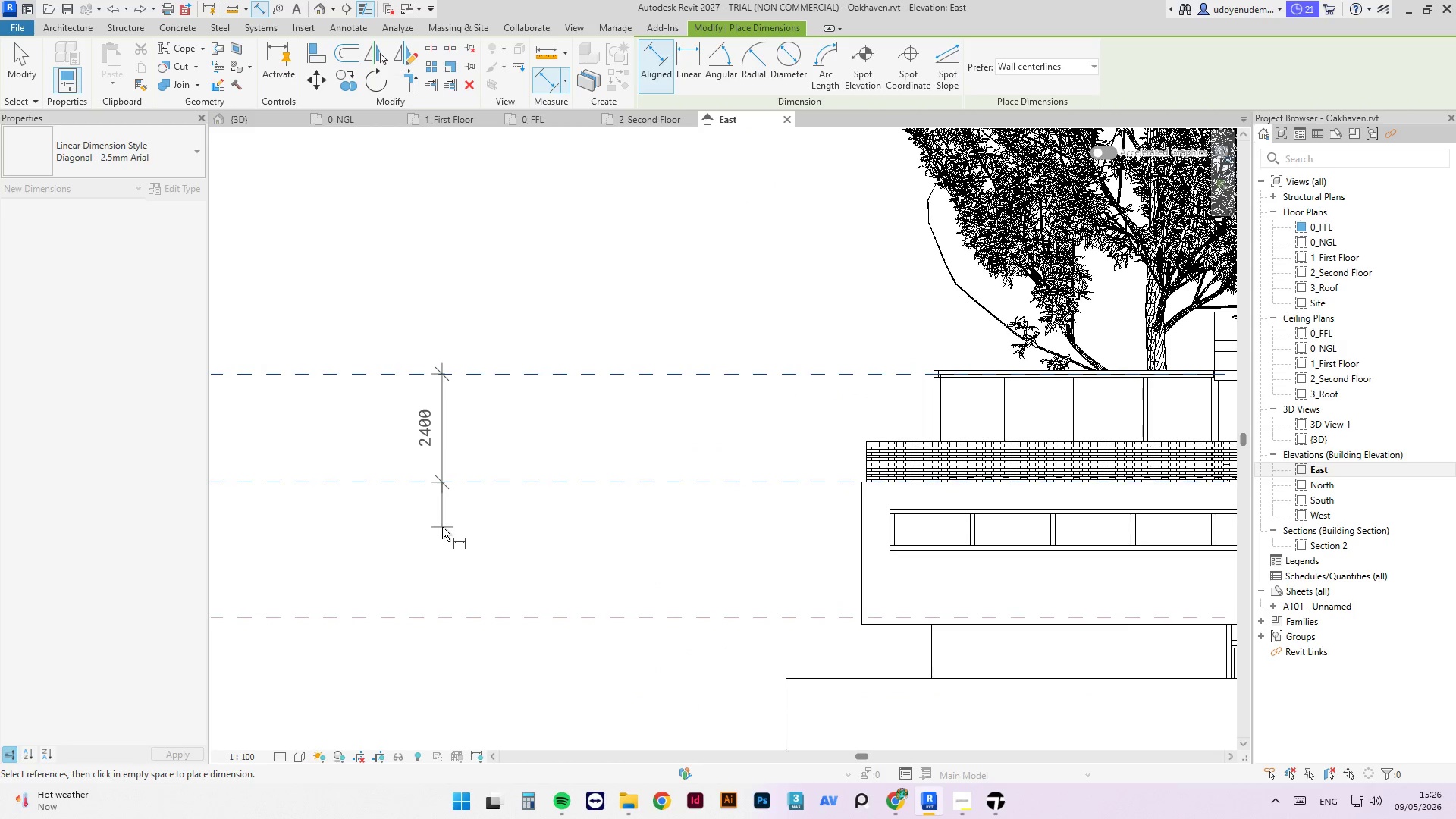 
key(Backquote)
 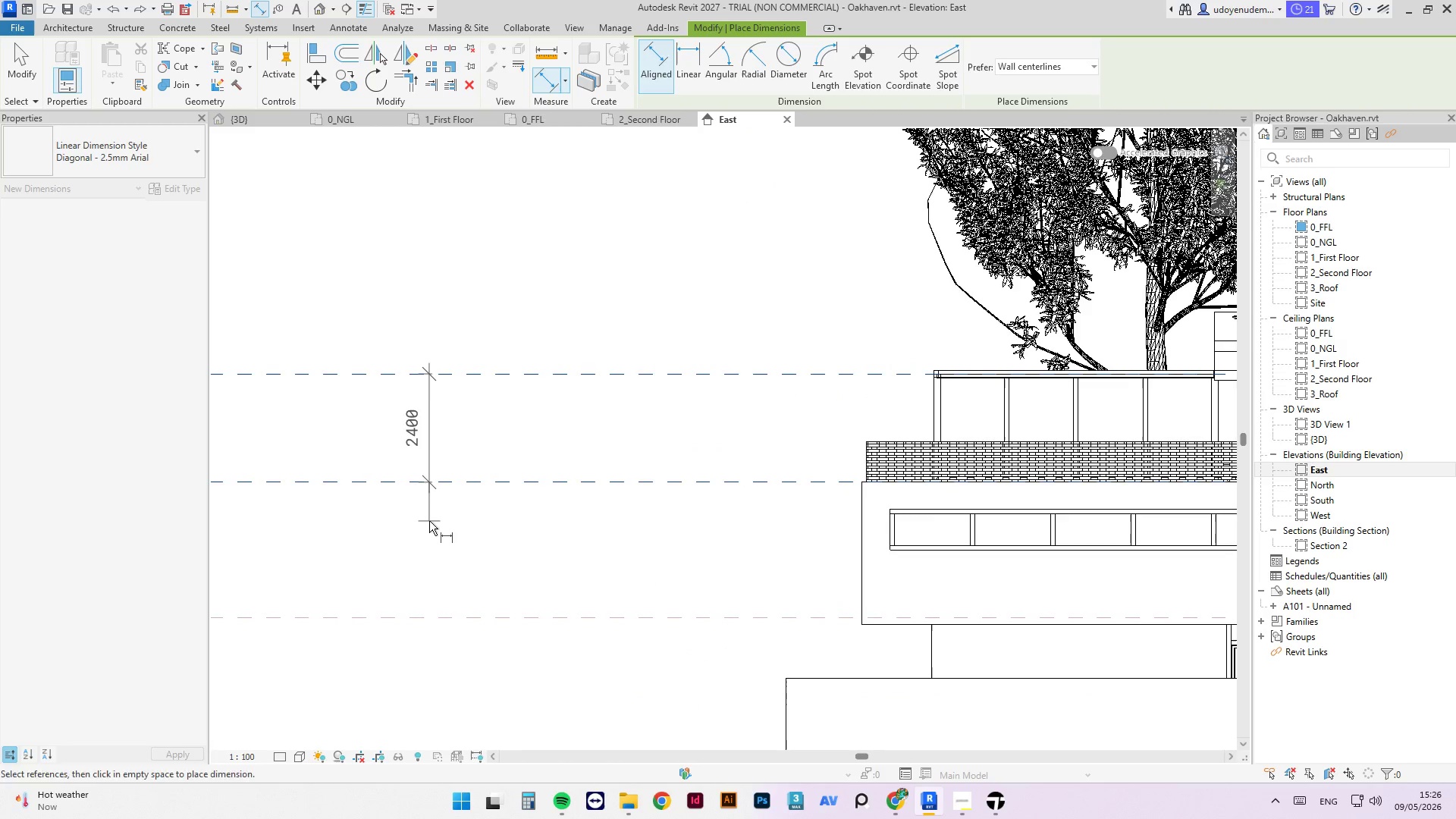 
key(Backquote)
 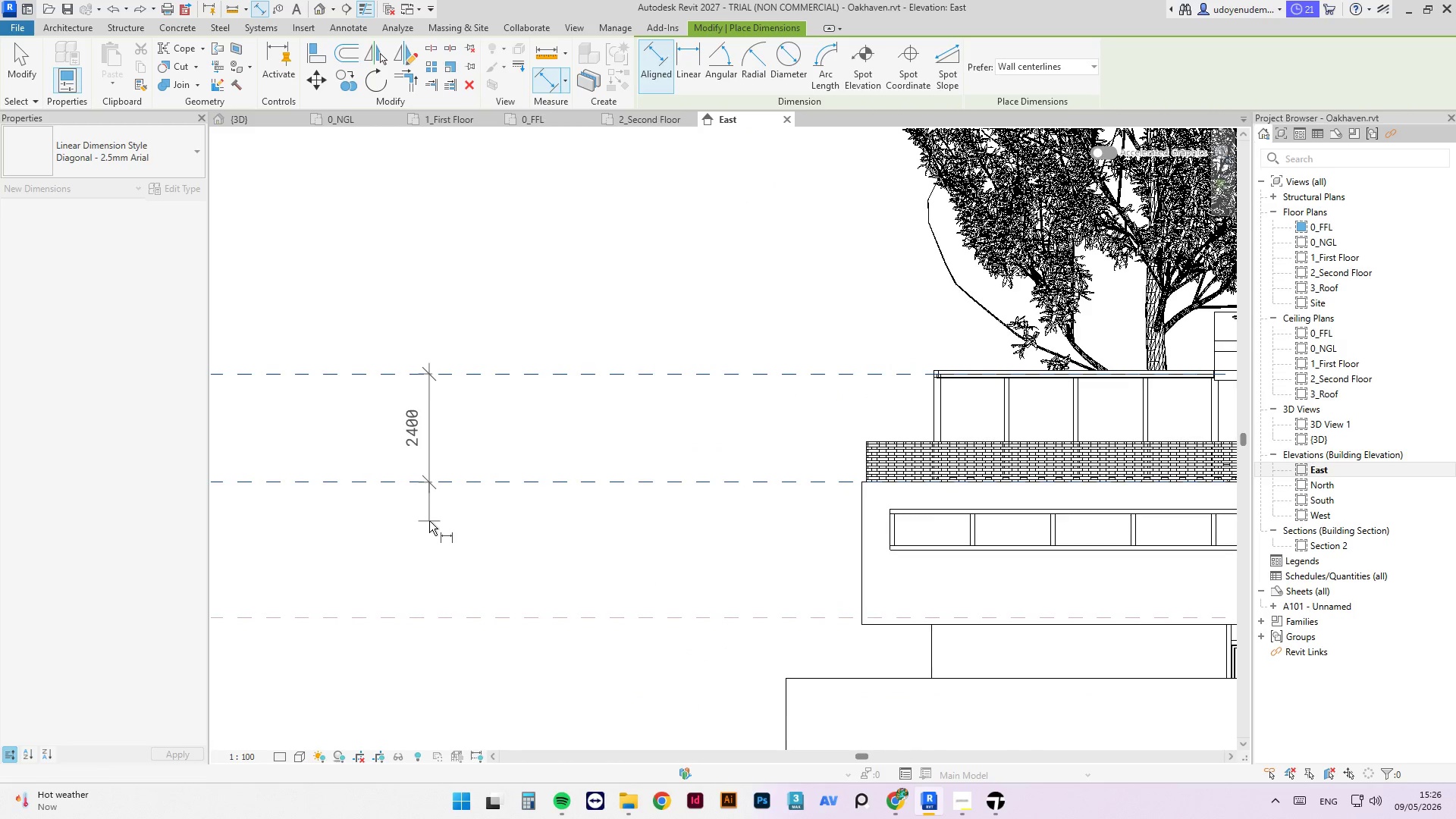 
key(Escape)
 